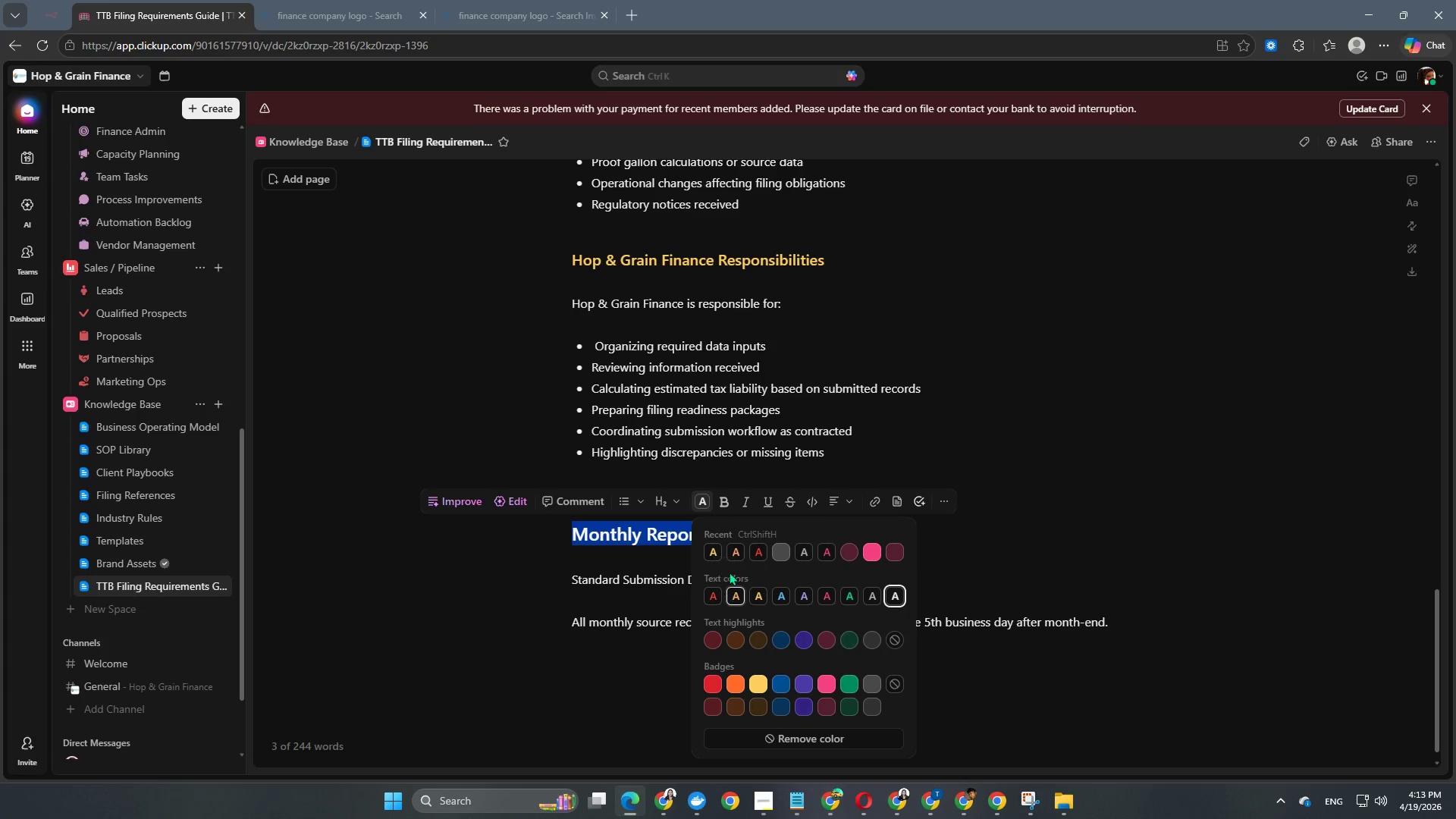 
left_click([732, 554])
 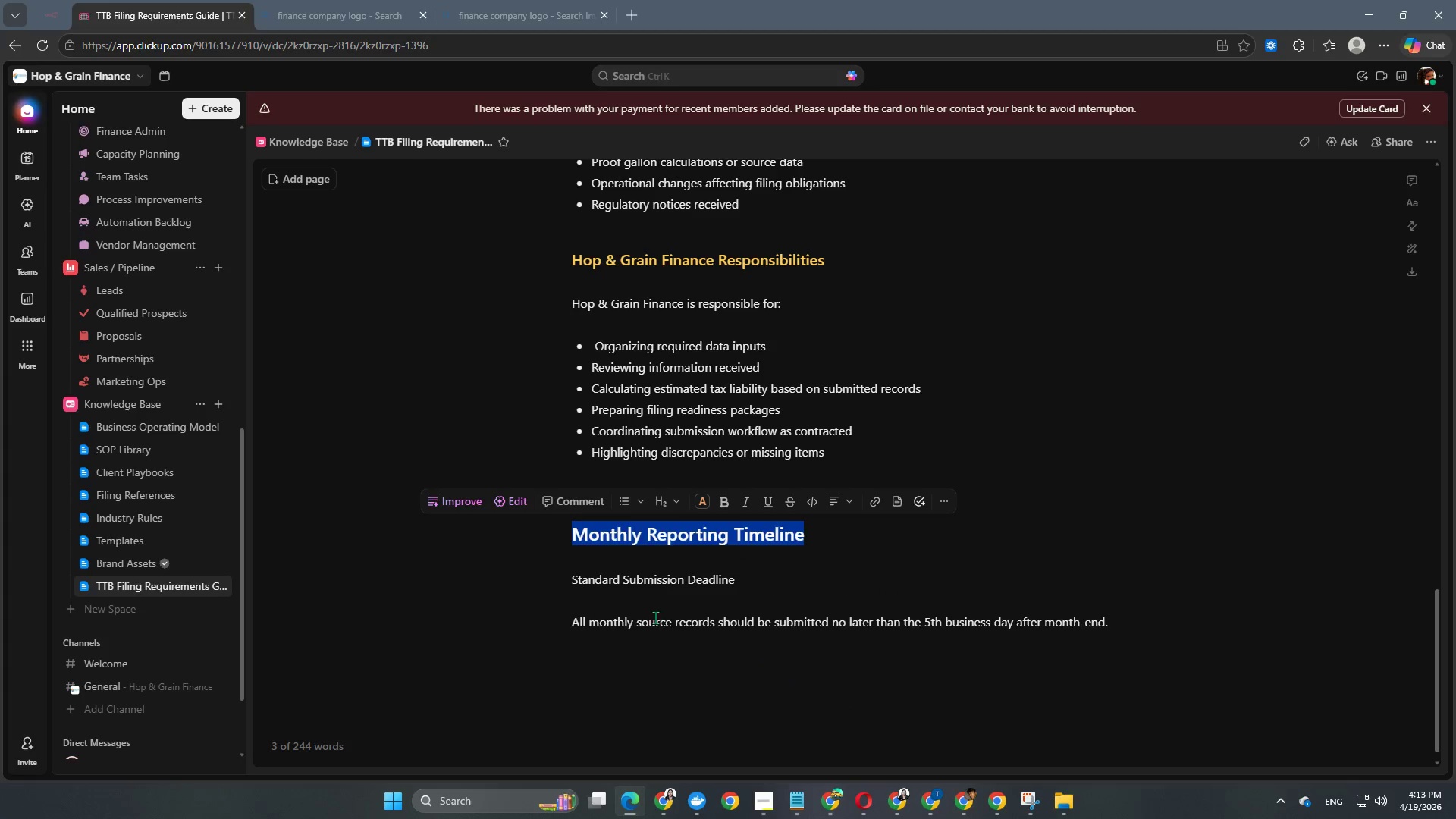 
left_click([655, 617])
 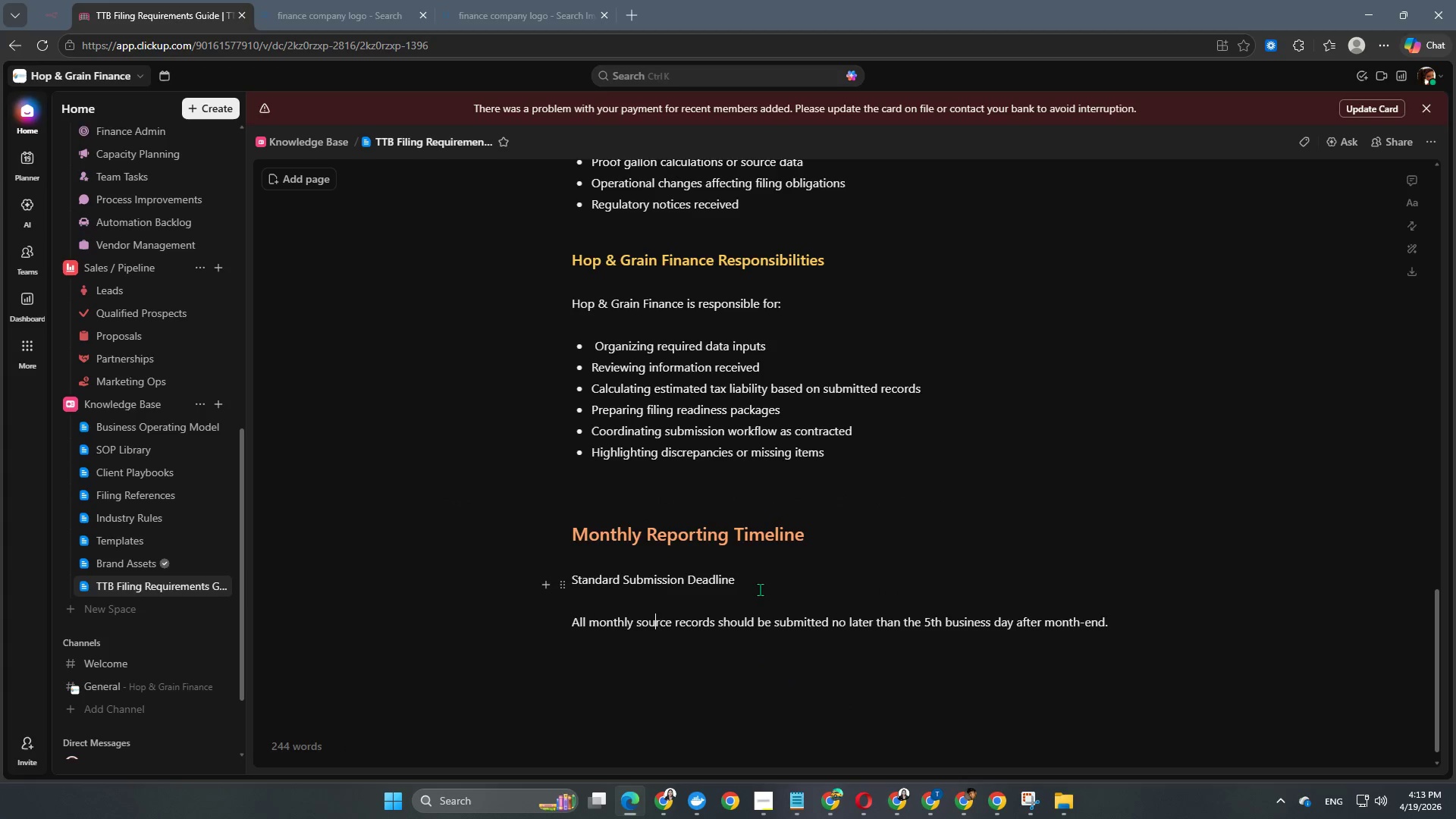 
left_click_drag(start_coordinate=[760, 589], to_coordinate=[568, 582])
 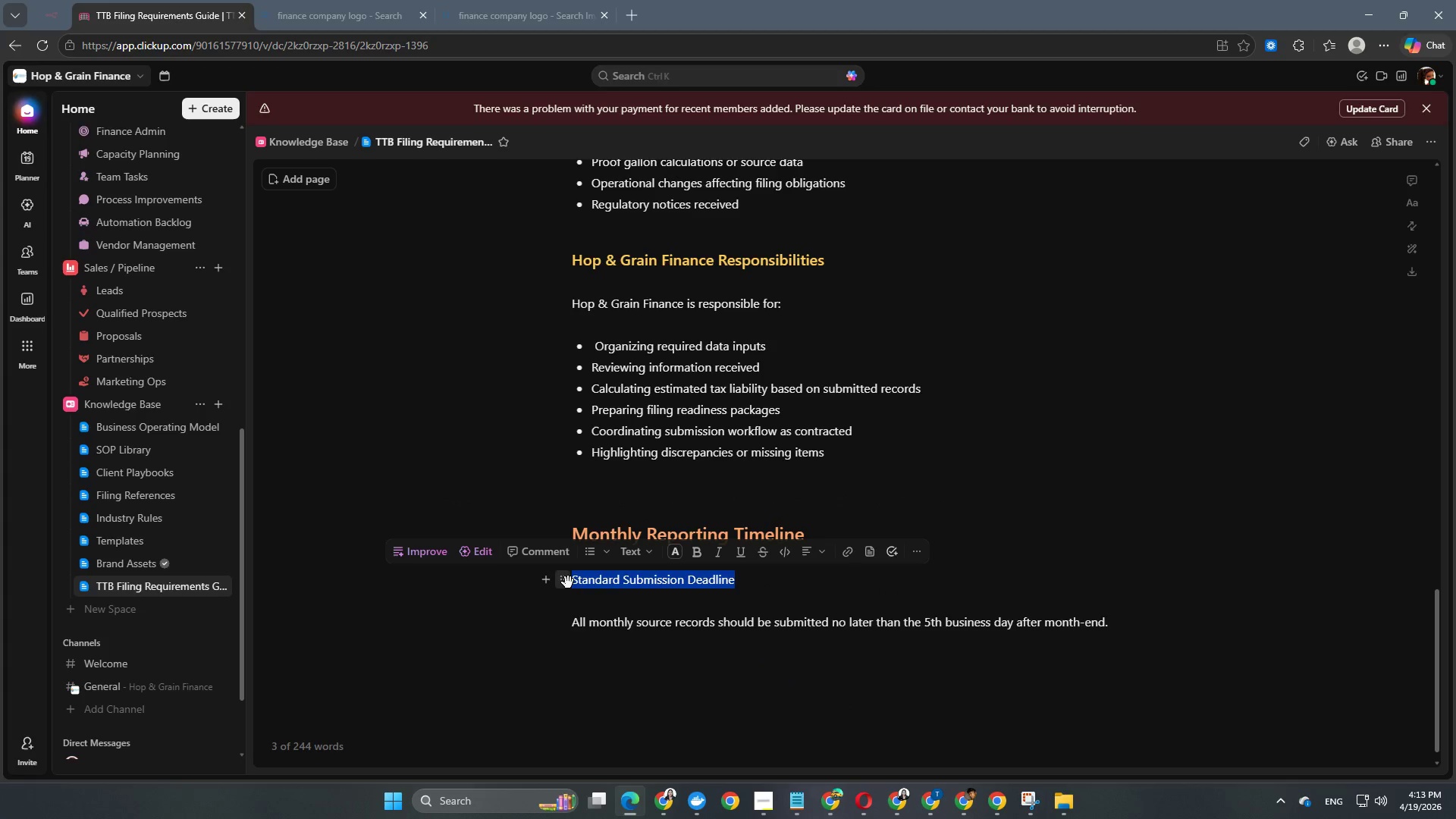 
key(Alt+Control+Numpad2)
 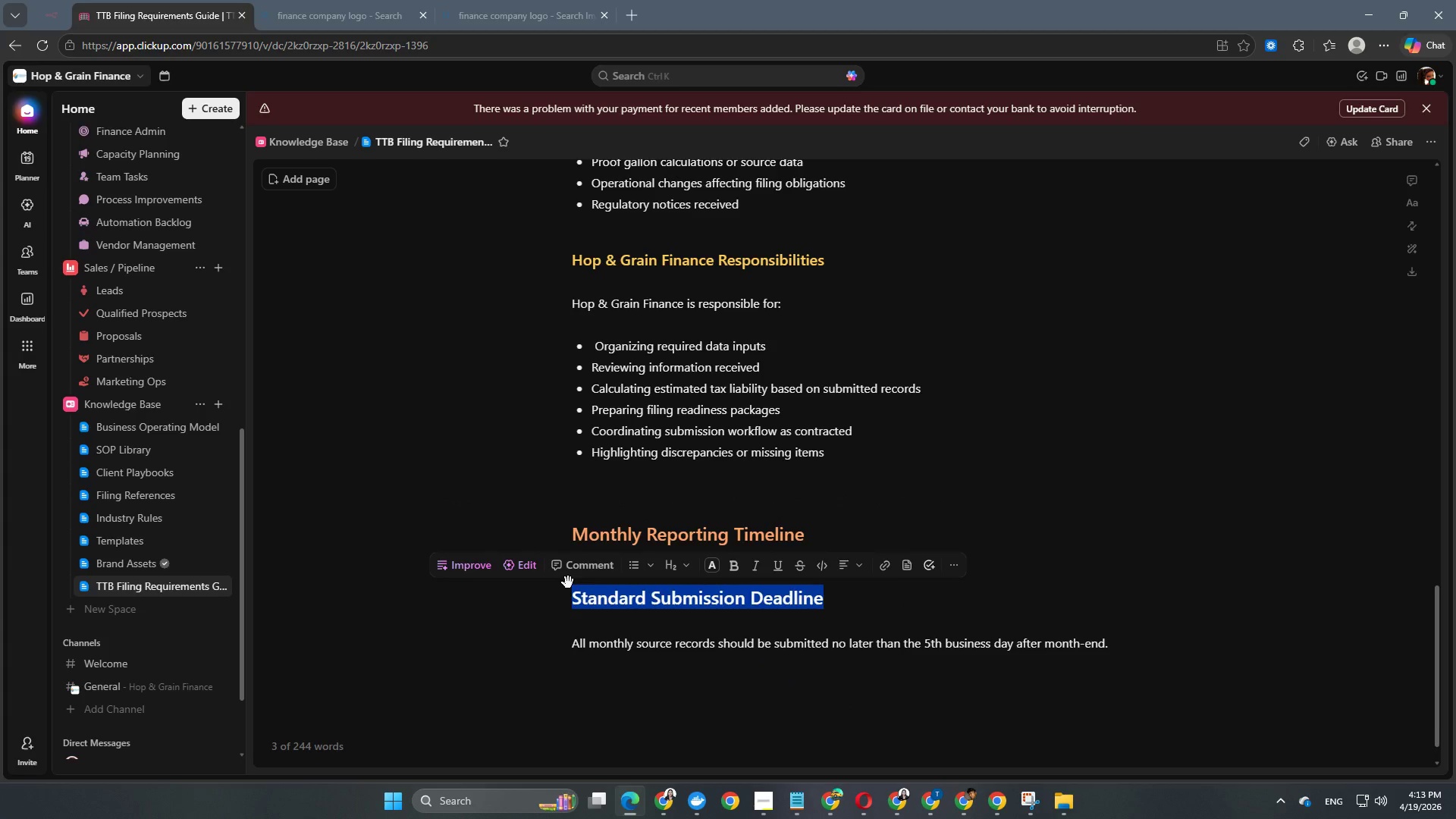 
key(Alt+Control+Numpad3)
 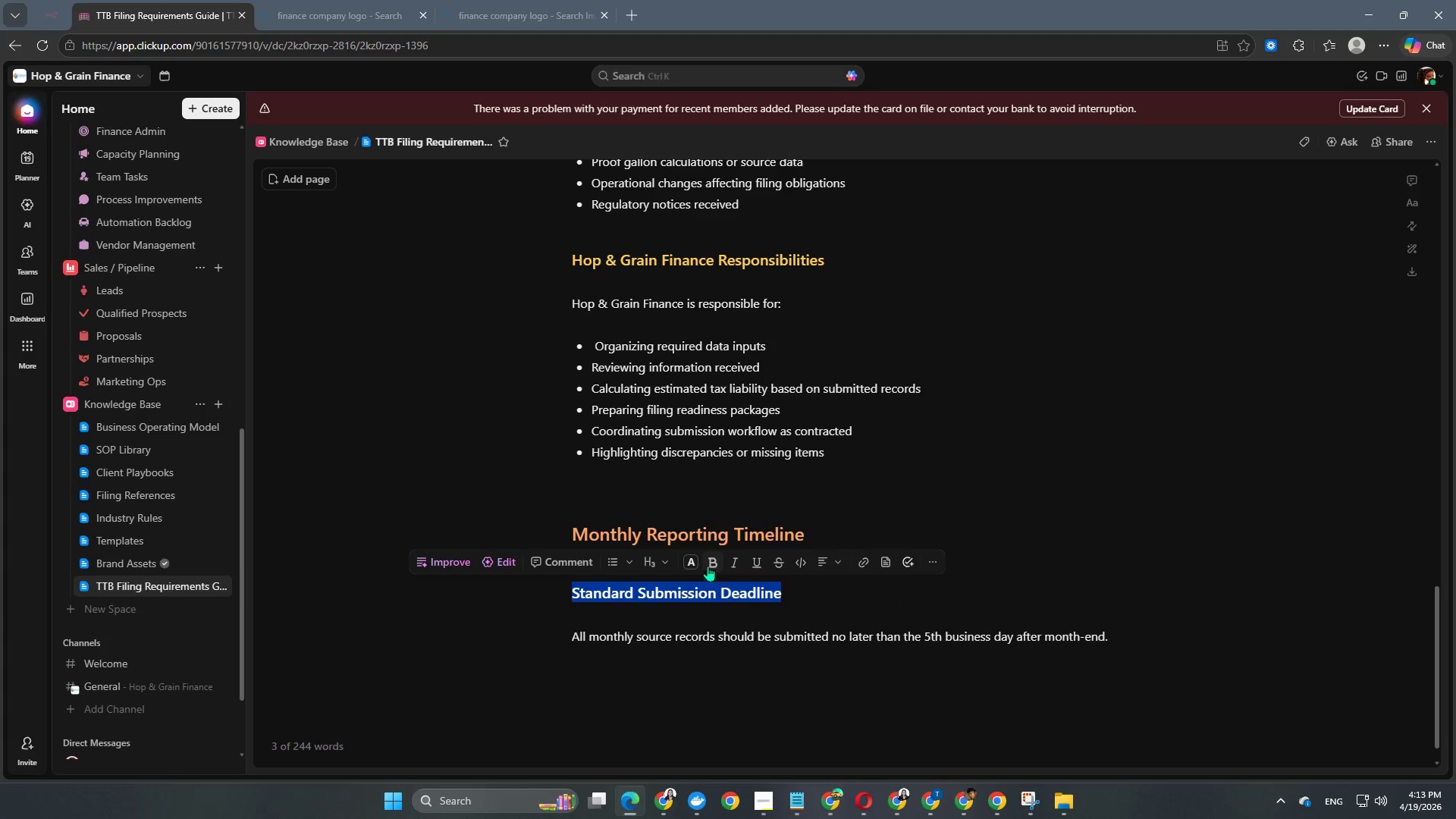 
left_click([692, 563])
 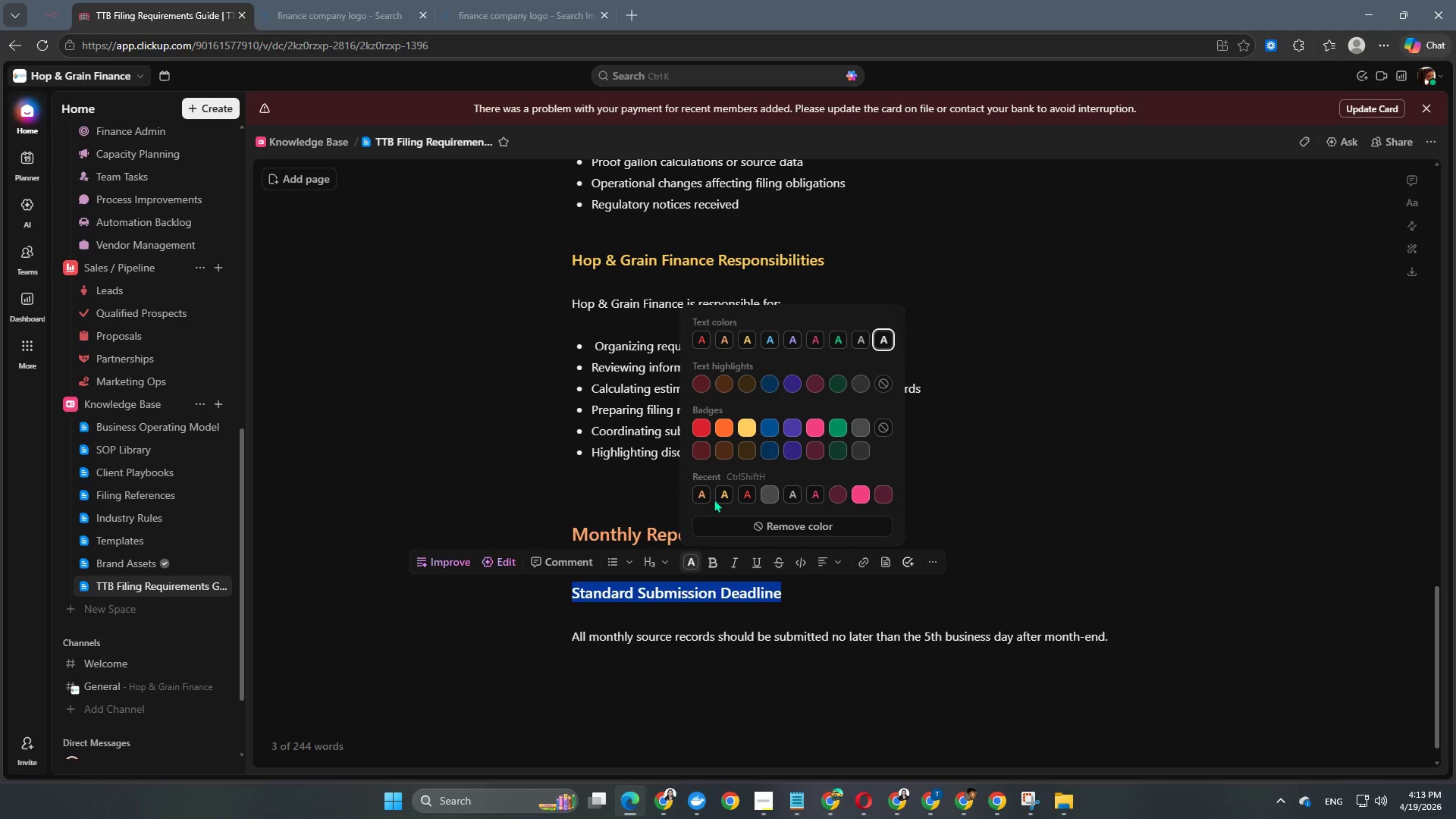 
left_click([724, 497])
 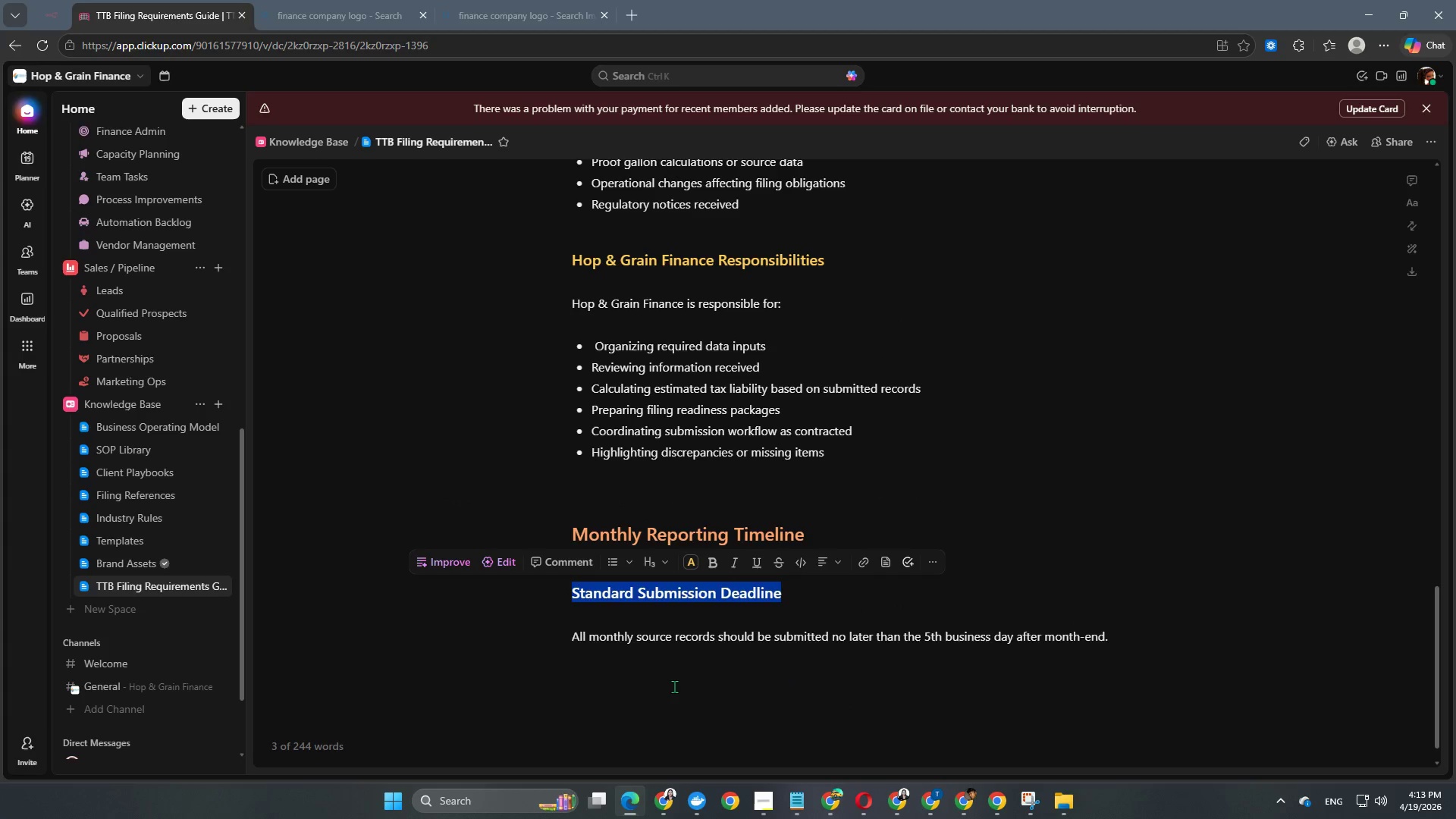 
left_click([673, 692])
 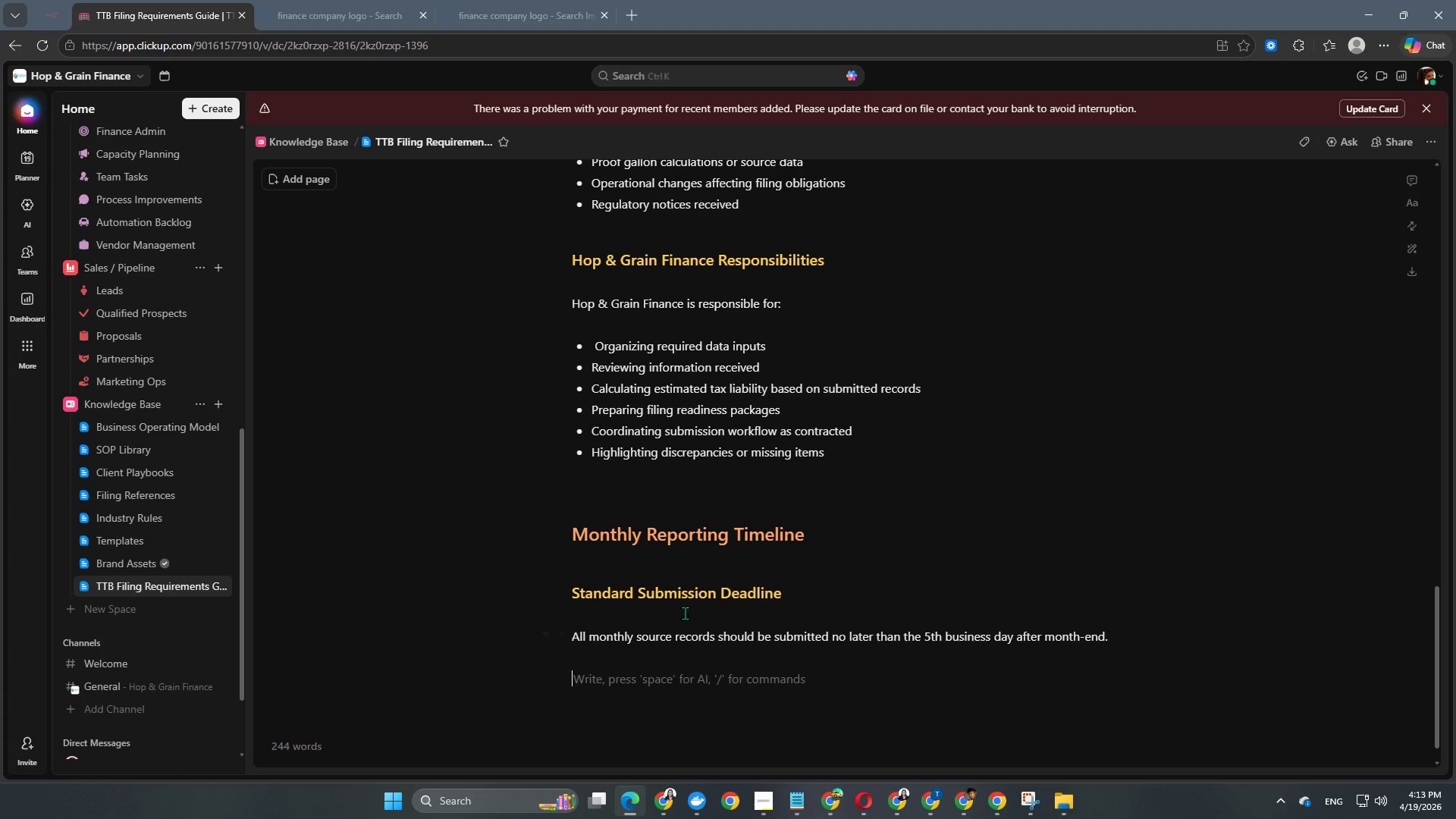 
scroll: coordinate [699, 509], scroll_direction: down, amount: 4.0
 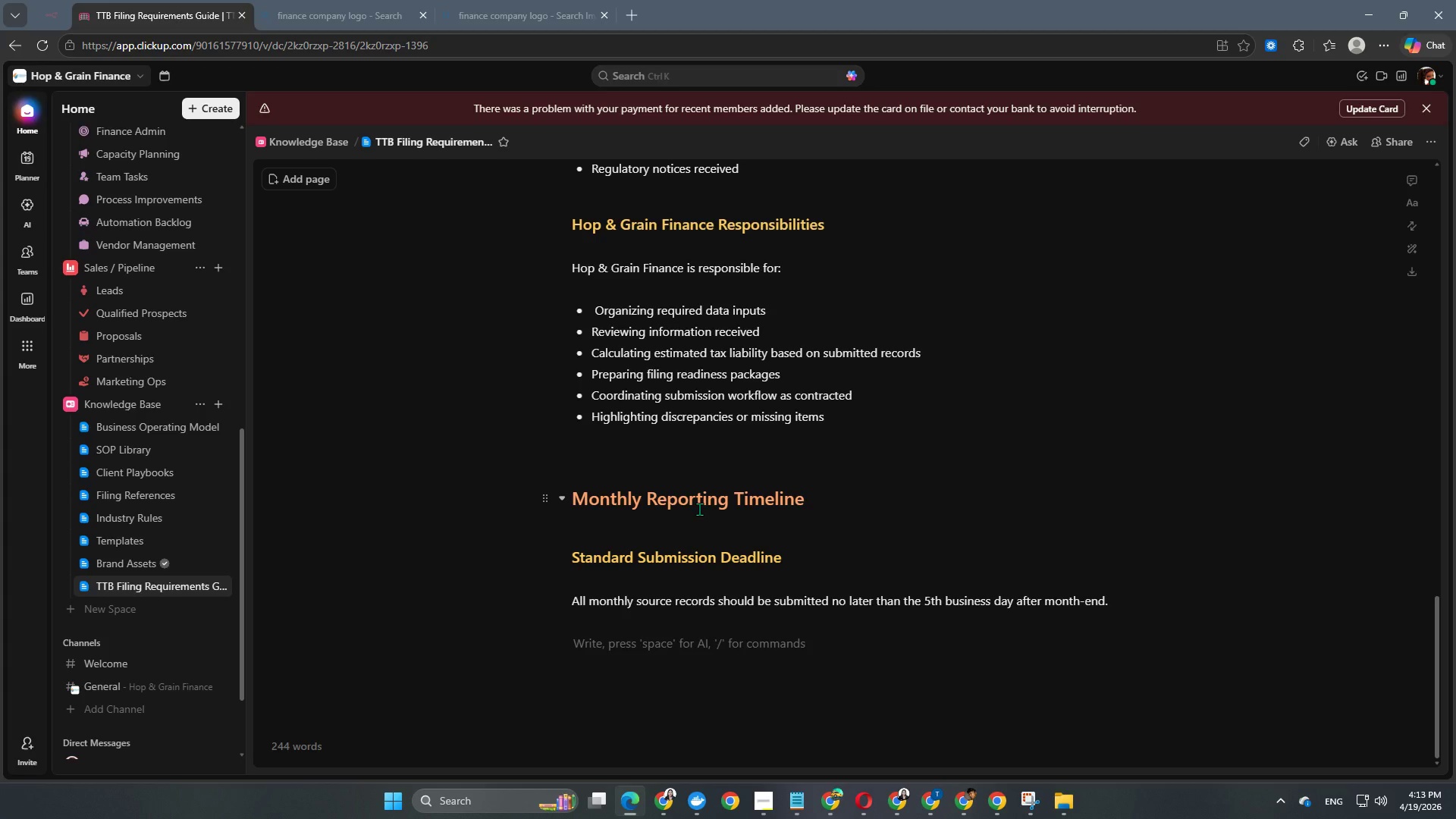 
type(Internal Processing Window)
 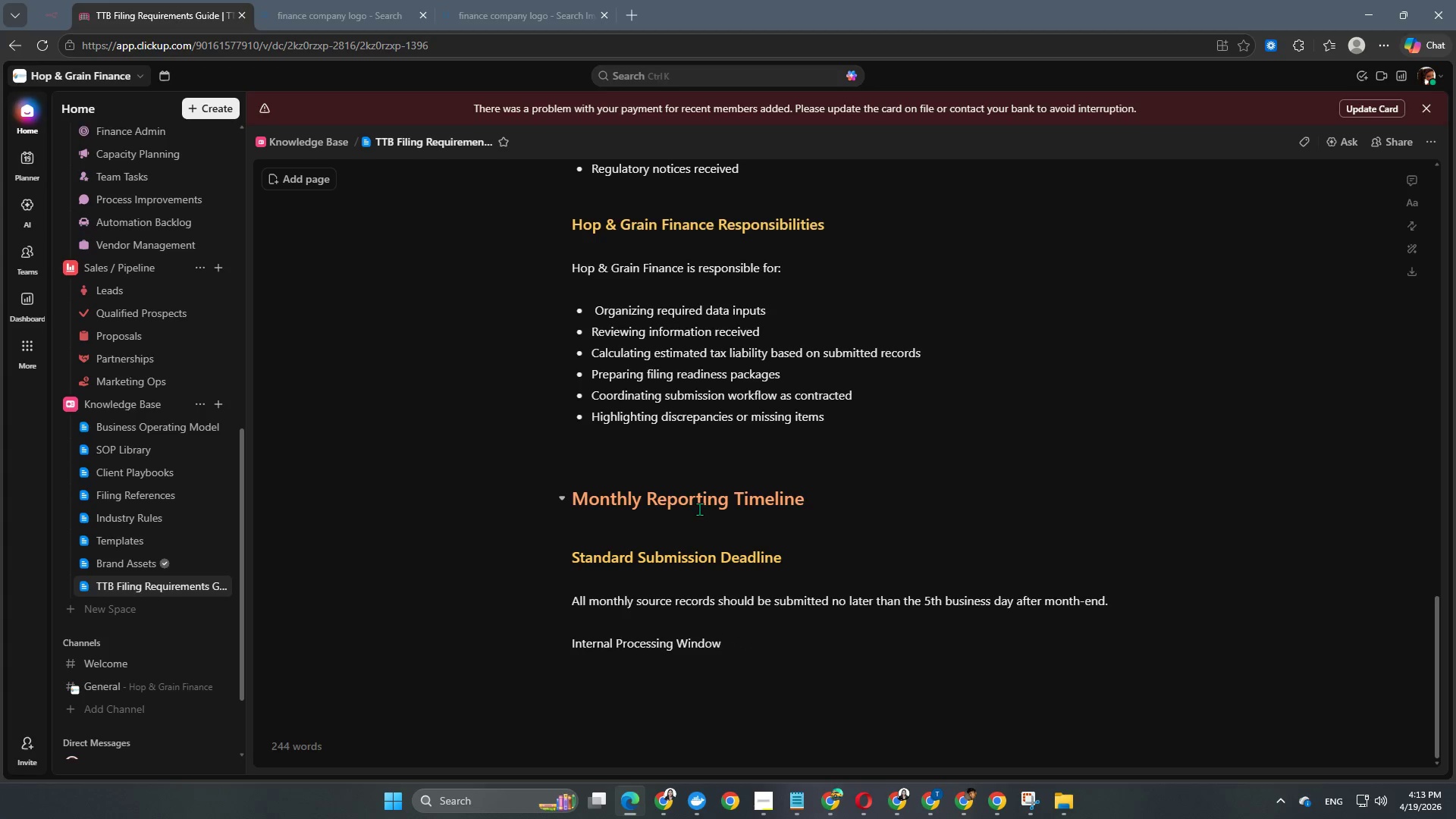 
key(Enter)
 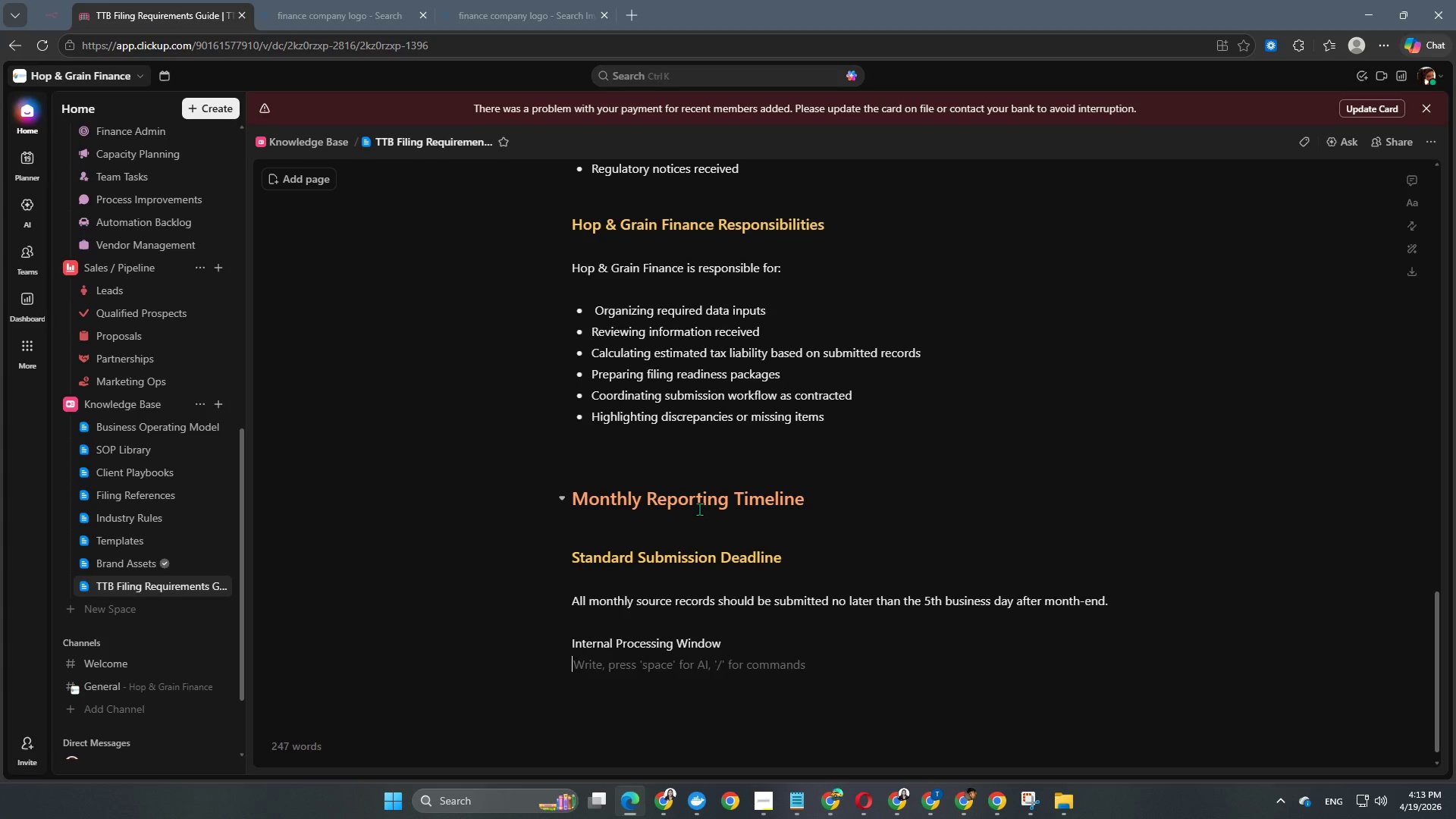 
key(Enter)
 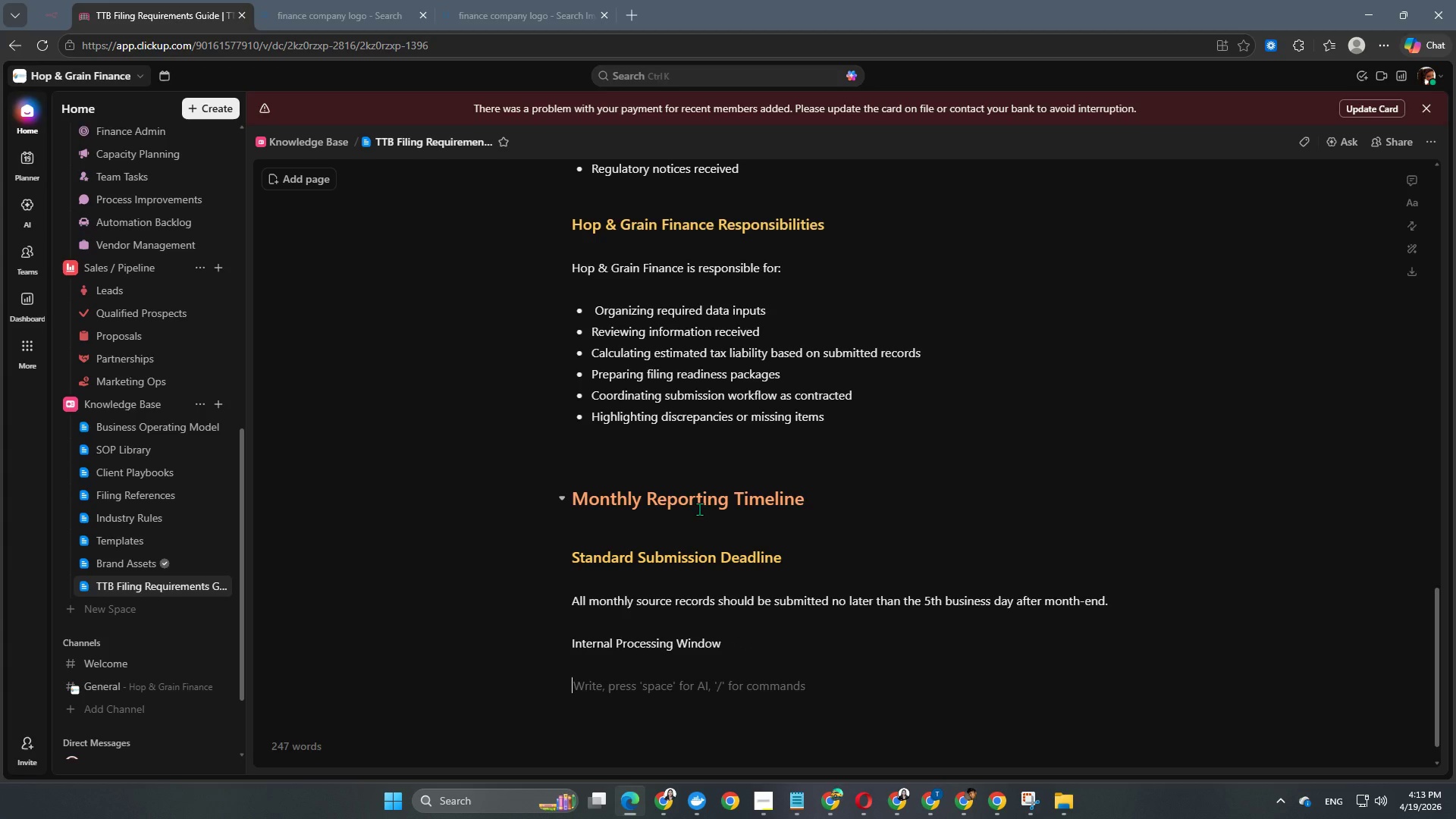 
type(Once complete records are received, )
 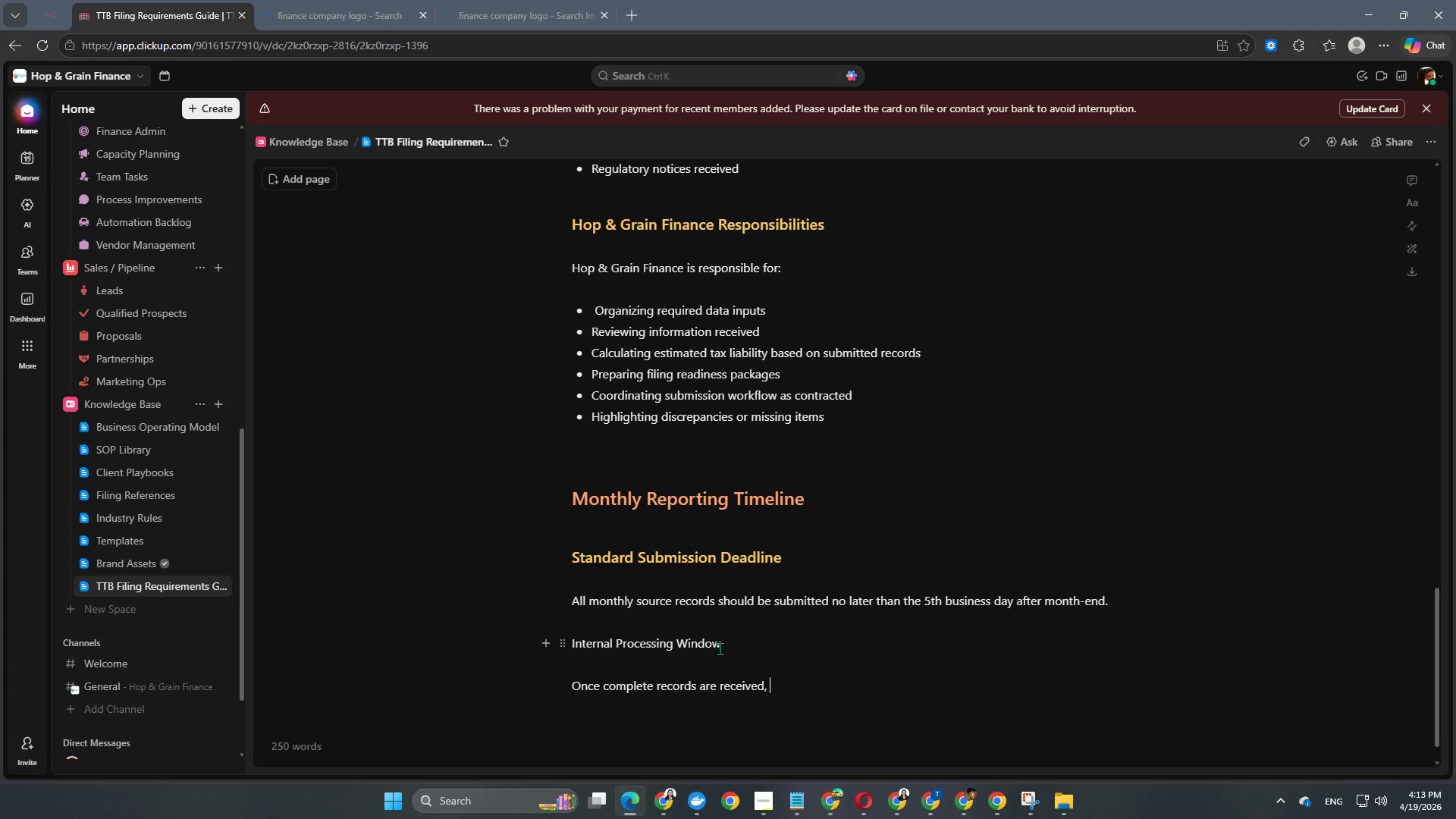 
left_click_drag(start_coordinate=[726, 645], to_coordinate=[568, 642])
 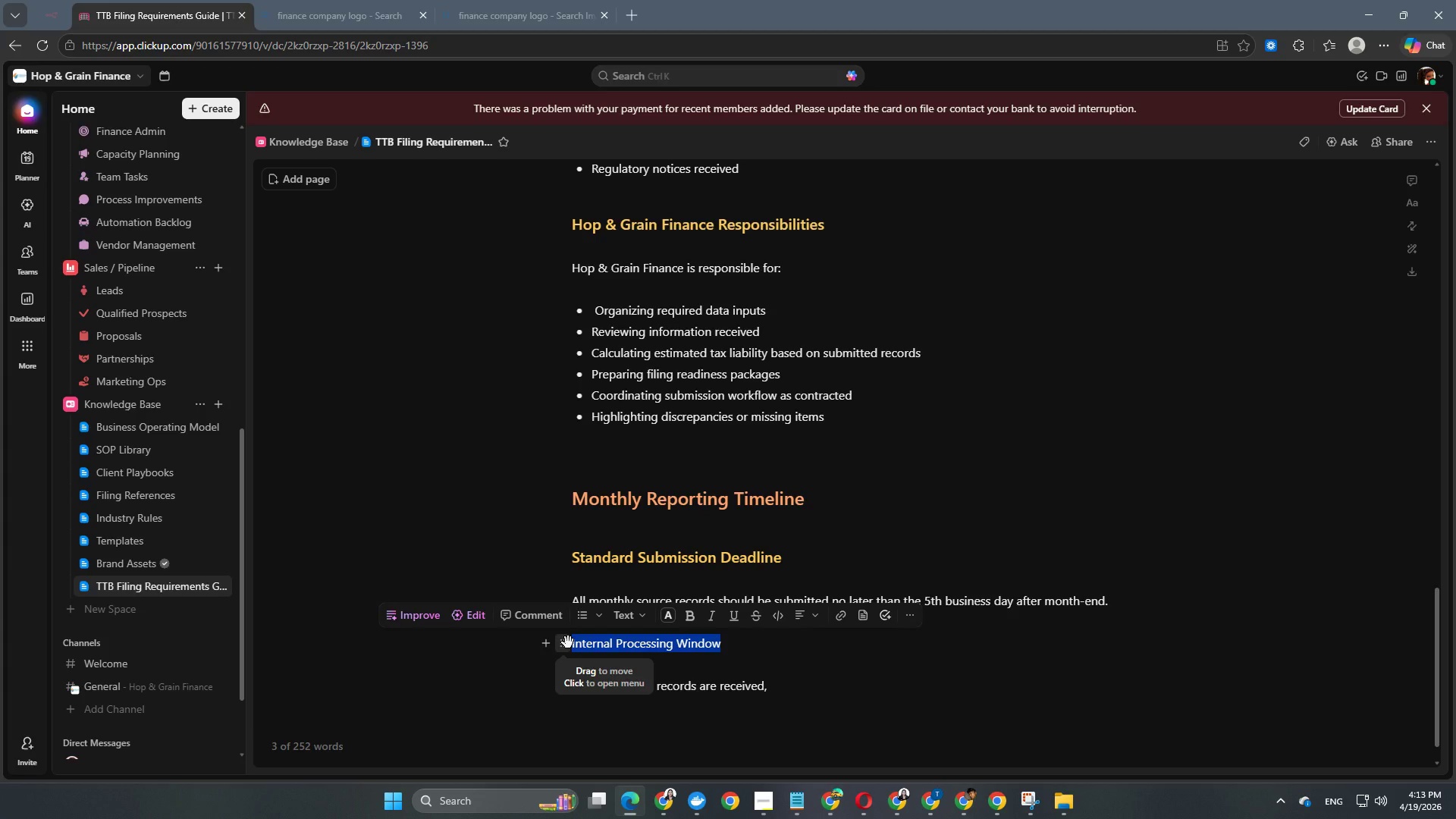 
key(Alt+Control+Numpad3)
 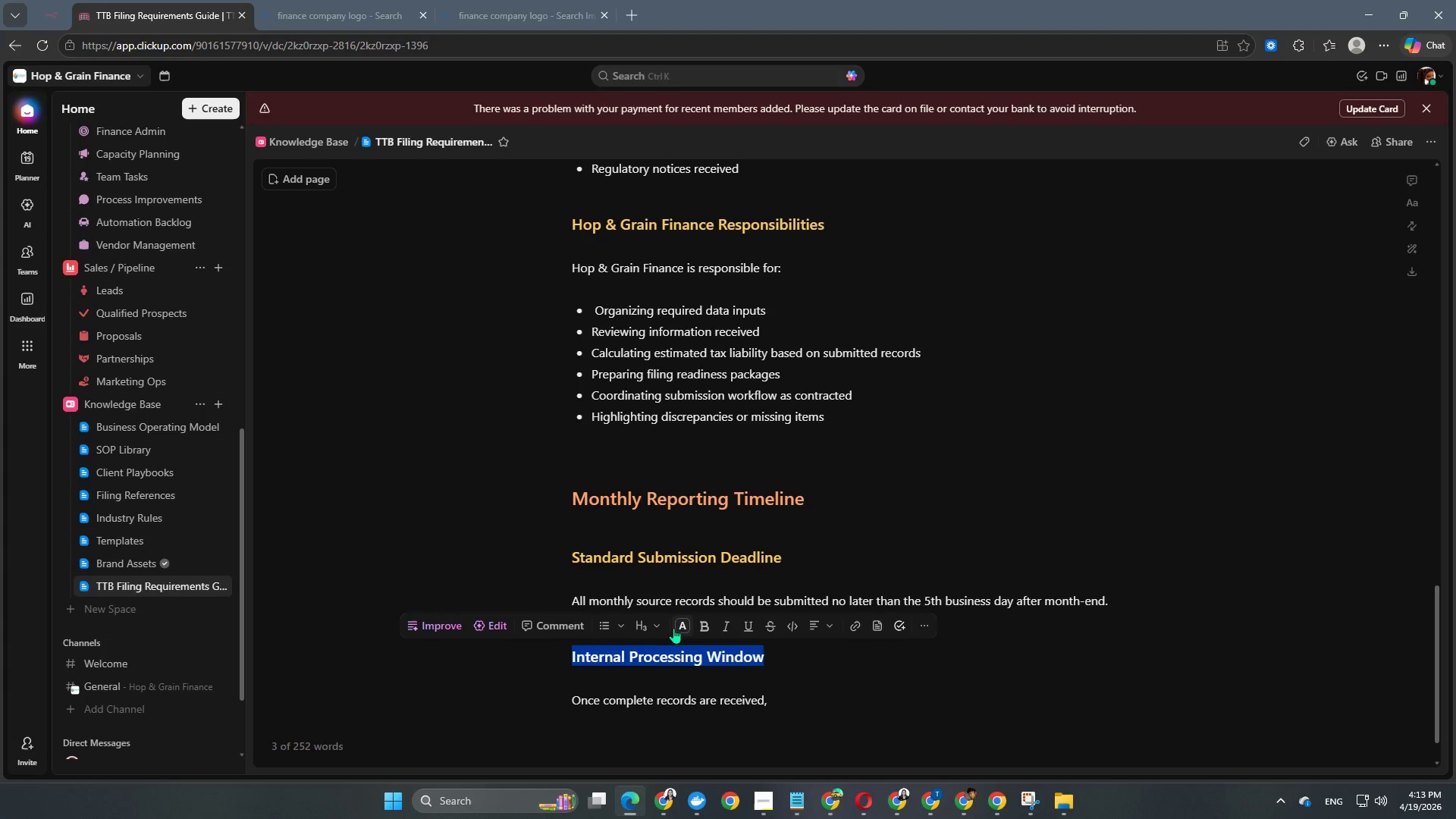 
mouse_move([710, 621])
 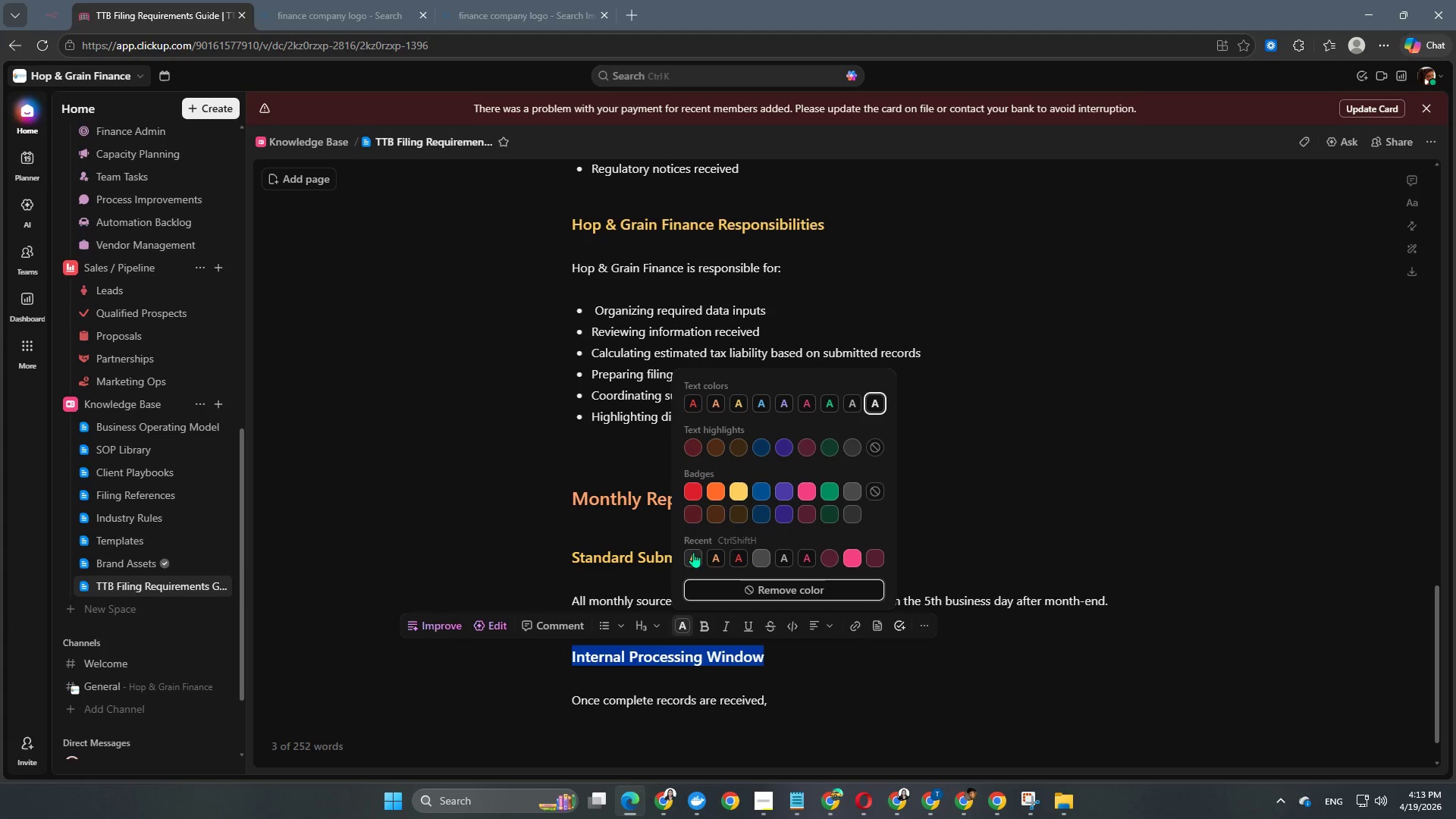 
left_click([690, 554])
 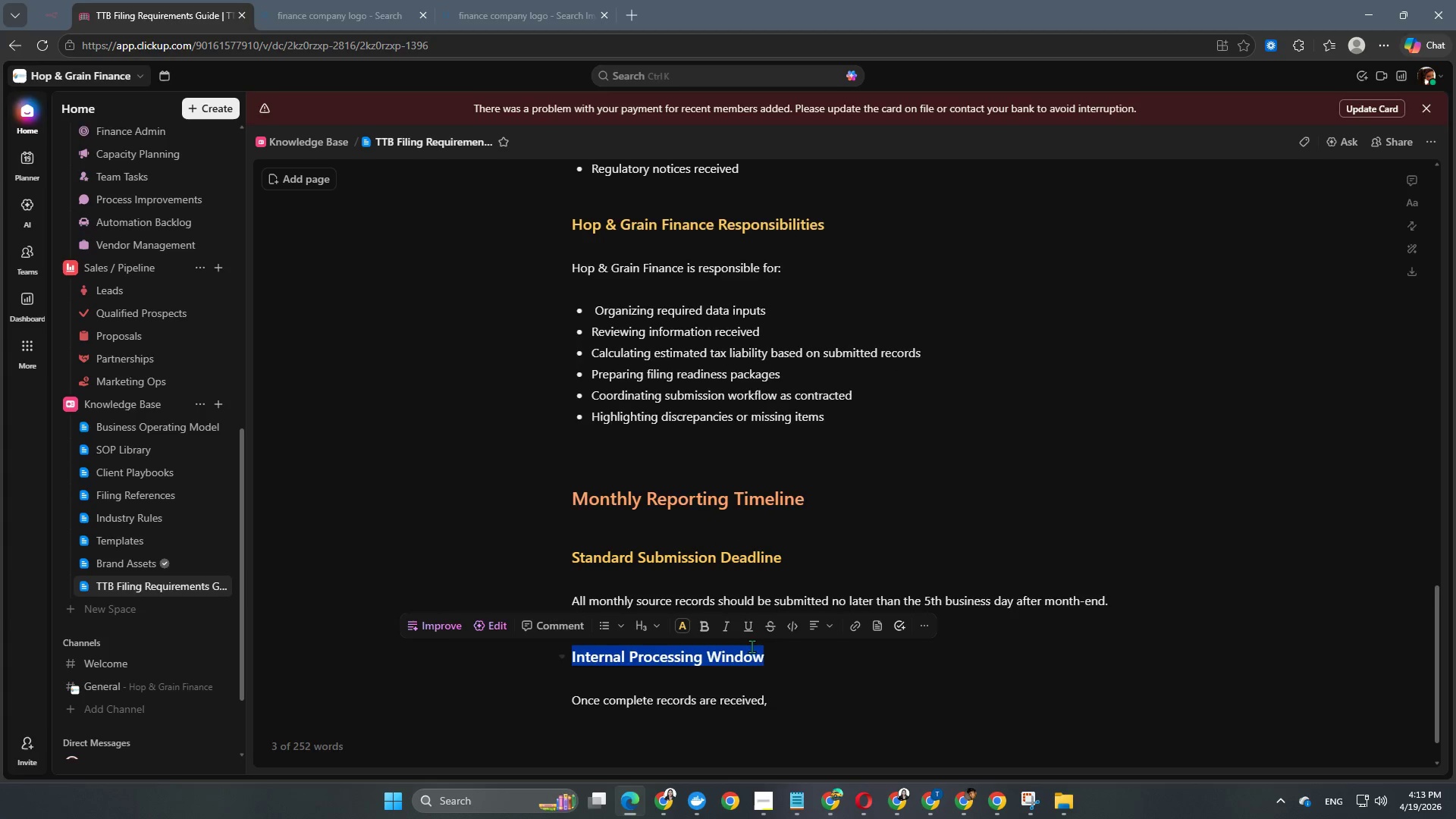 
left_click([789, 648])
 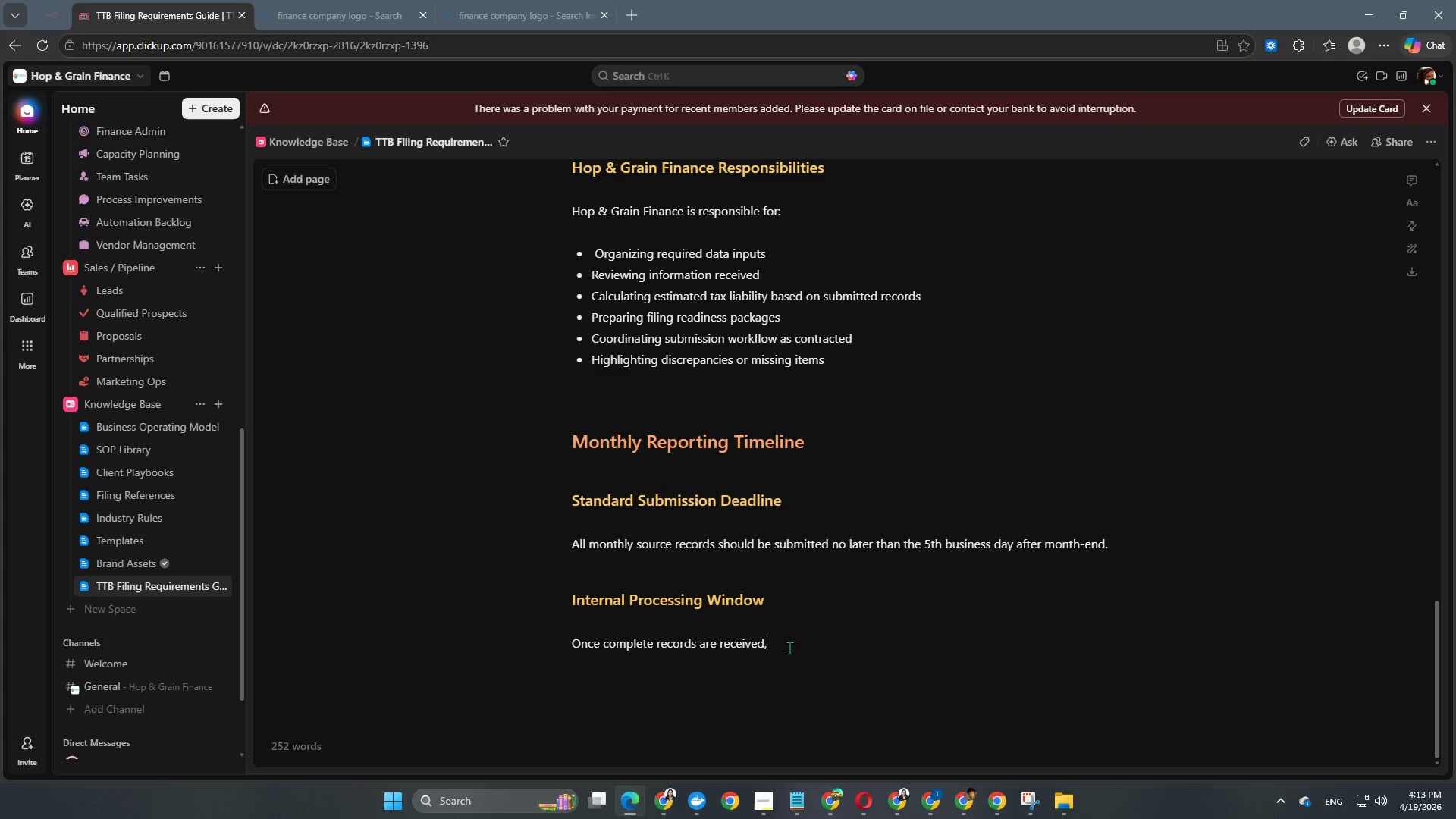 
scroll: coordinate [752, 646], scroll_direction: down, amount: 3.0
 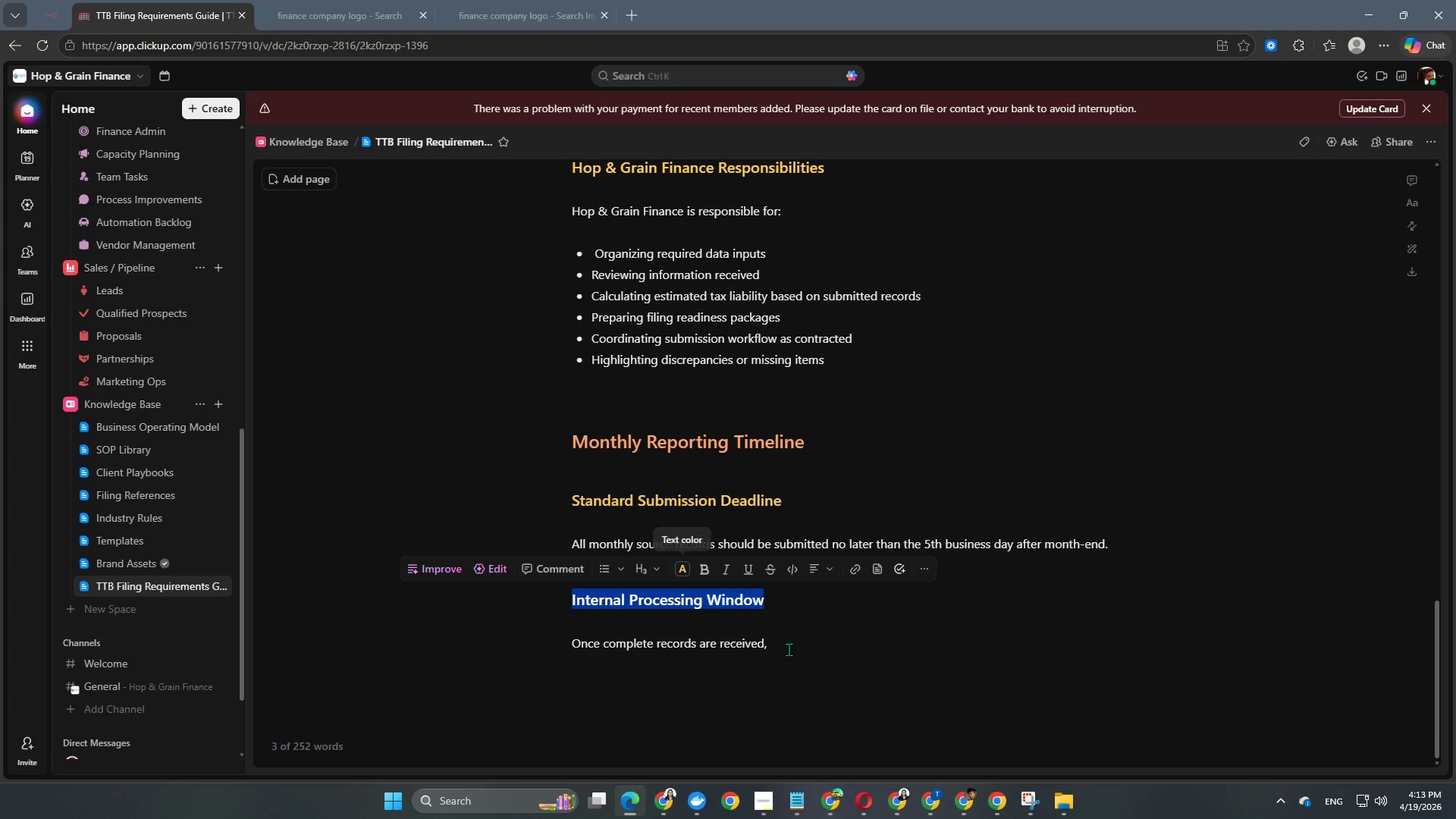 
type(Hop & Grain Fian)
key(Backspace)
key(Backspace)
type(an)
key(Backspace)
key(Backspace)
type(nance follows this workflow: )
 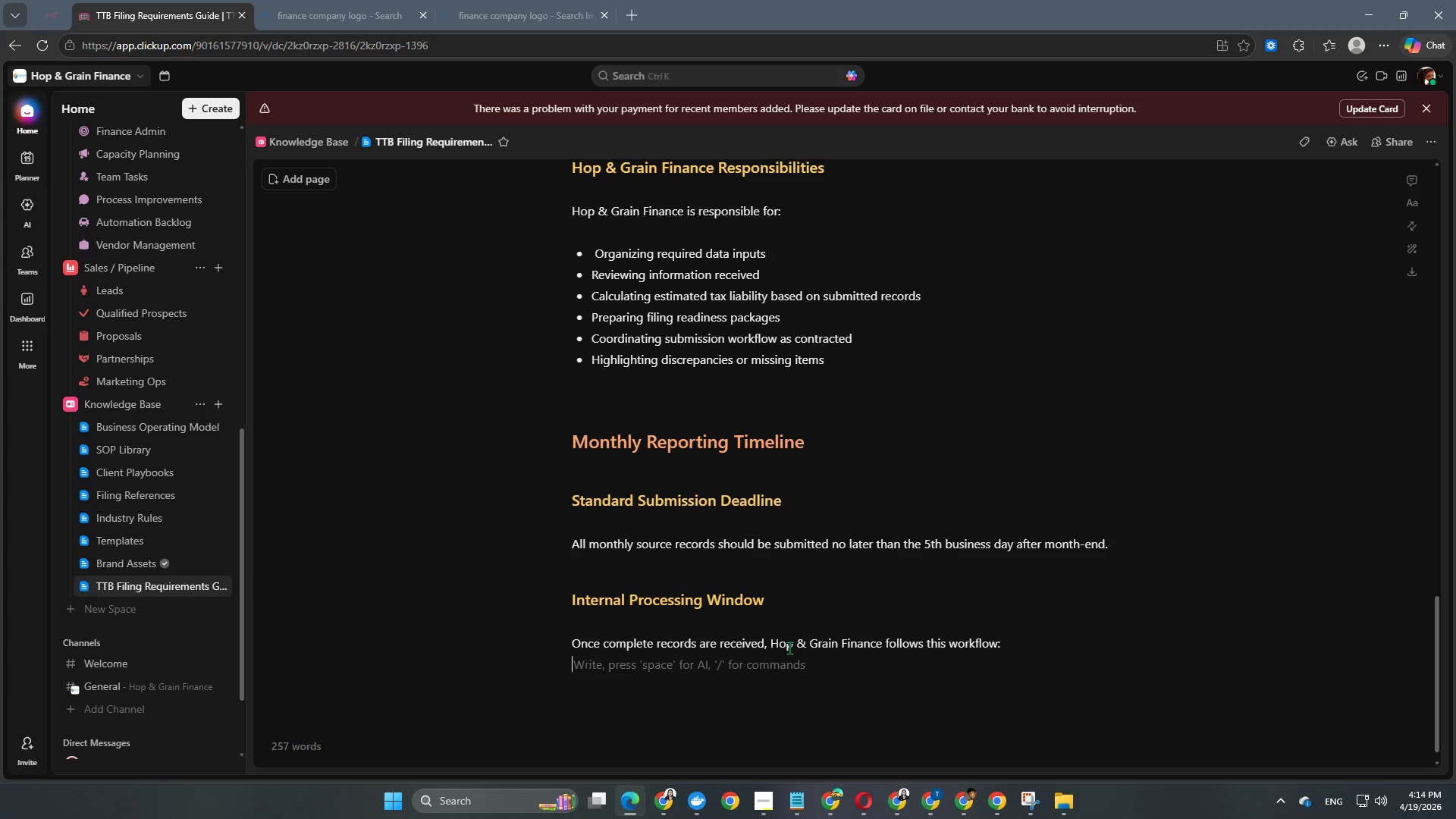 
 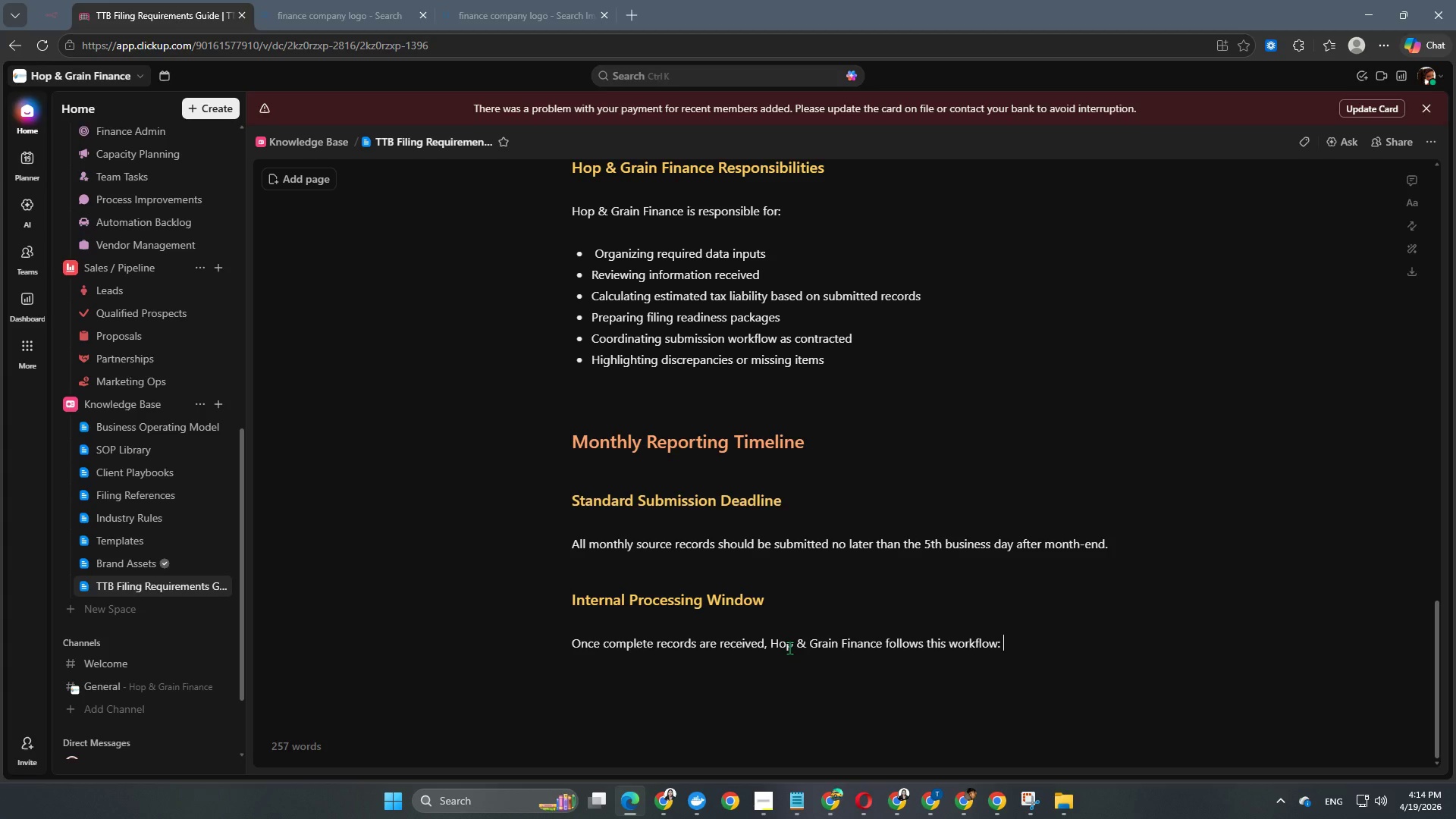 
key(Enter)
 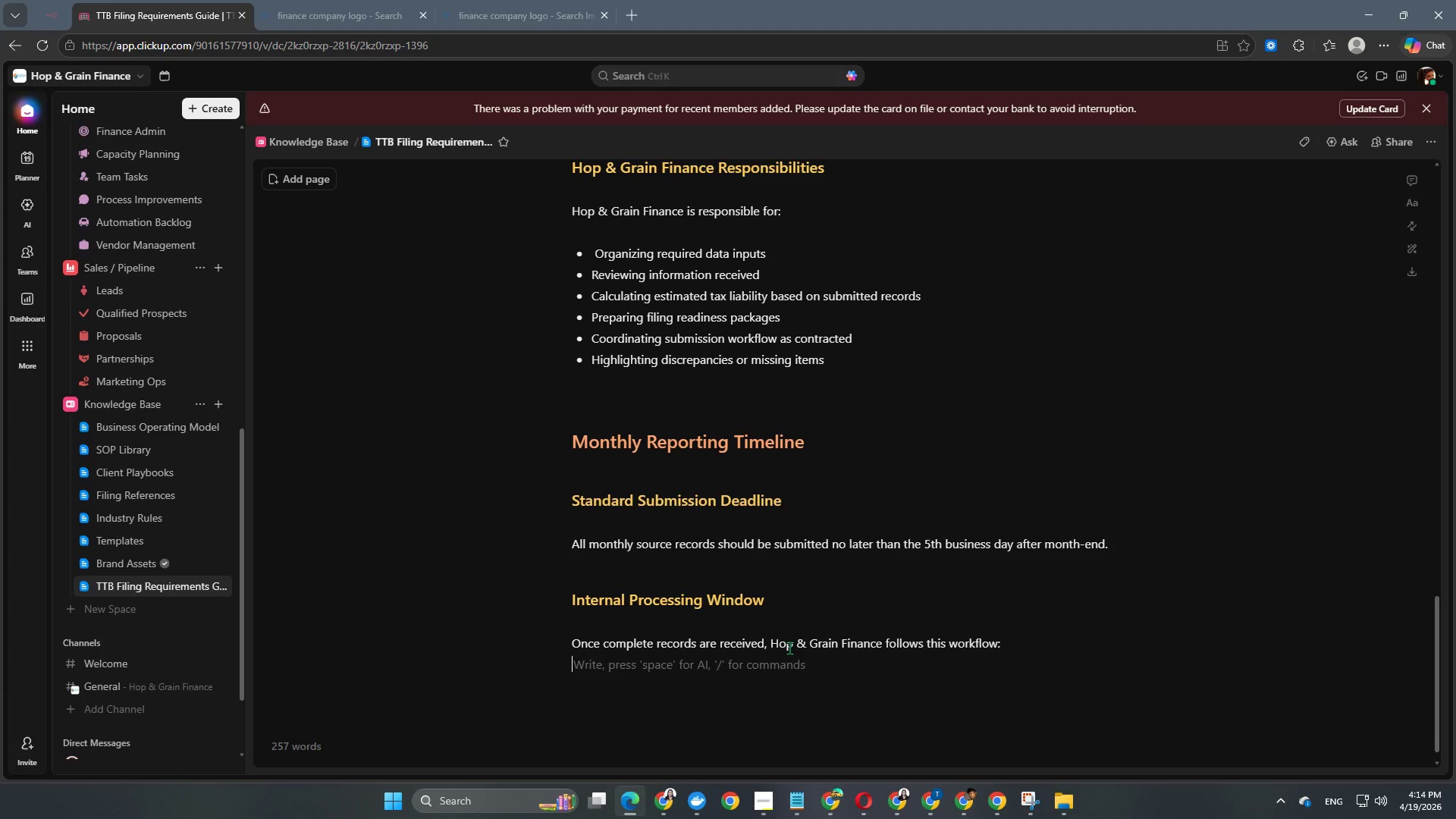 
key(Enter)
 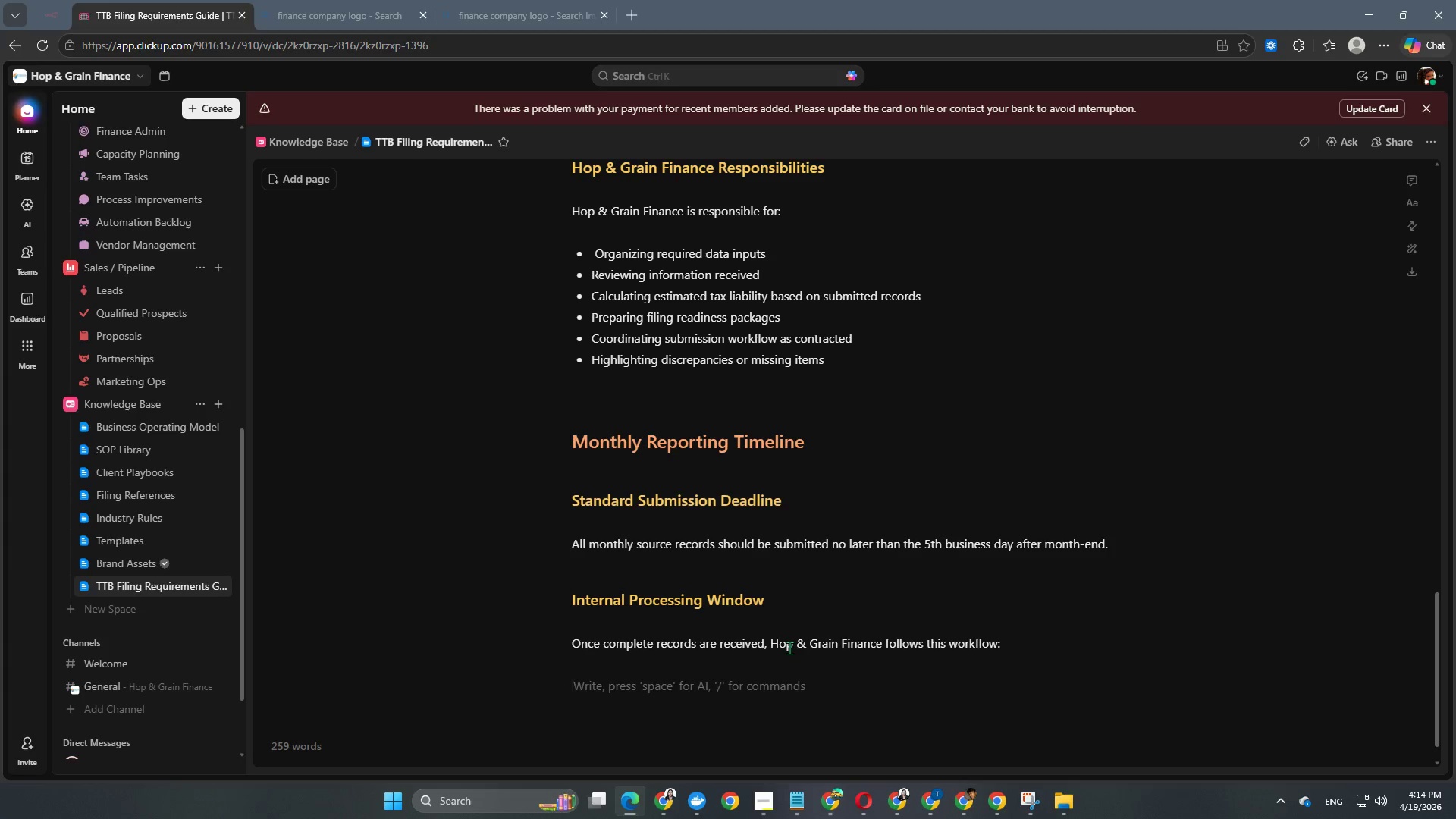 
type(1. Data validation)
 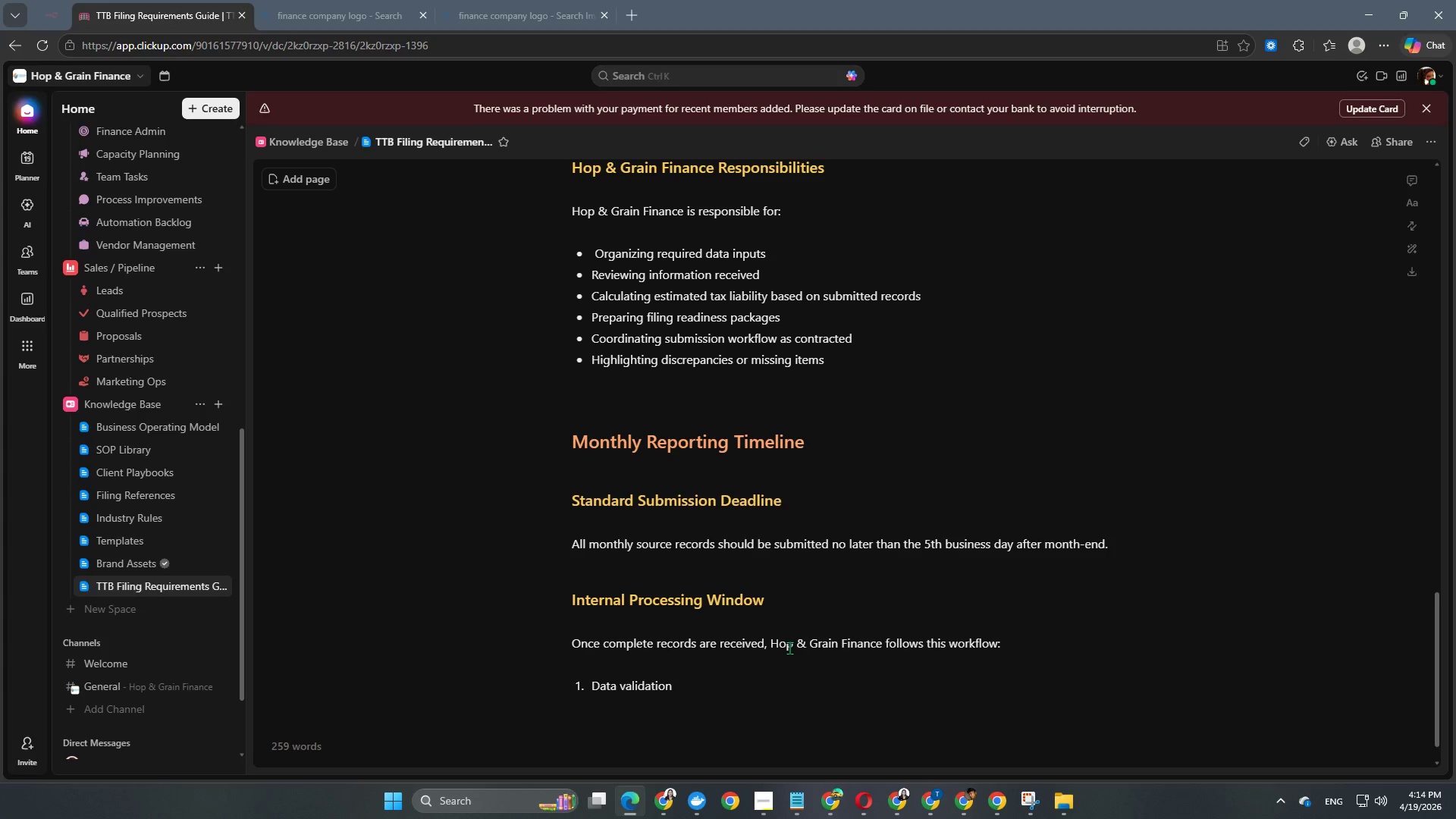 
key(Enter)
 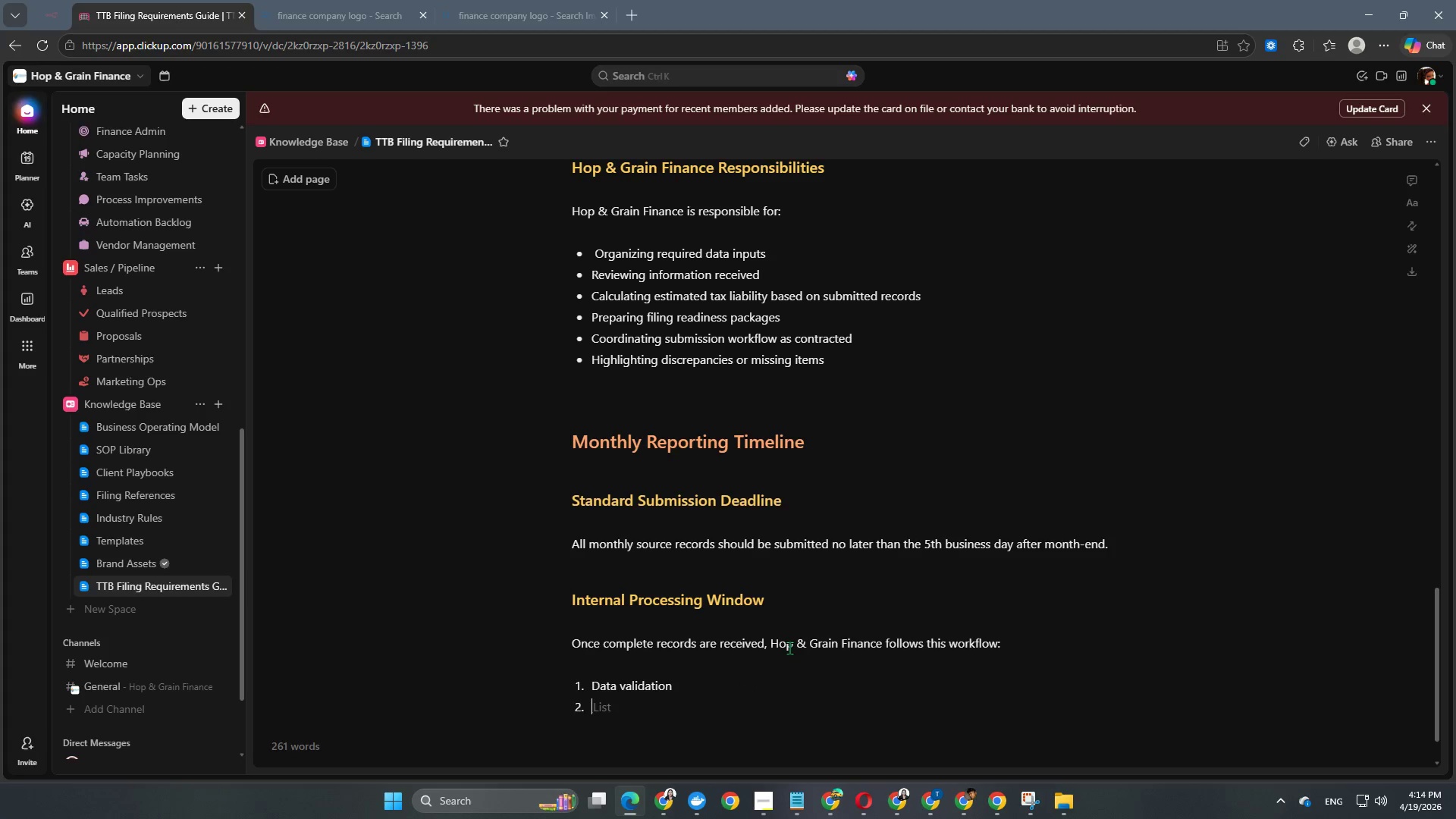 
type(Liability calcualtion)
key(Backspace)
key(Backspace)
key(Backspace)
key(Backspace)
key(Backspace)
key(Backspace)
type(lation)
 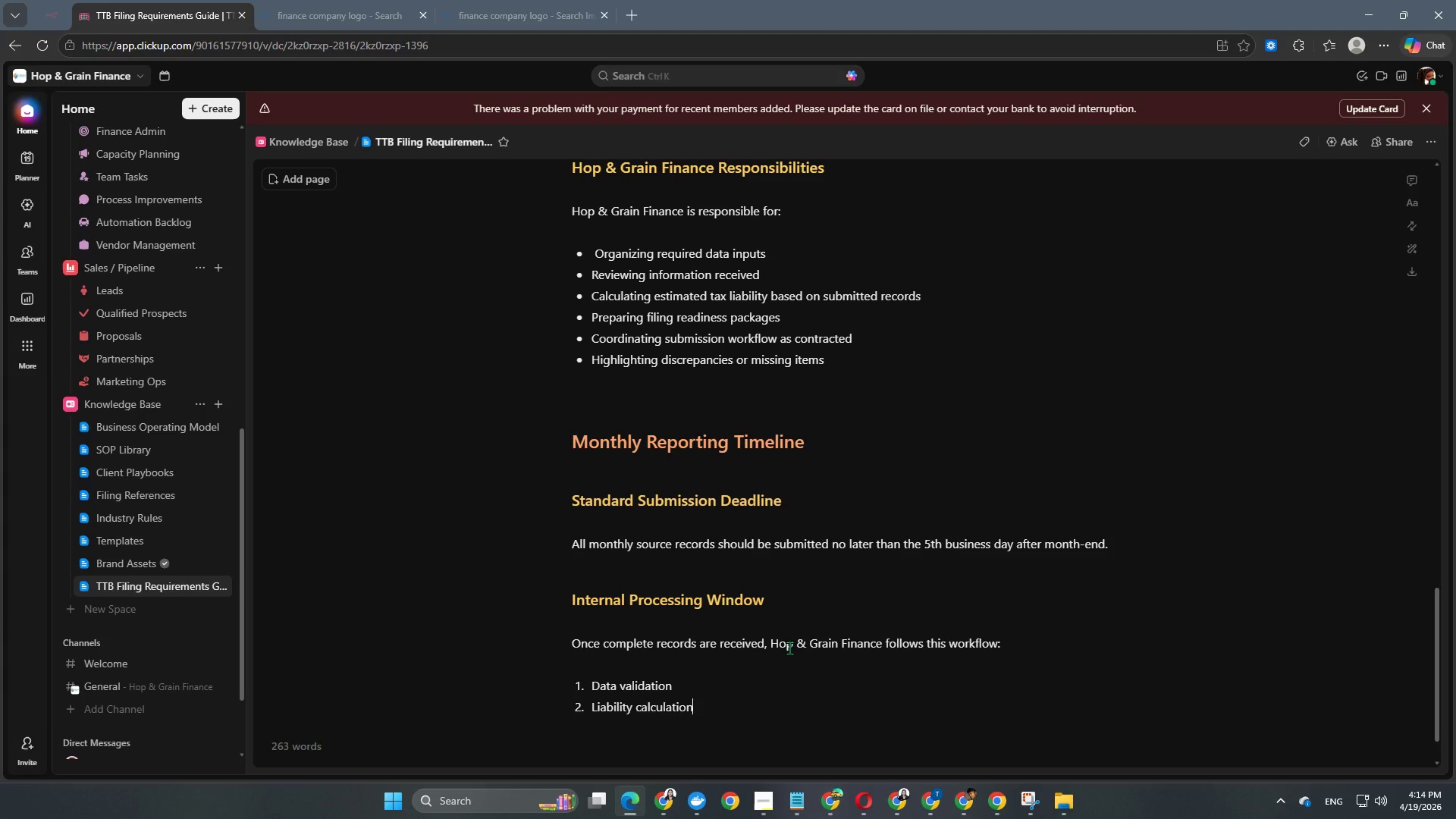 
key(Enter)
 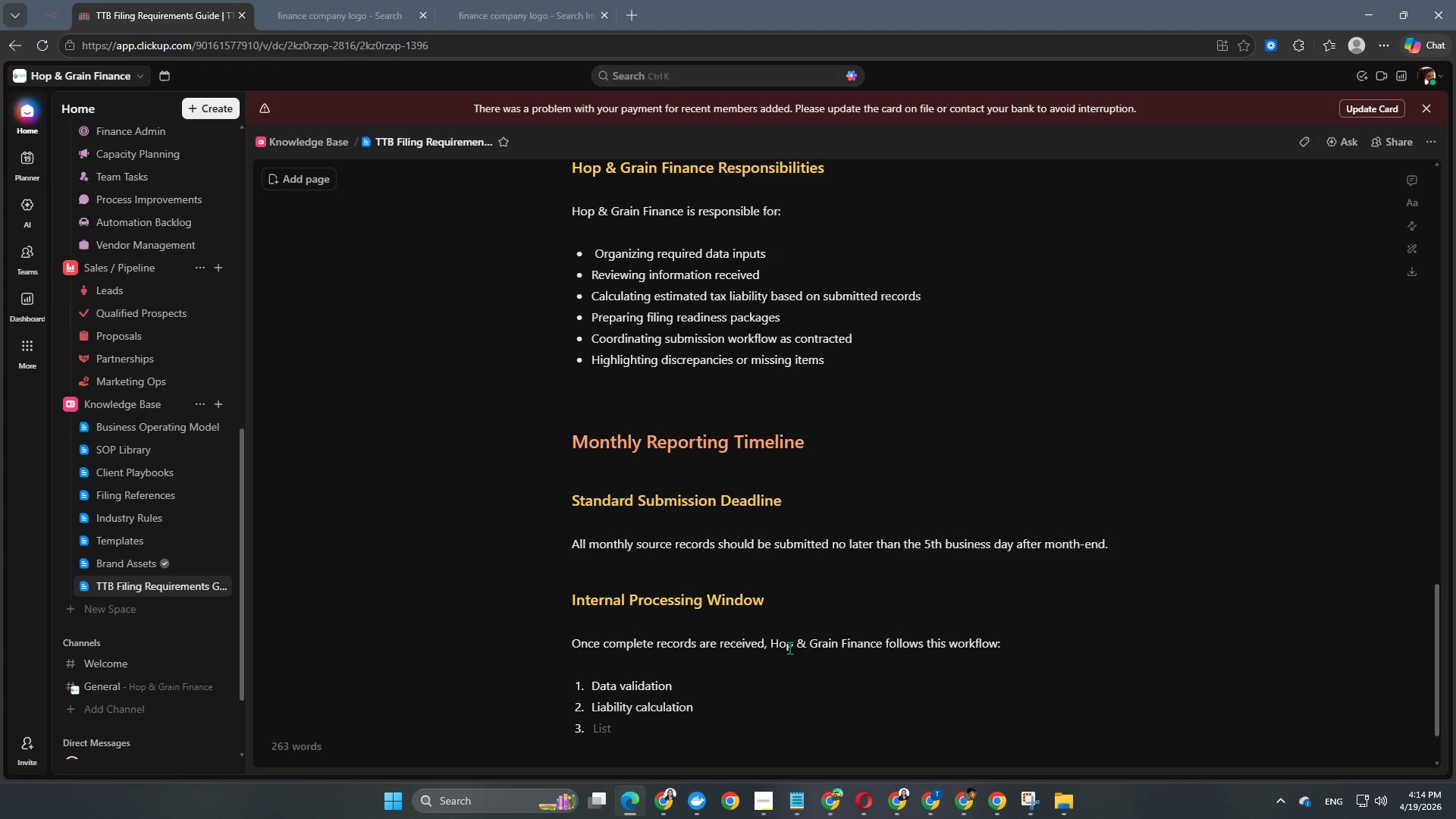 
type(Filing preparation)
 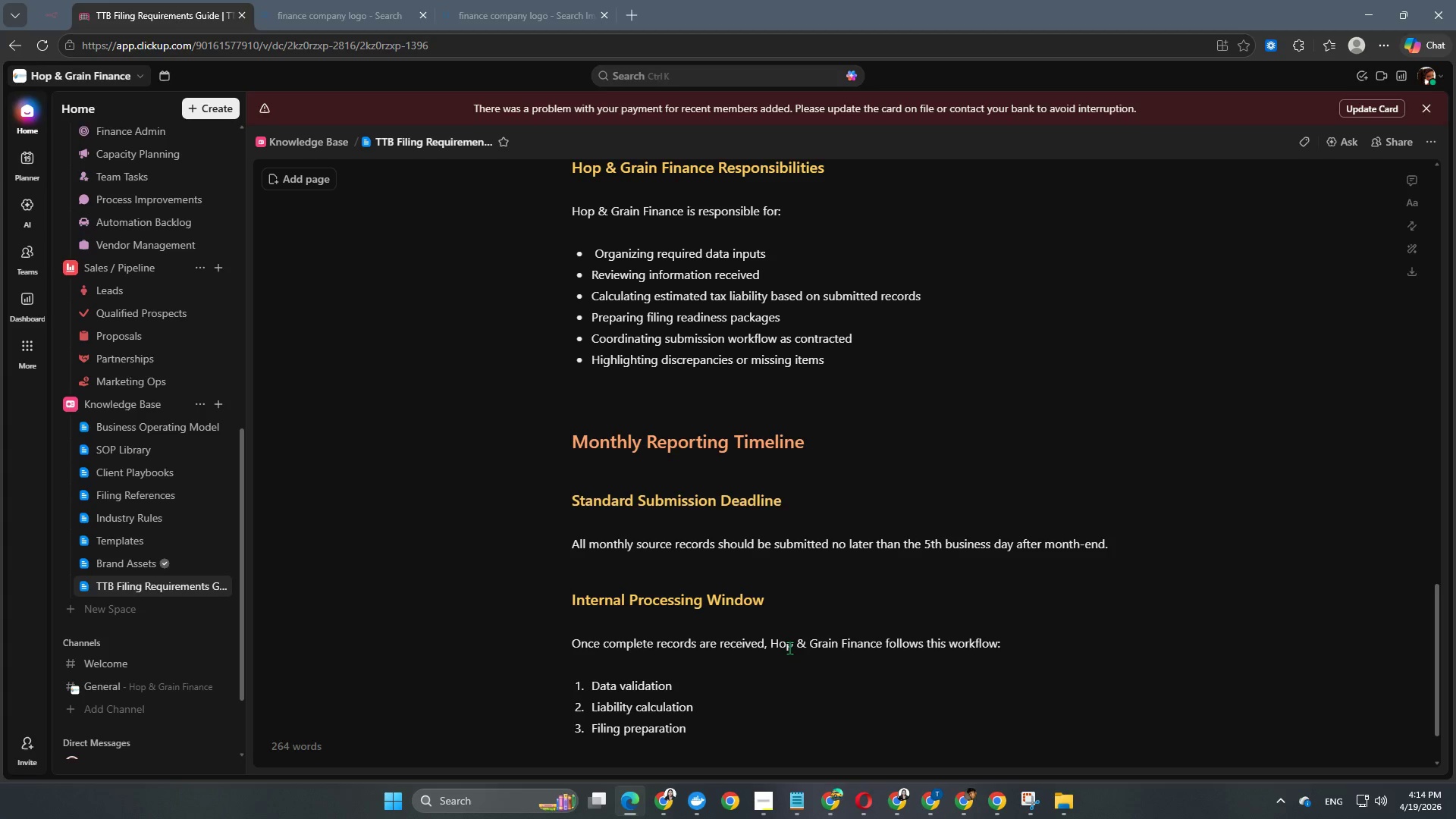 
key(Enter)
 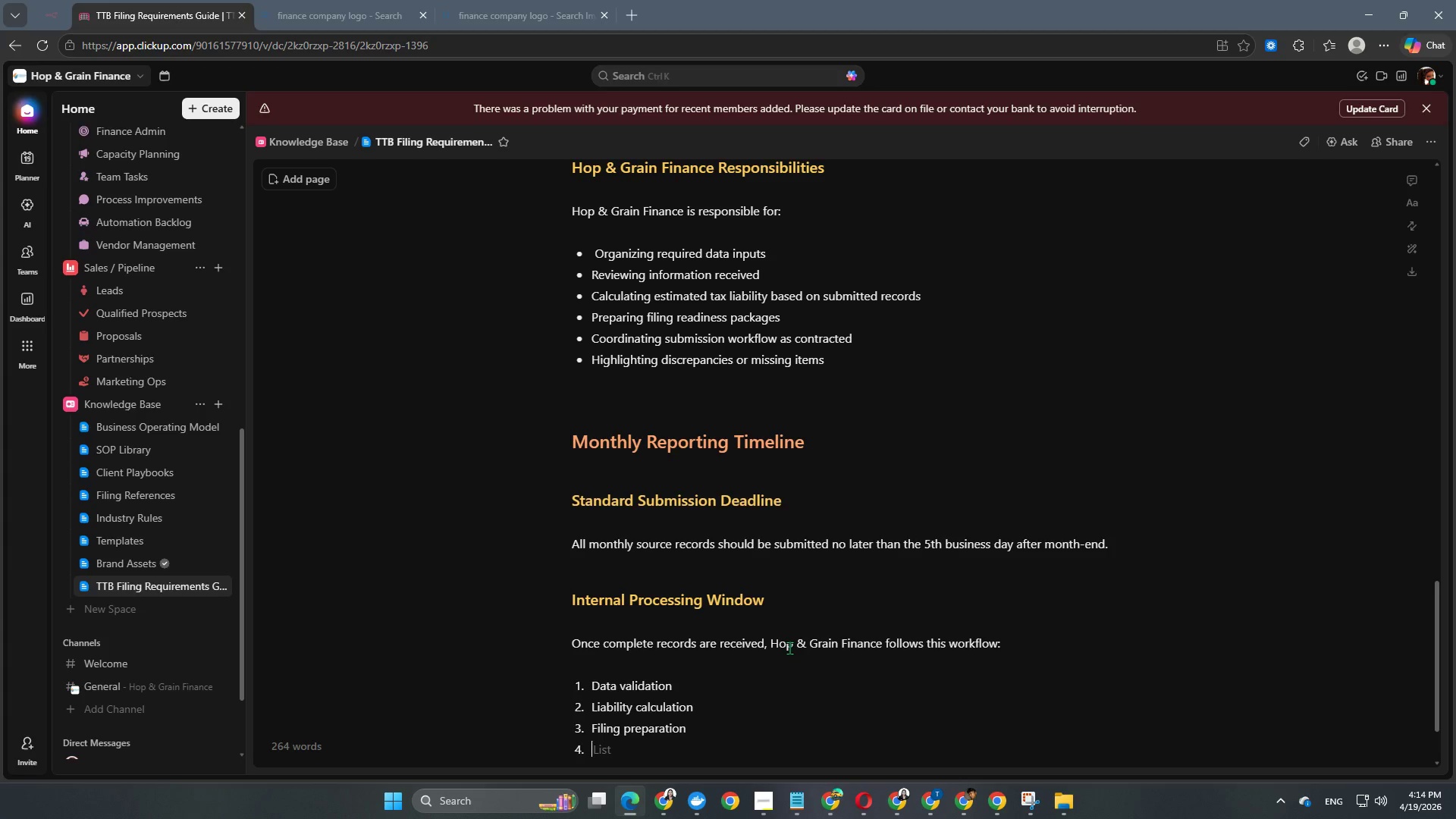 
type(Internal review)
 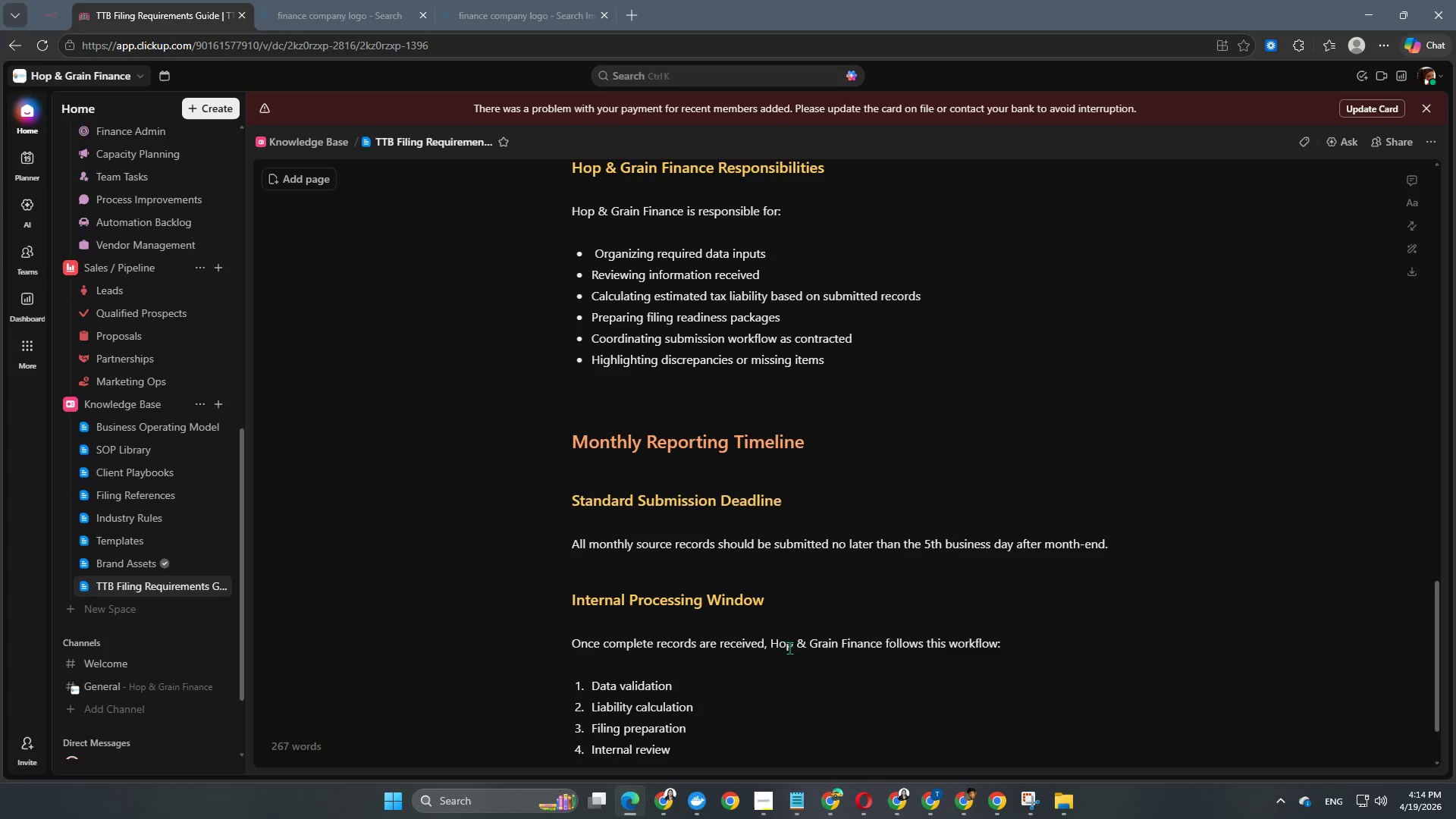 
key(Enter)
 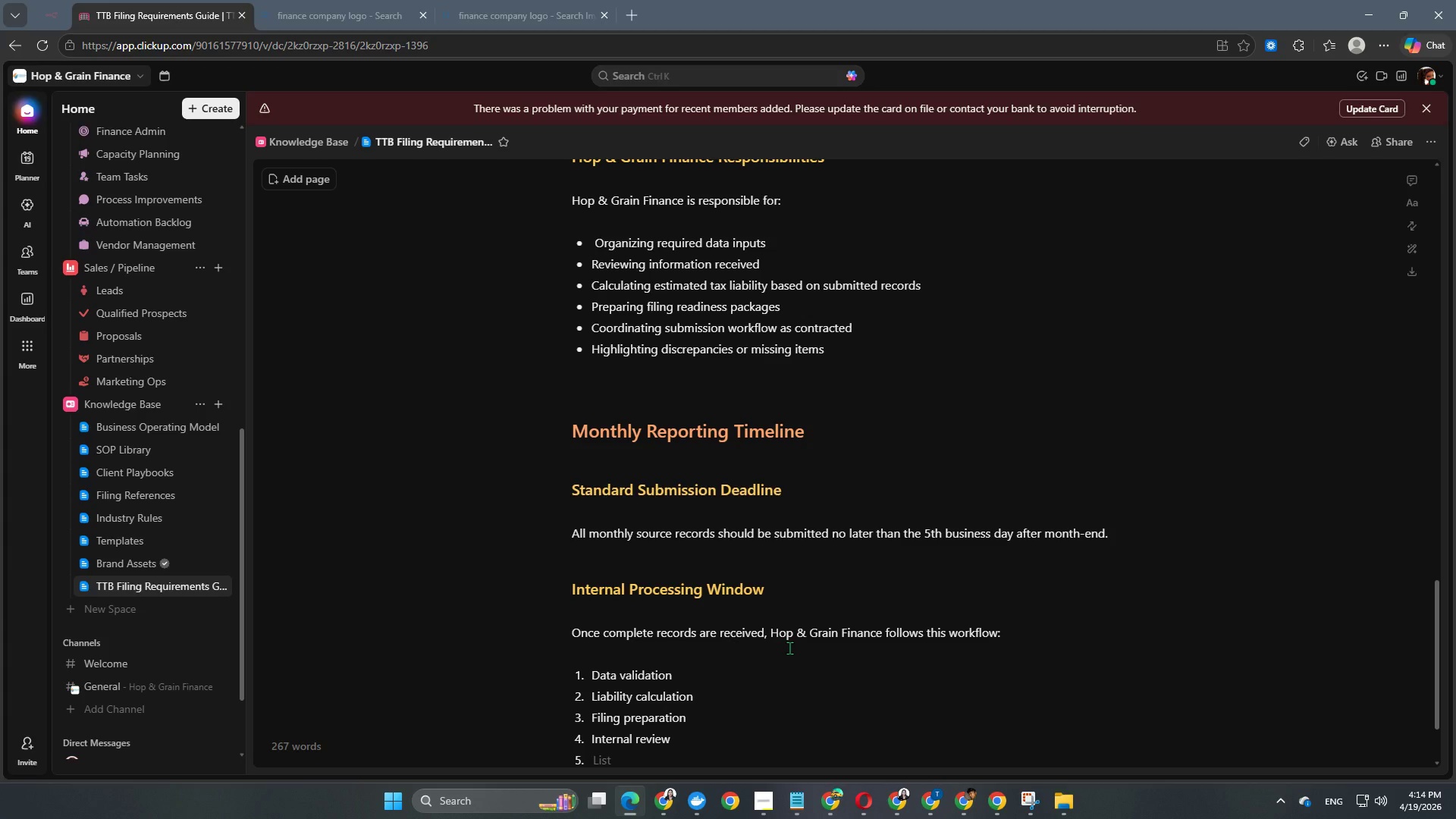 
type(Ready-to-file confiramto)
key(Backspace)
key(Backspace)
key(Backspace)
key(Backspace)
type(mation)
 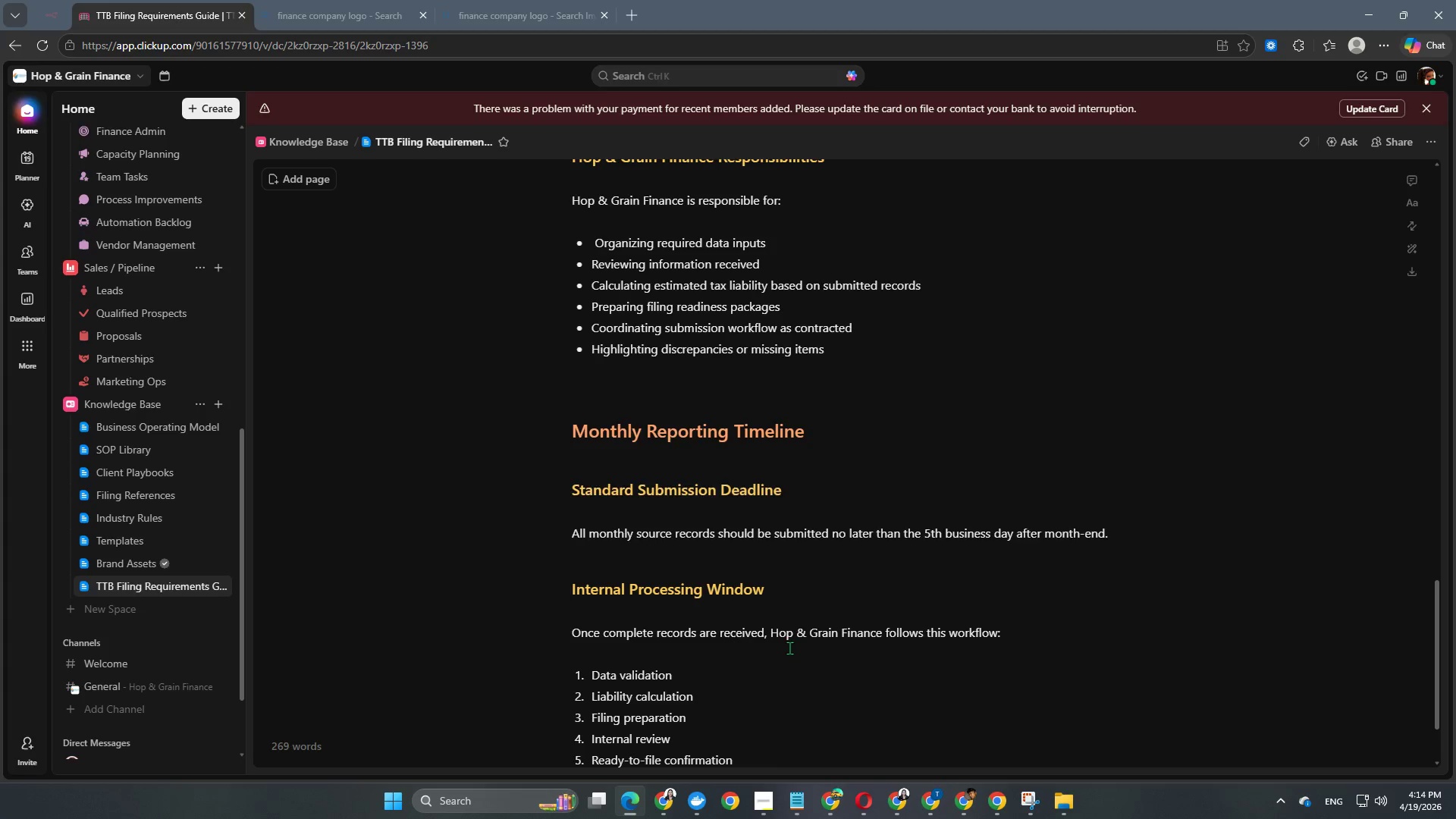 
key(Enter)
 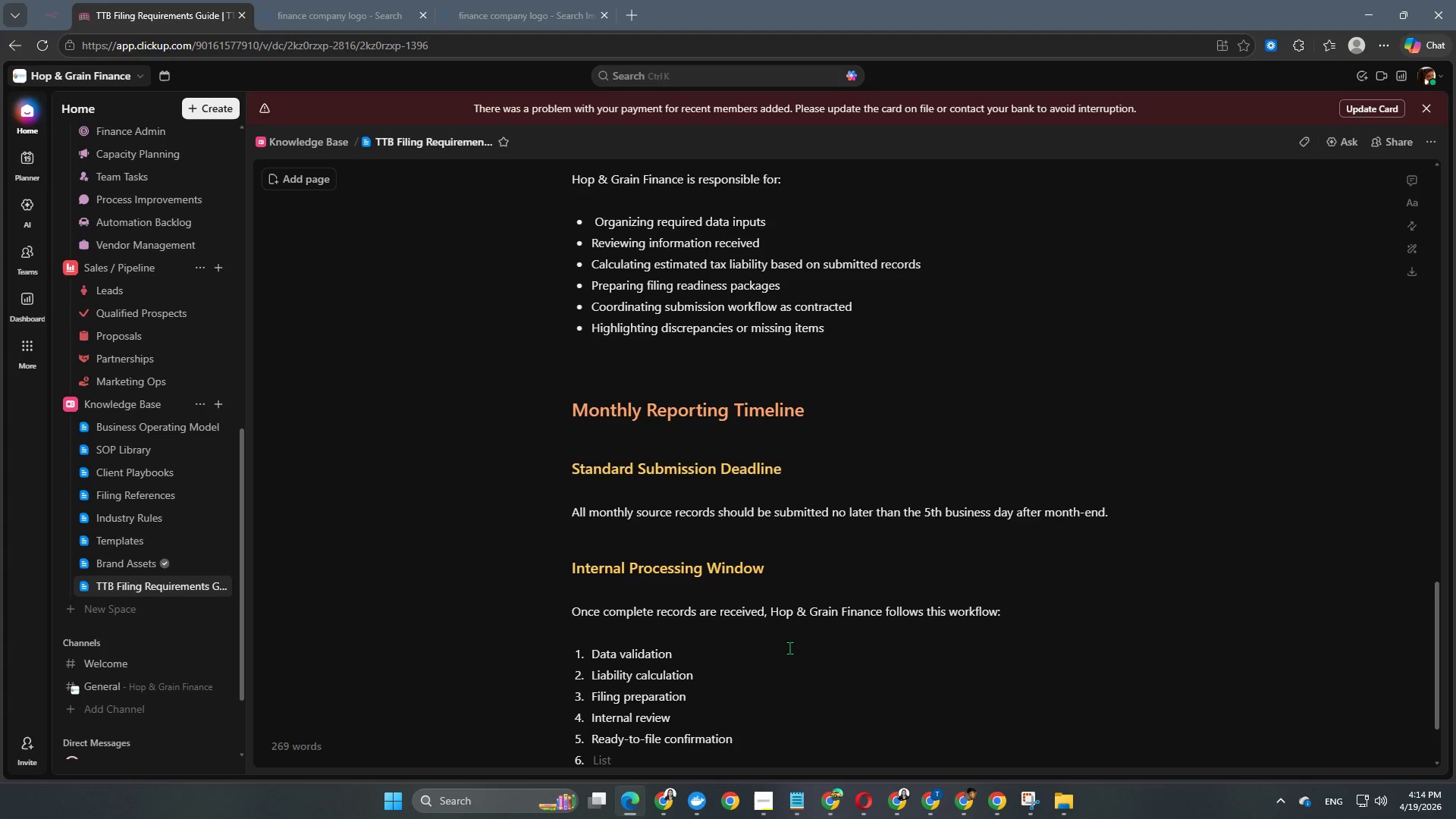 
type(Filing completion/confiramton)
key(Backspace)
key(Backspace)
key(Backspace)
key(Backspace)
key(Backspace)
type(mation)
 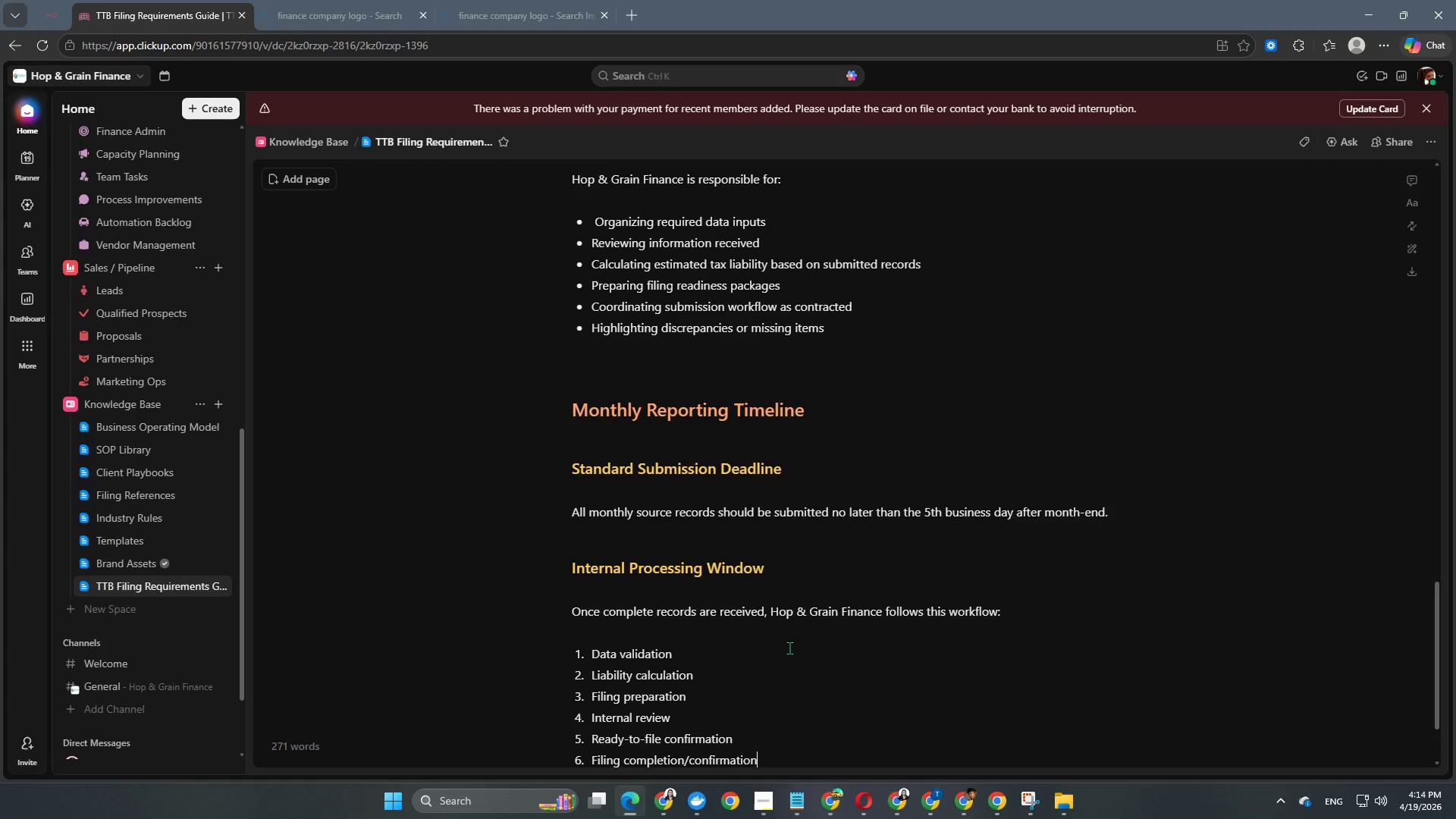 
key(Enter)
 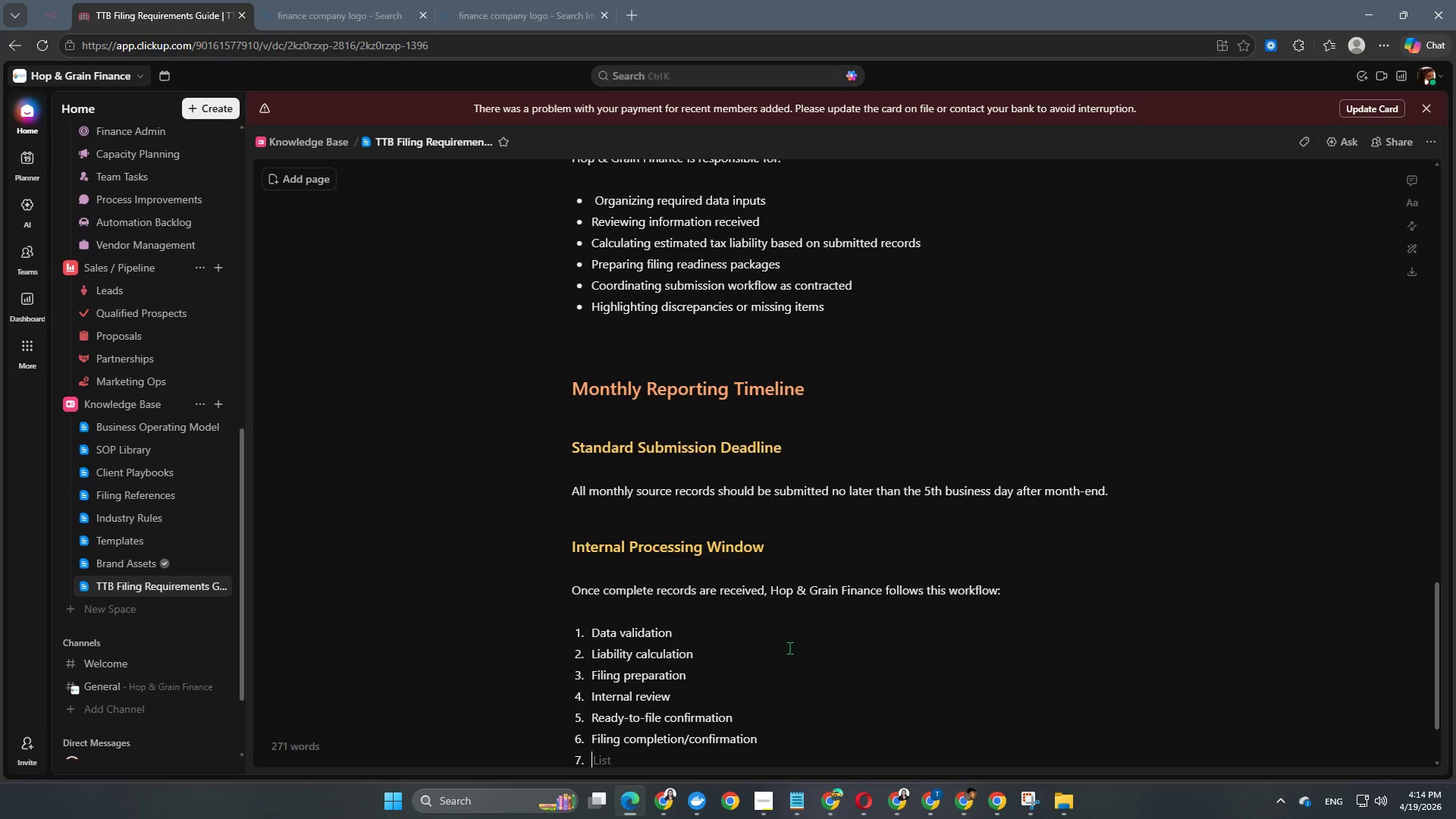 
key(Enter)
 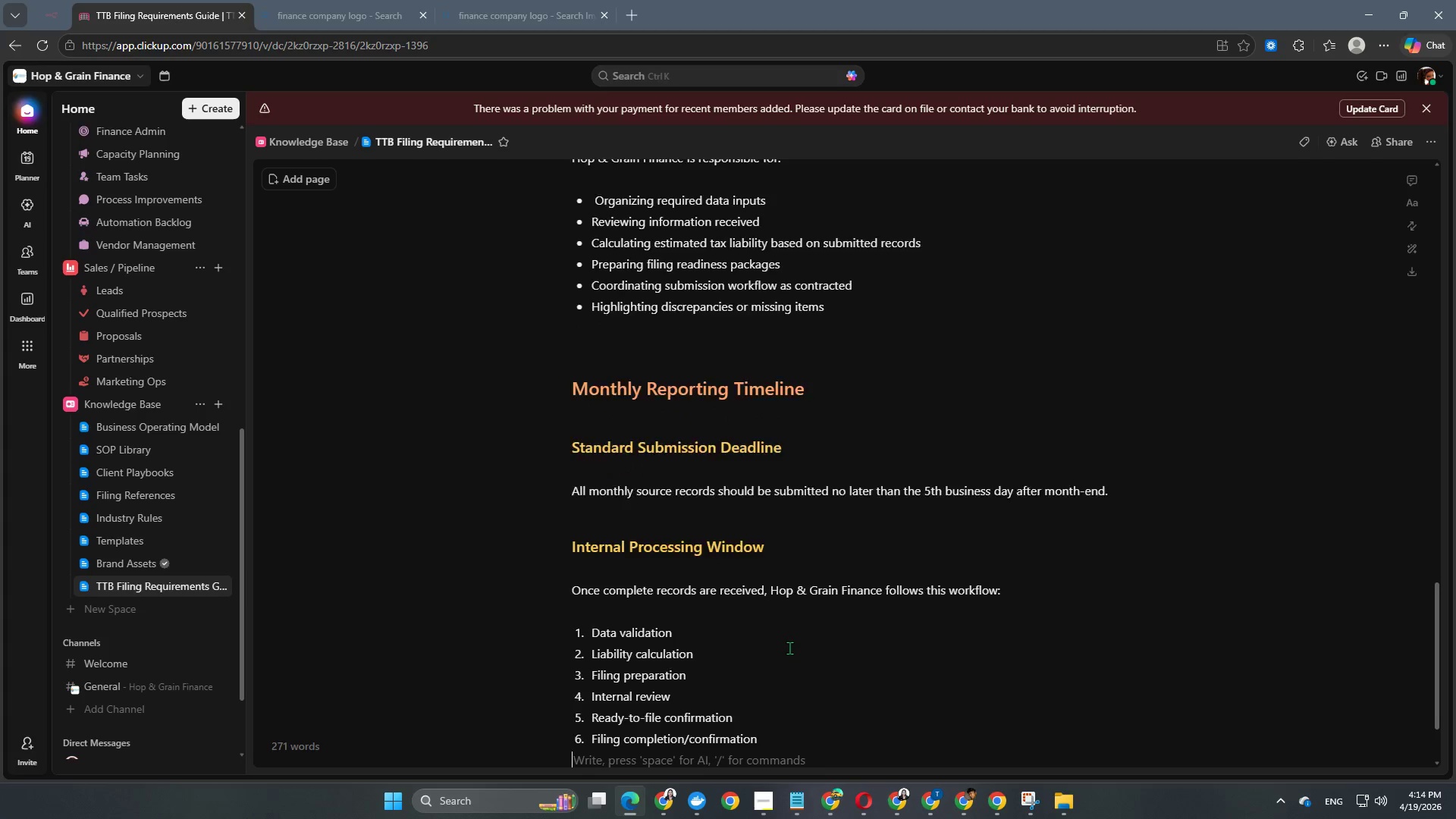 
key(Enter)
 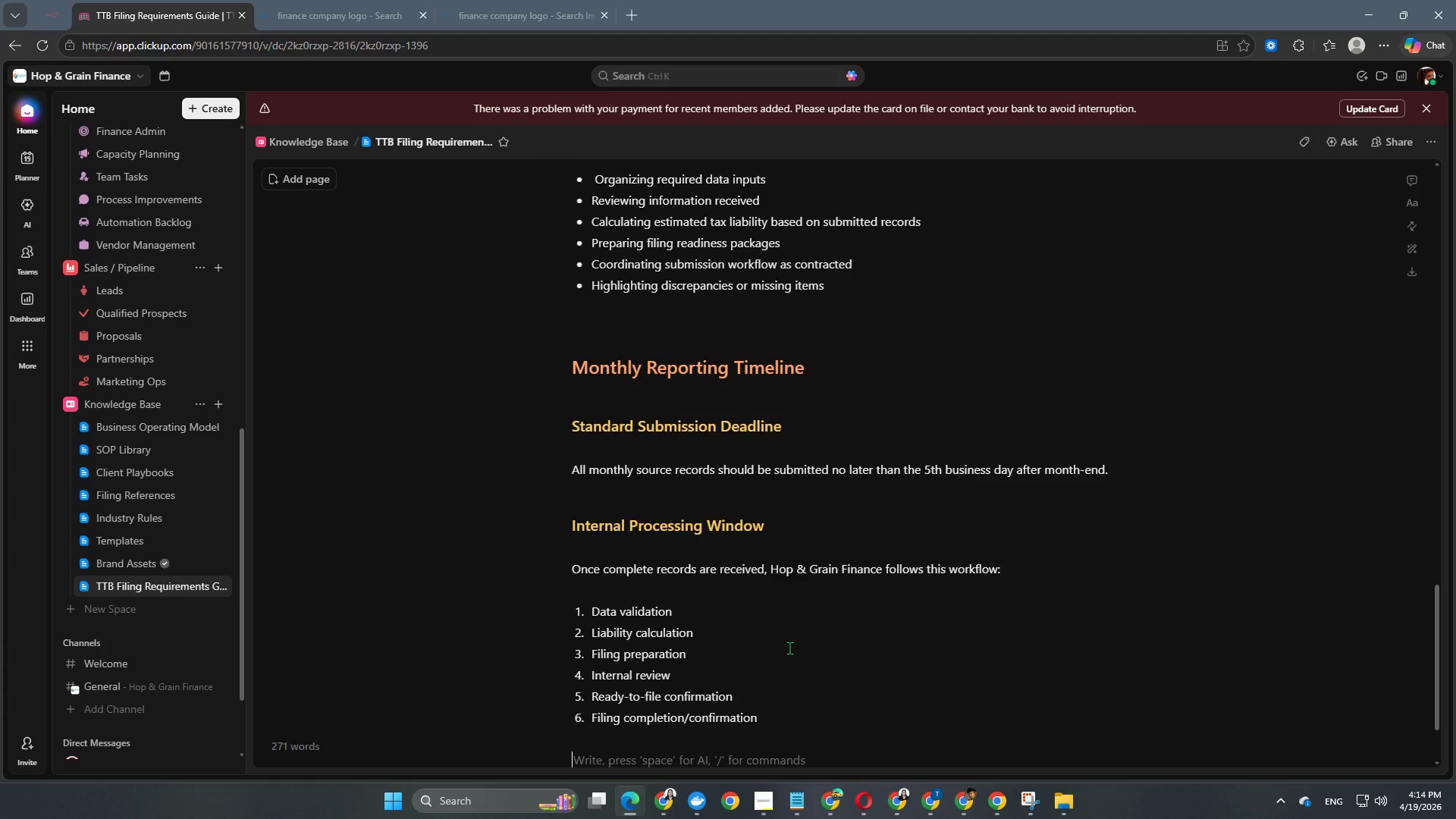 
key(Enter)
 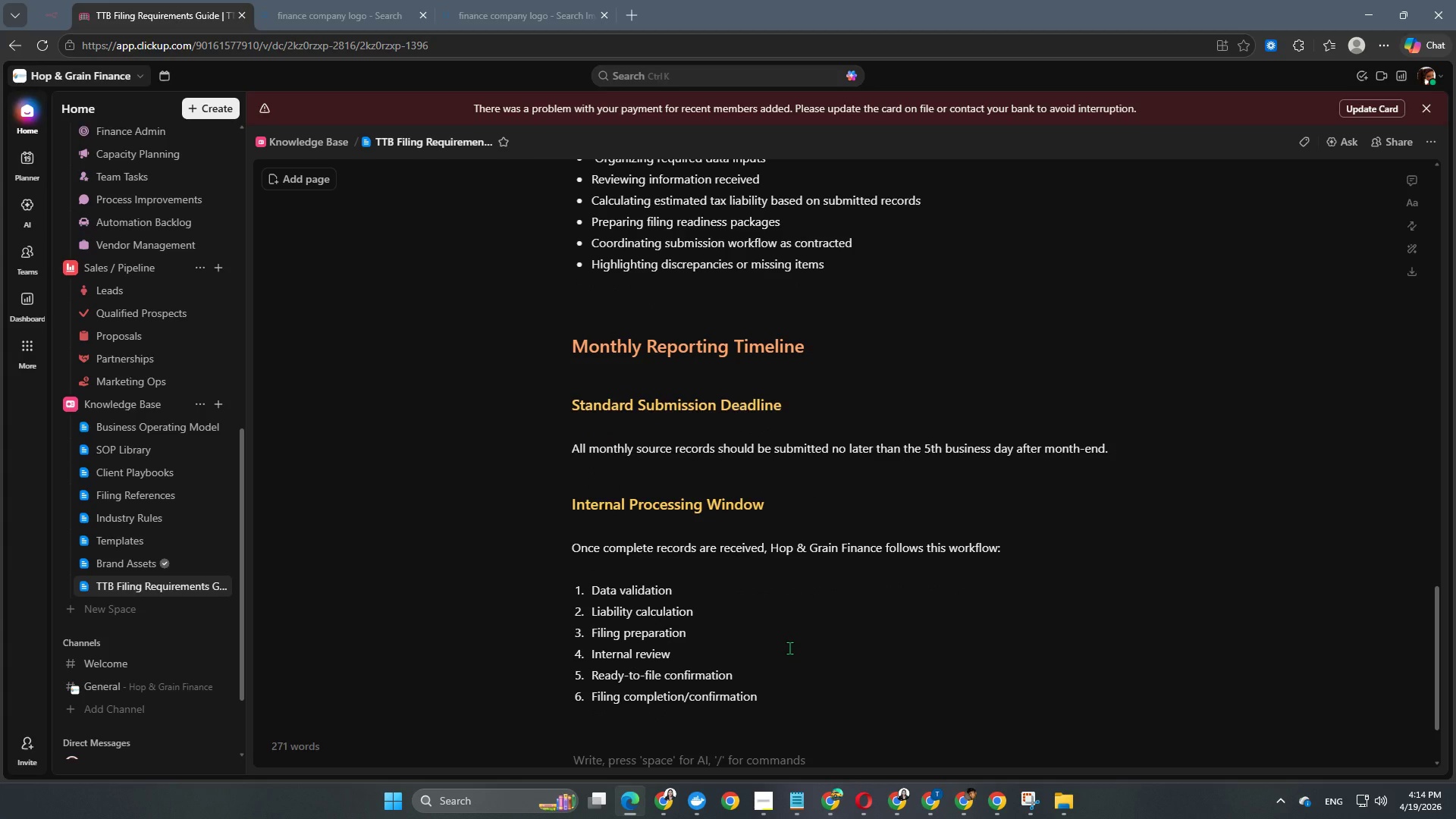 
key(Backspace)
 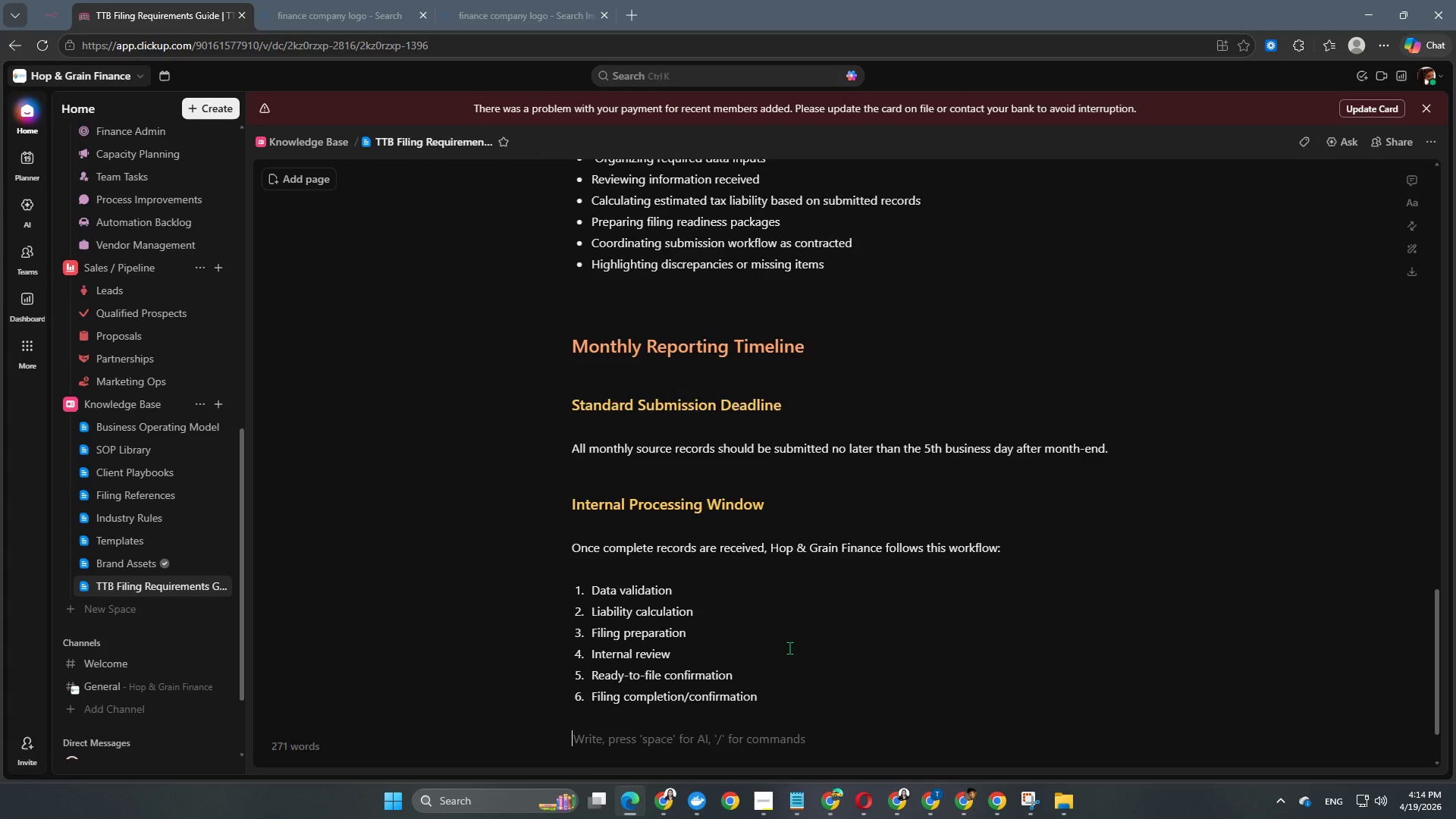 
scroll: coordinate [786, 639], scroll_direction: down, amount: 7.0
 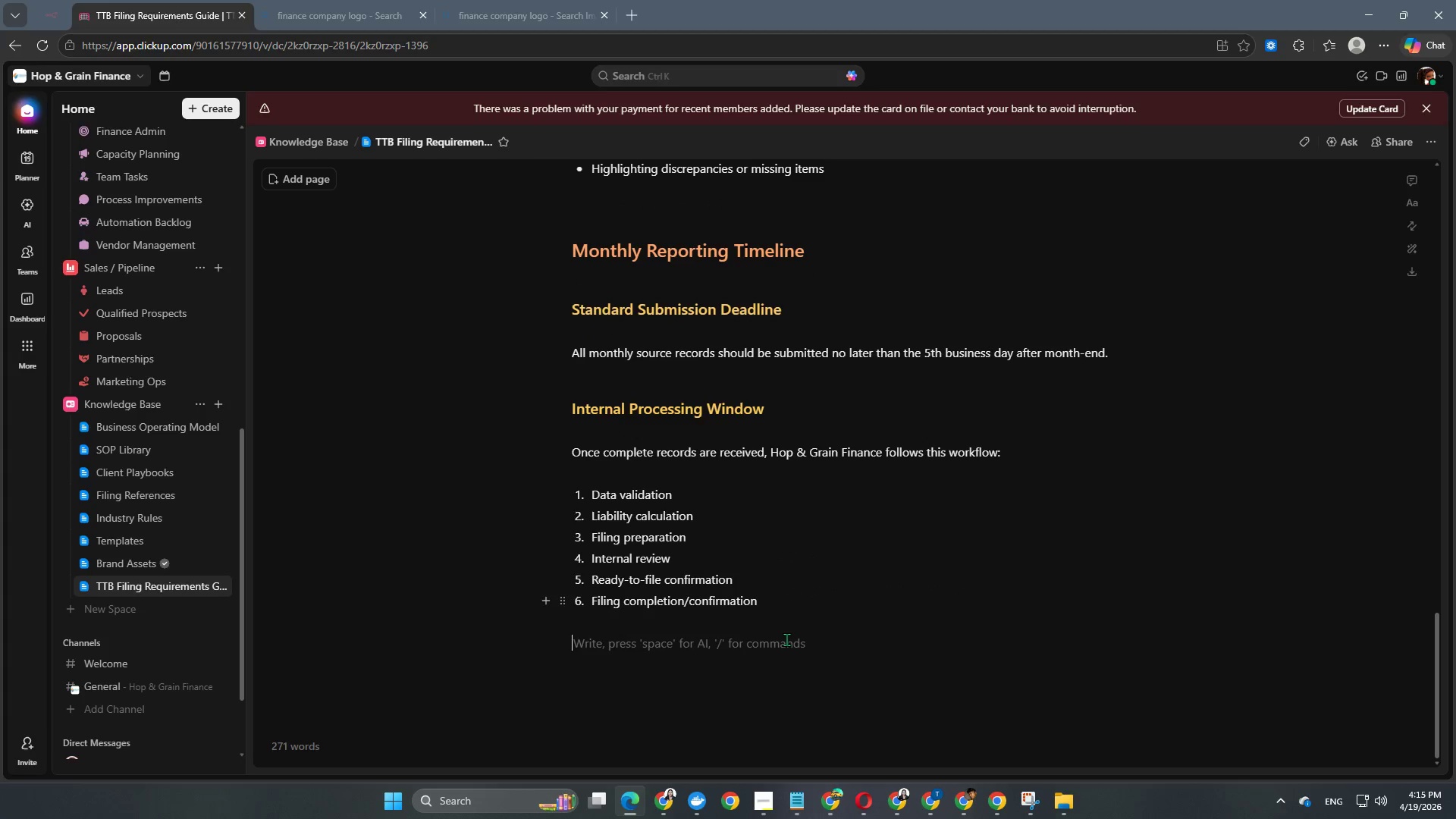 
key(Enter)
 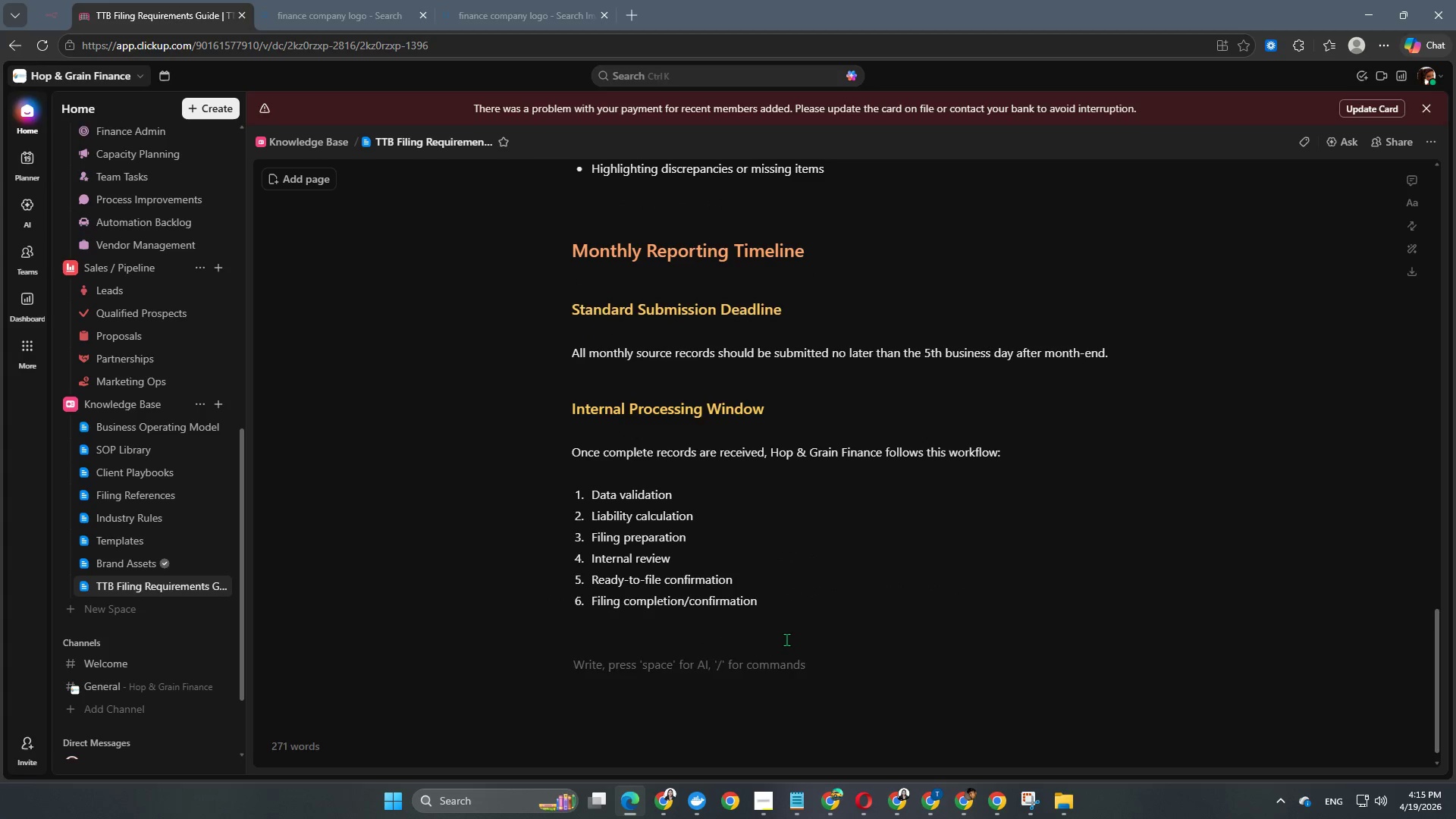 
key(Backspace)
type(Priotiy )
key(Backspace)
key(Backspace)
key(Backspace)
key(Backspace)
type(rity Objective)
 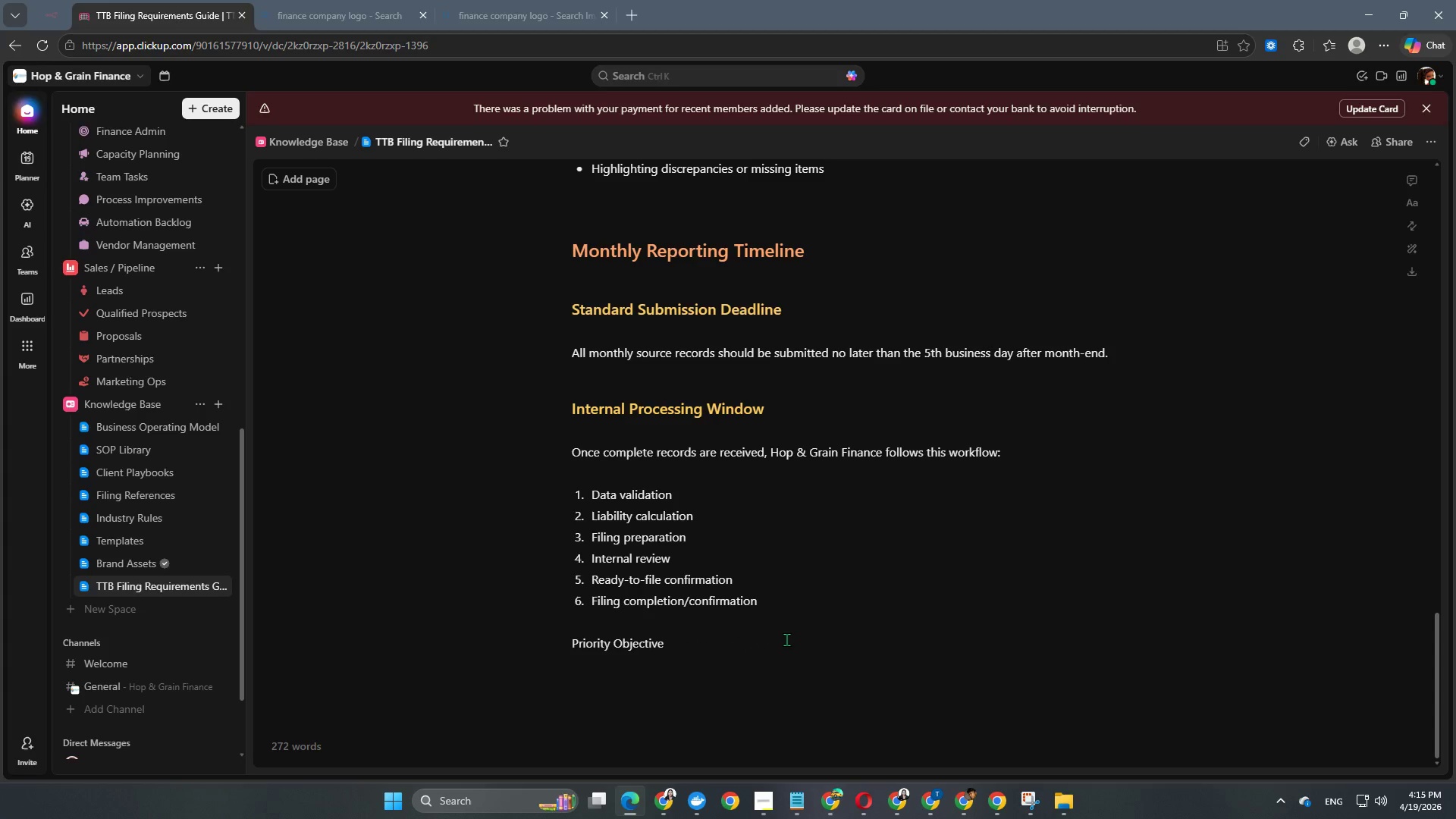 
key(Enter)
 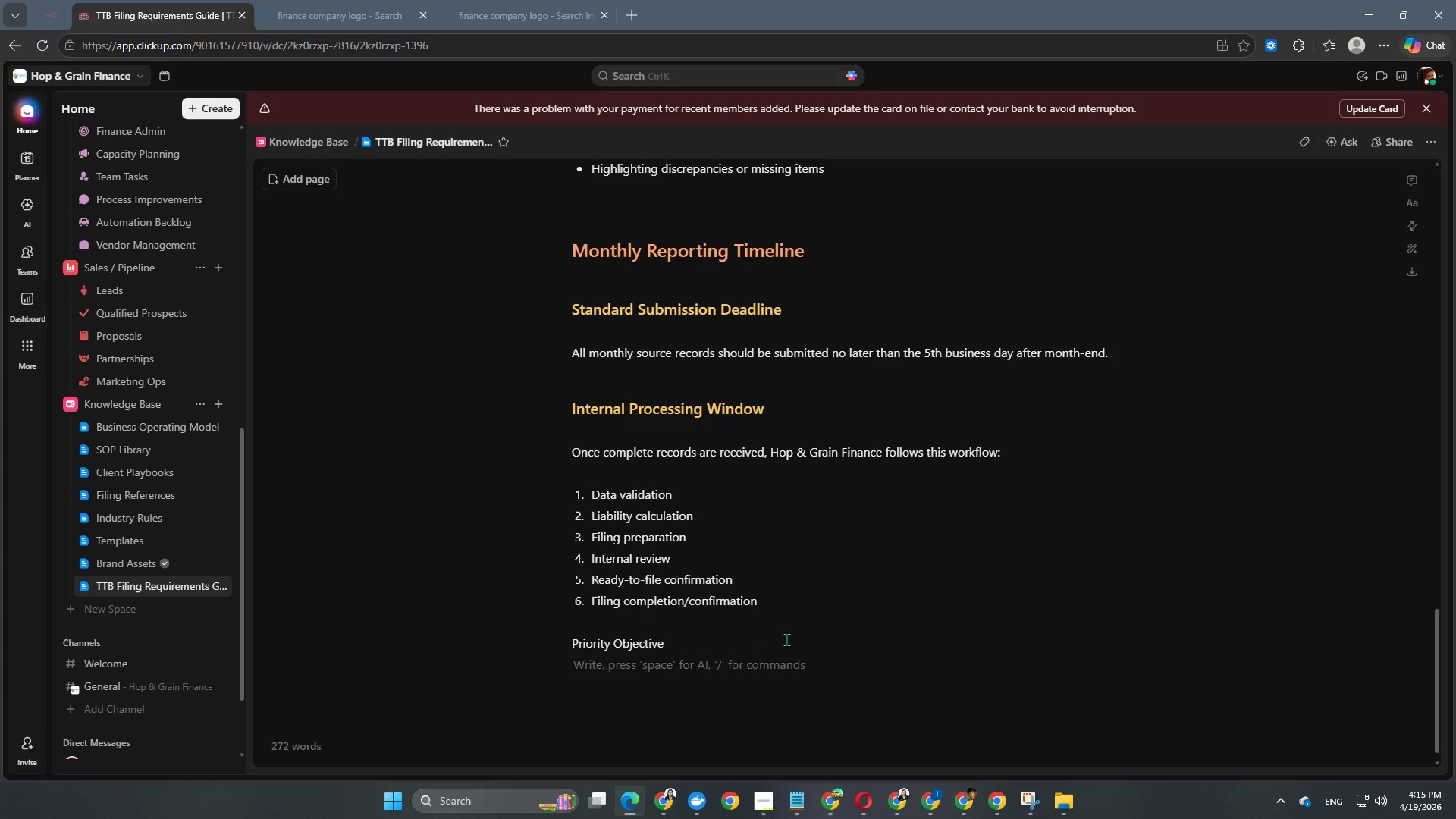 
key(Enter)
 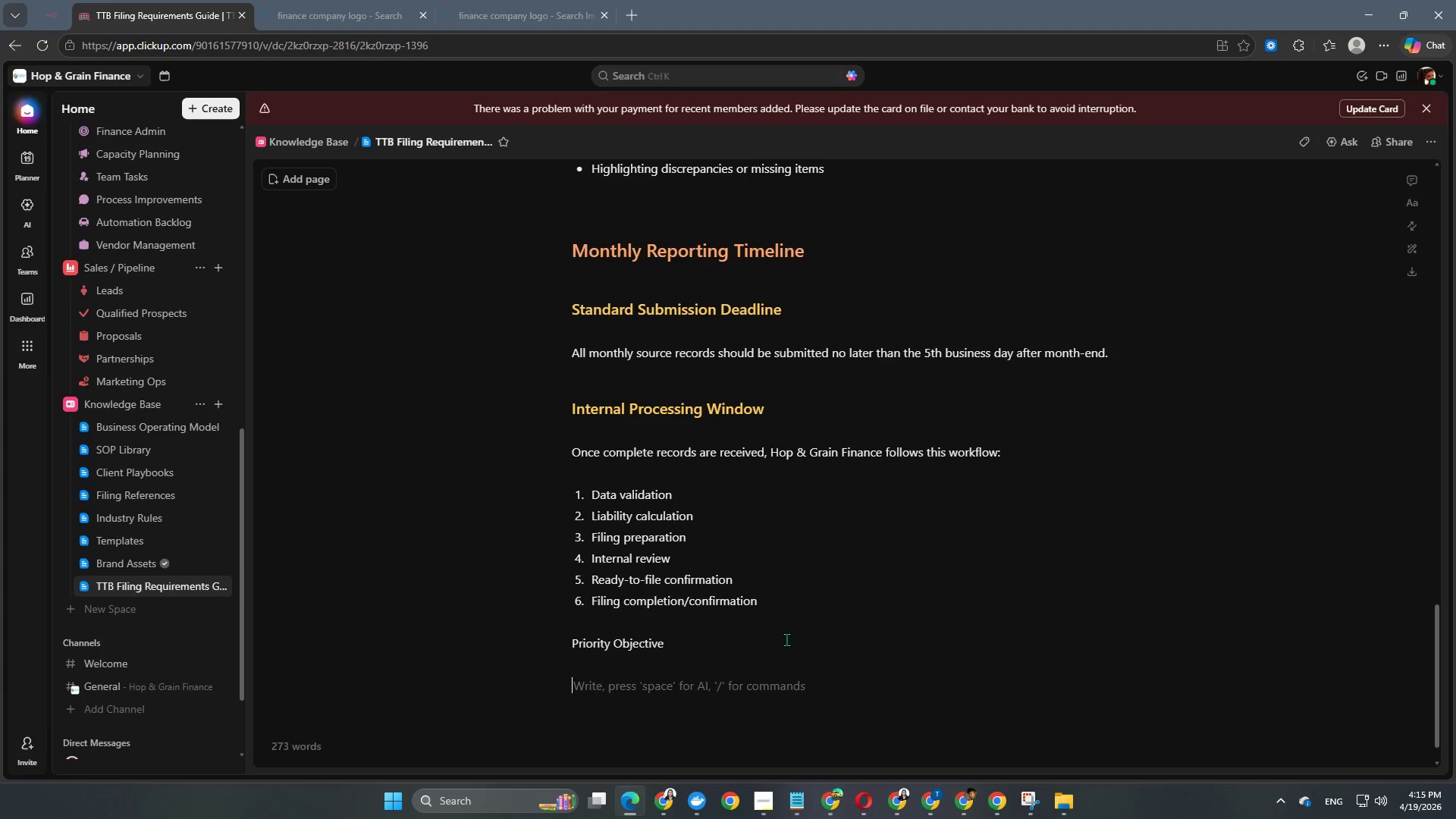 
type(All required filings should be operatio)
key(Backspace)
type(onally ready before statutory deu)
key(Backspace)
key(Backspace)
type(ue dates)
 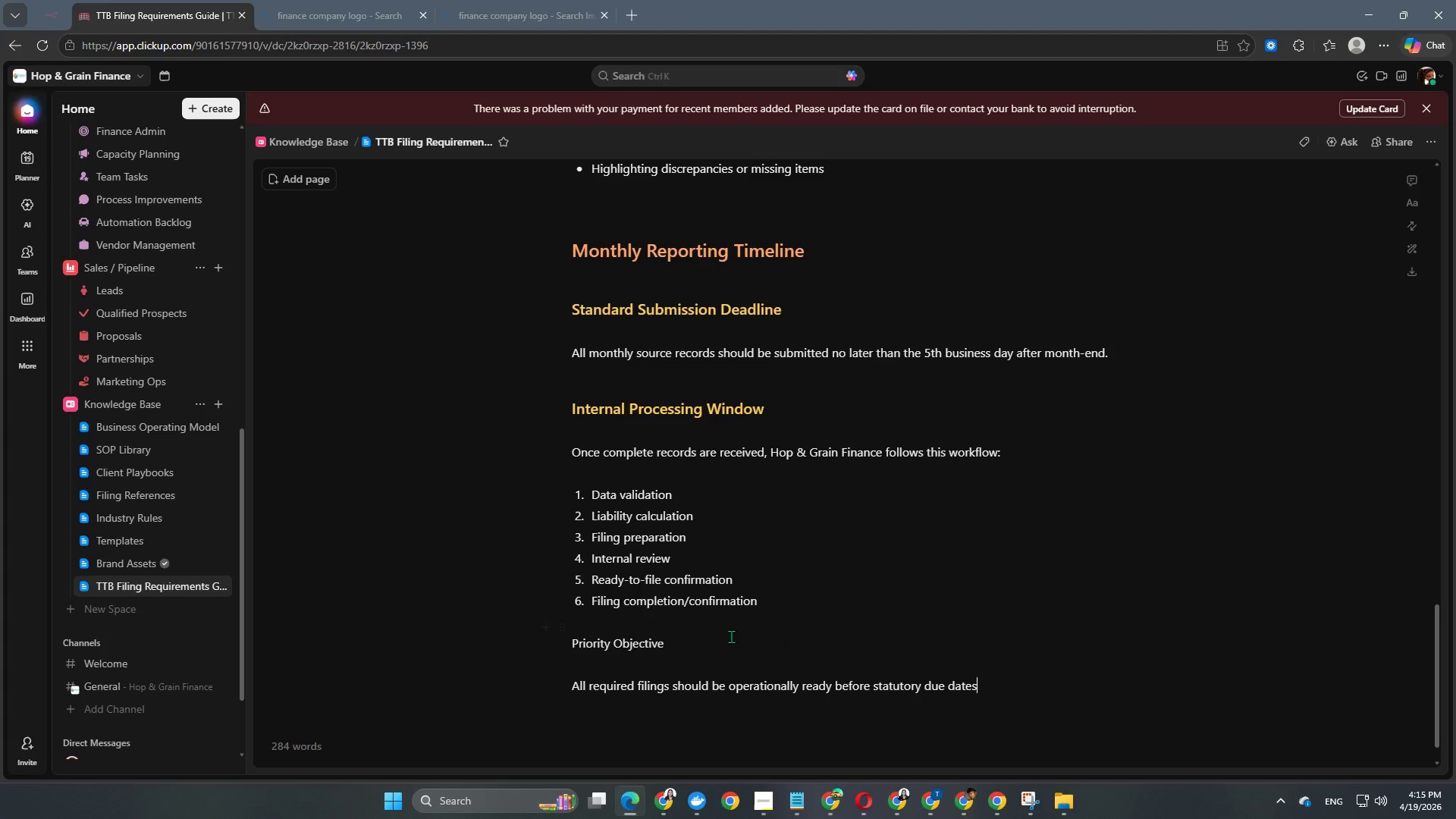 
left_click_drag(start_coordinate=[688, 635], to_coordinate=[573, 643])
 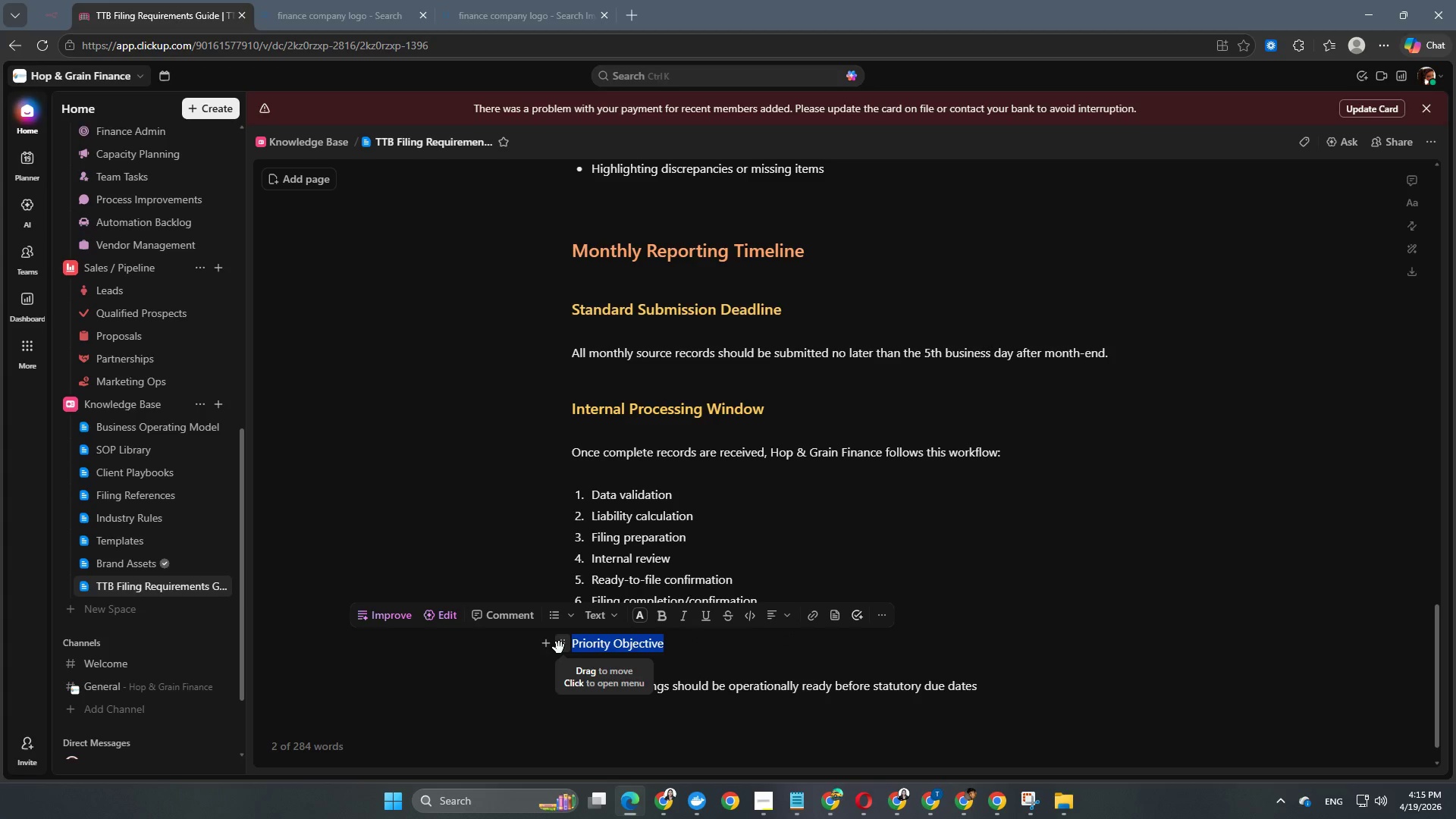 
key(Alt+Control+Numpad3)
 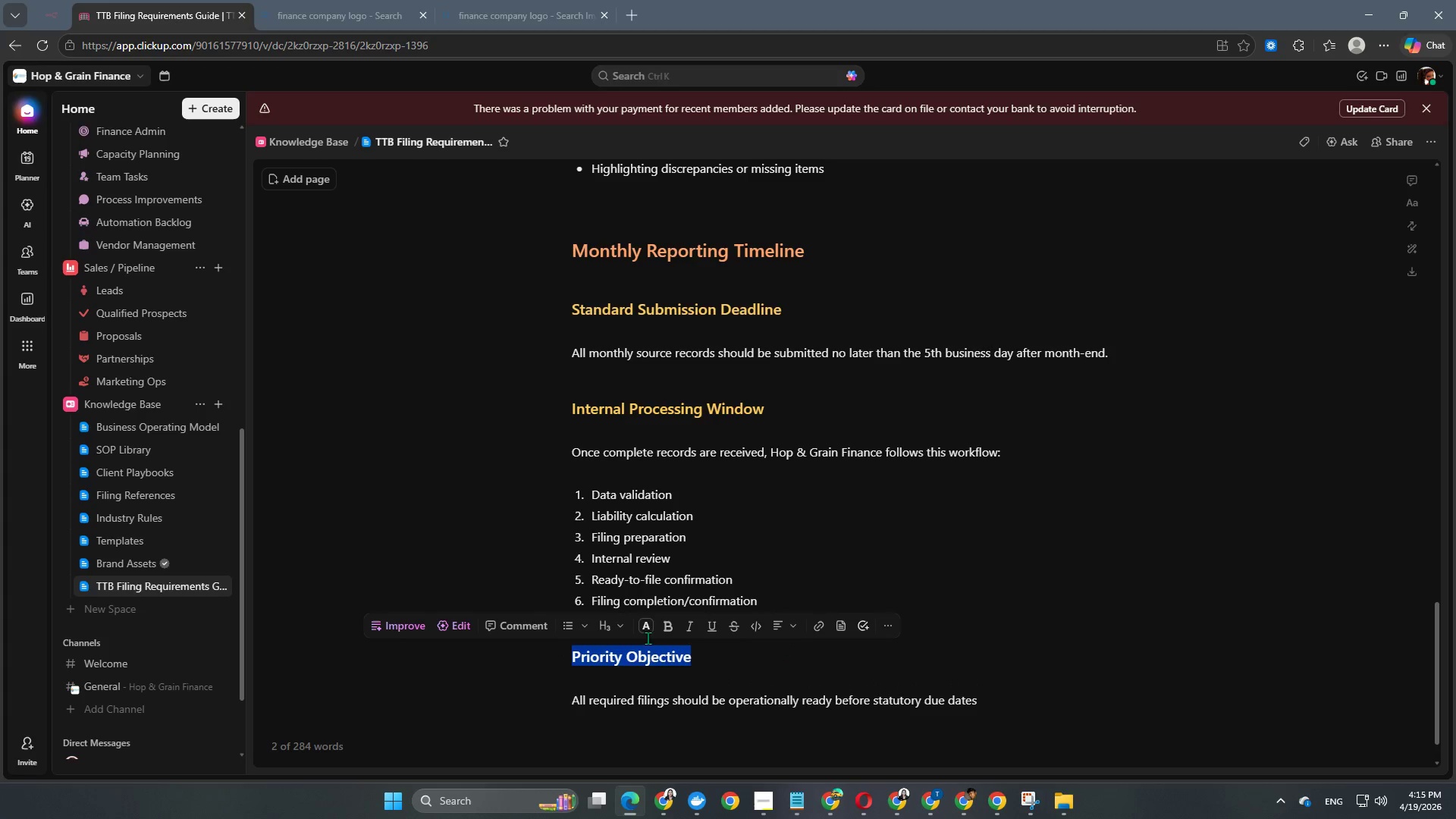 
left_click([649, 627])
 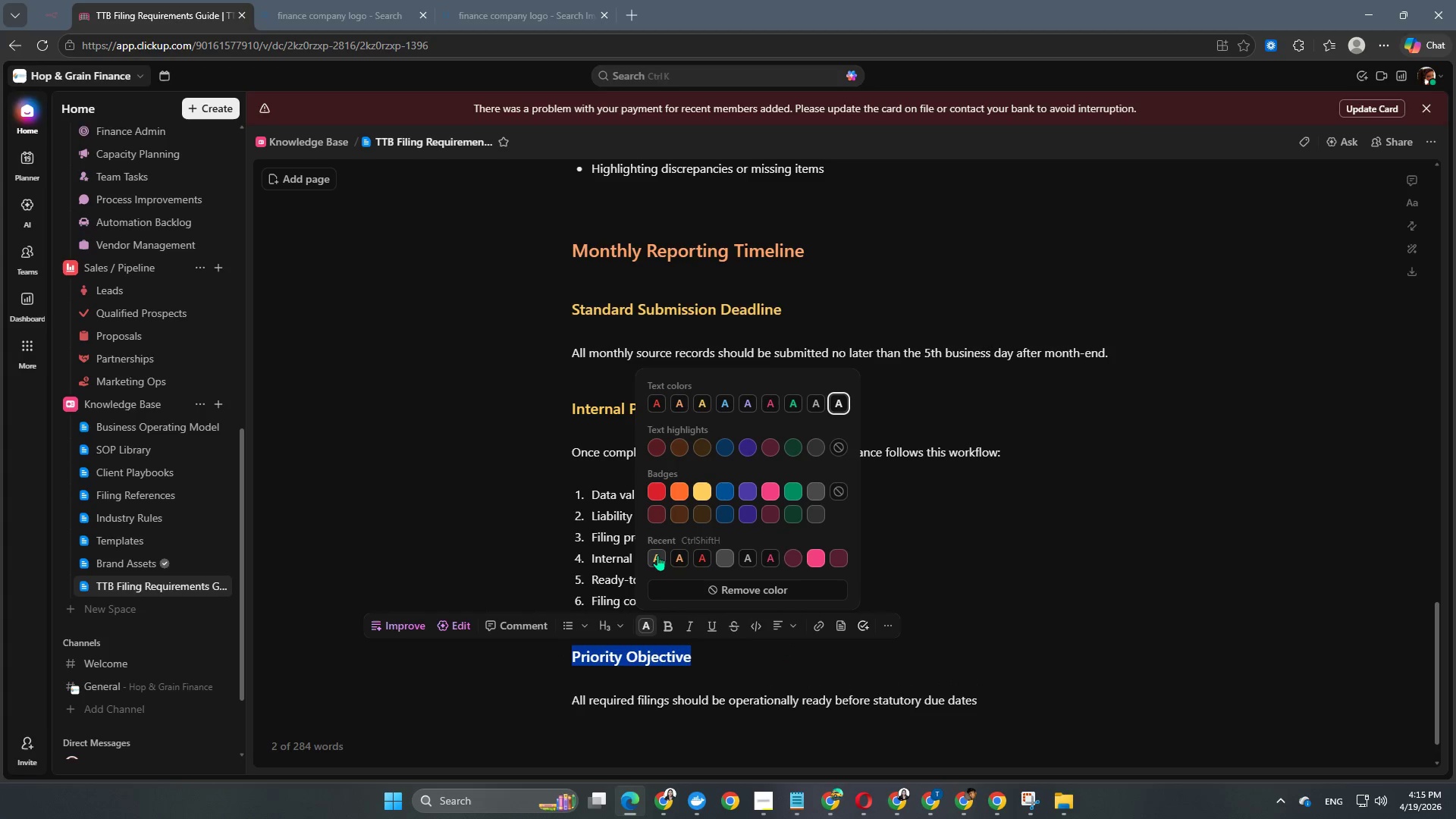 
double_click([824, 692])
 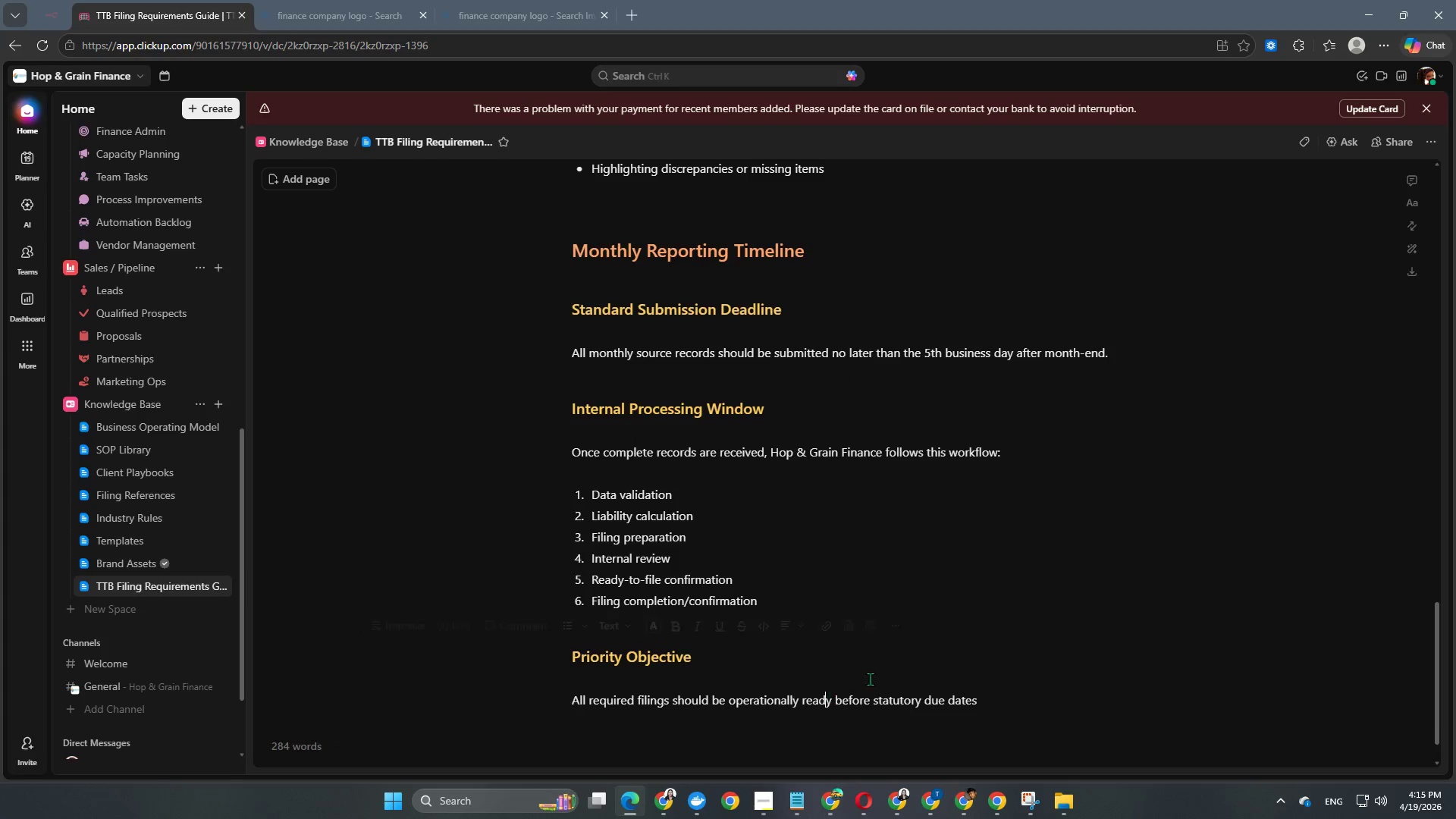 
scroll: coordinate [915, 669], scroll_direction: down, amount: 3.0
 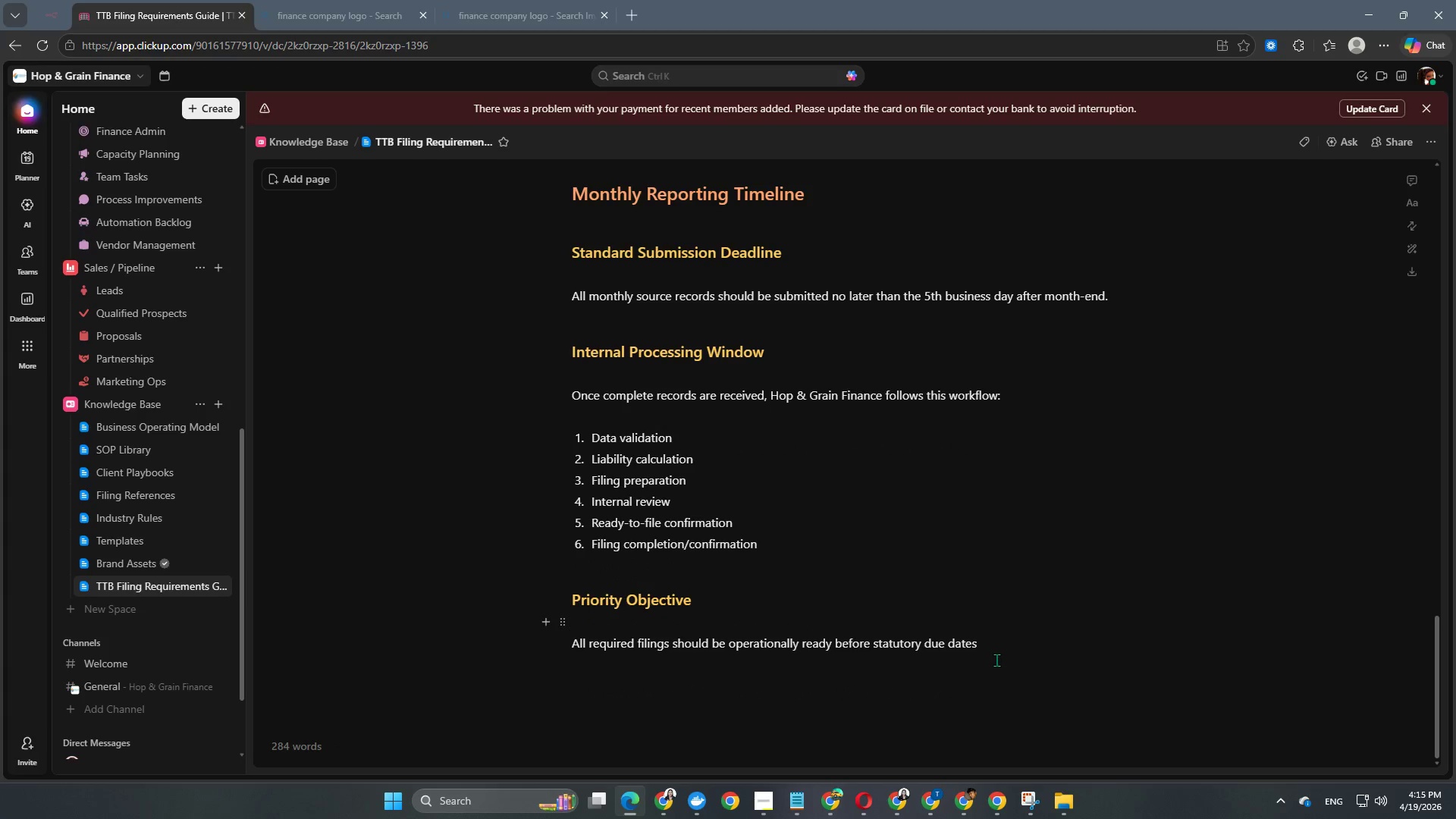 
left_click([1018, 654])
 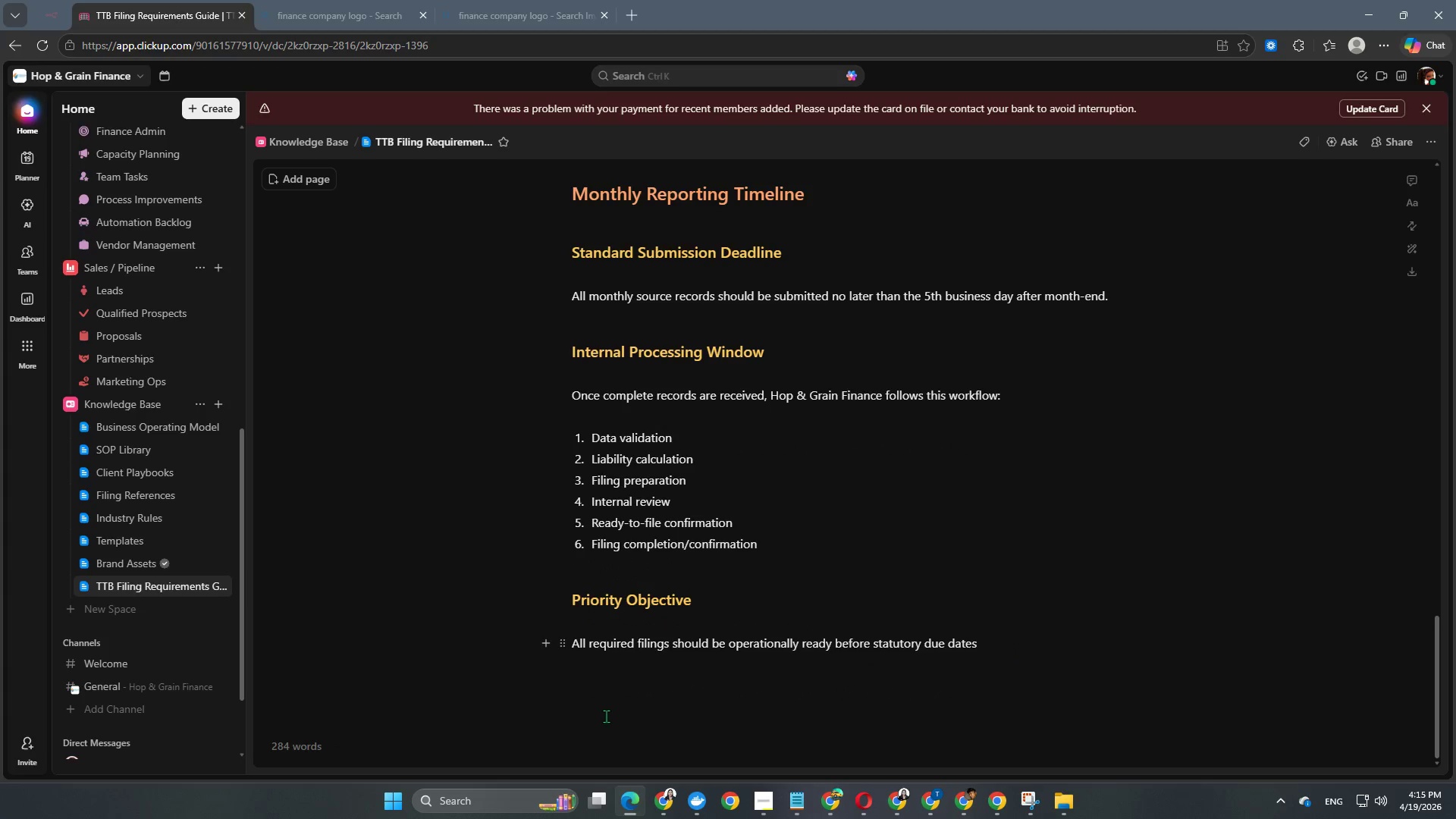 
double_click([620, 677])
 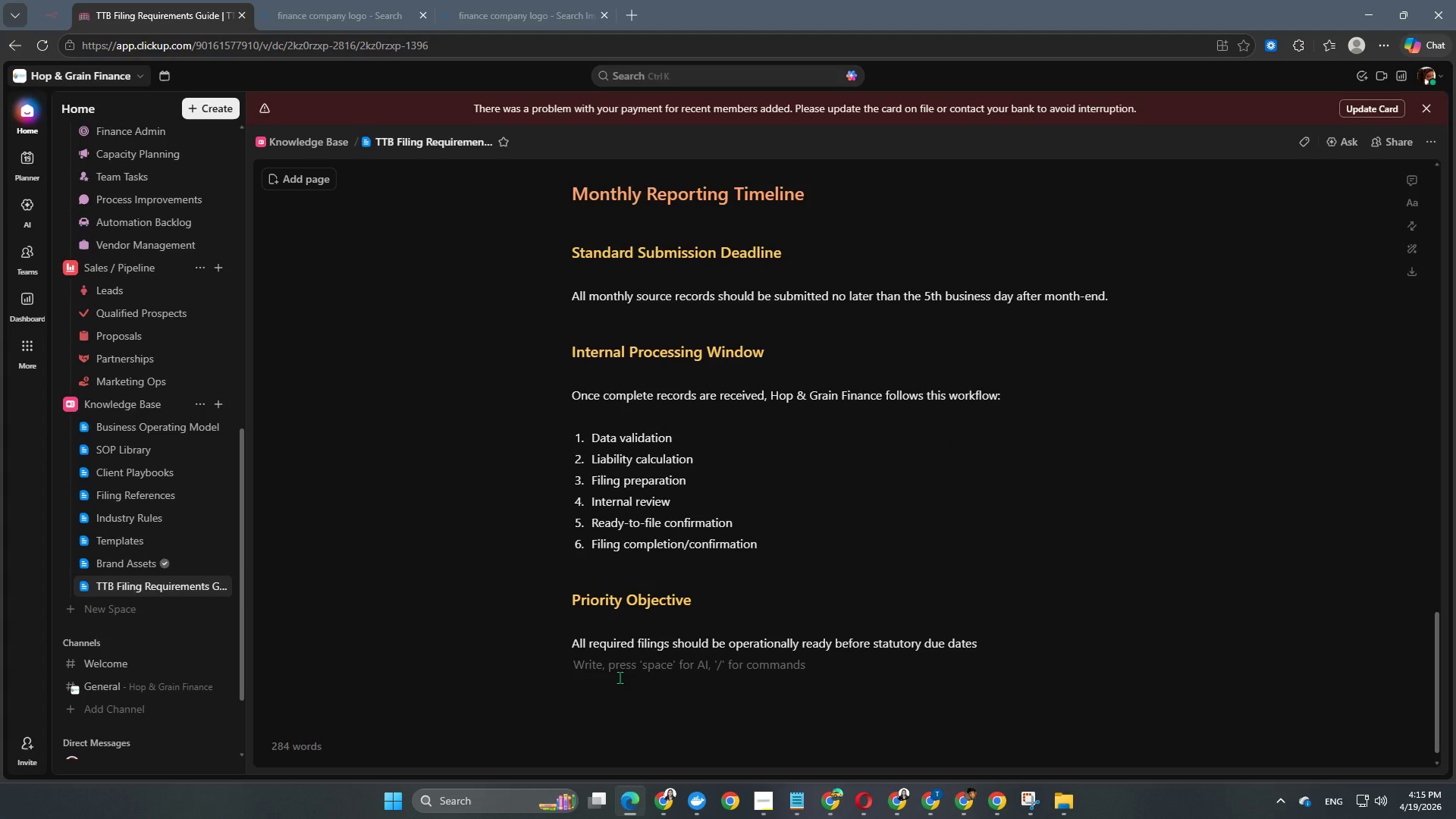 
key(Enter)
 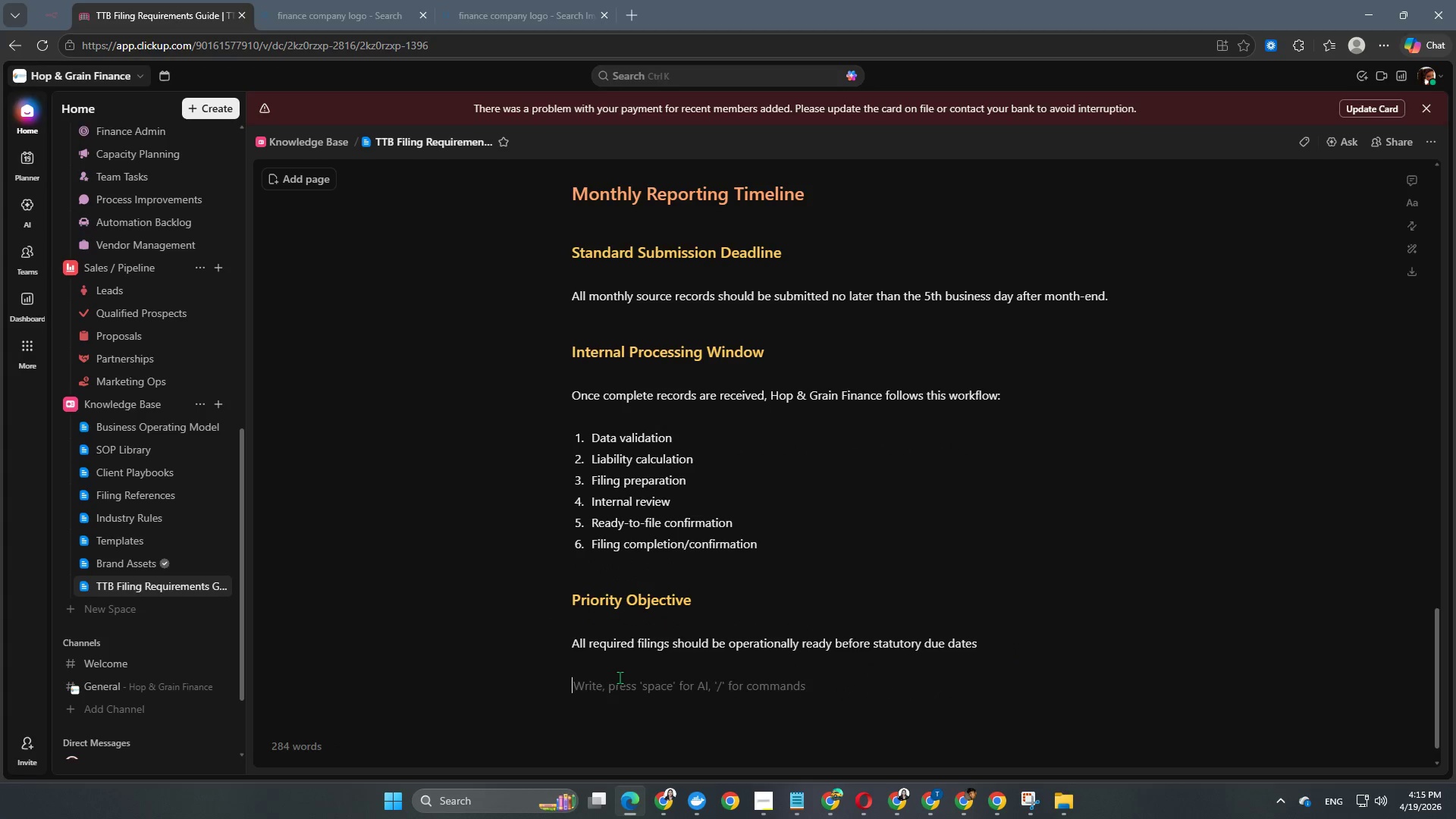 
key(Enter)
 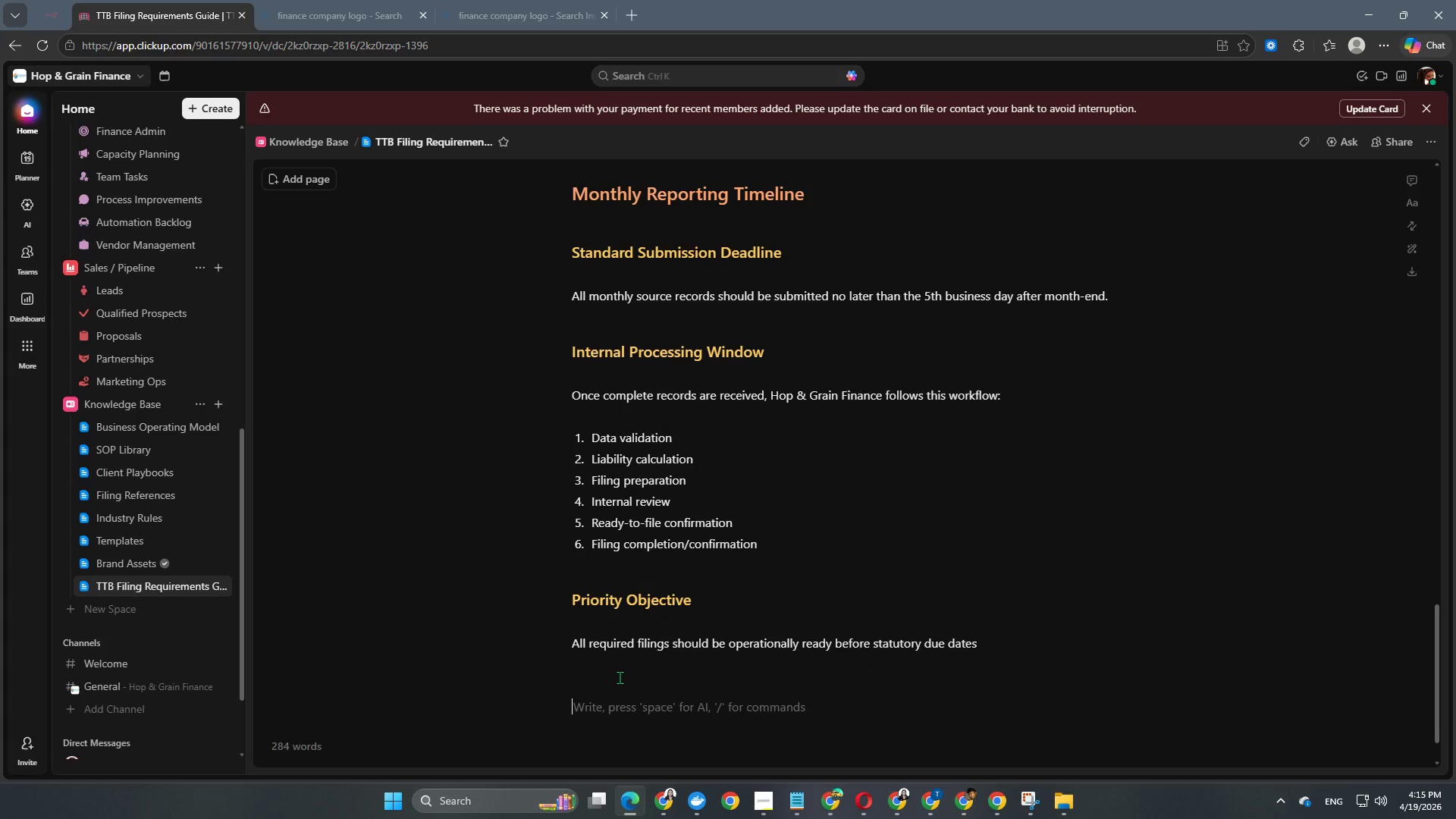 
key(Enter)
 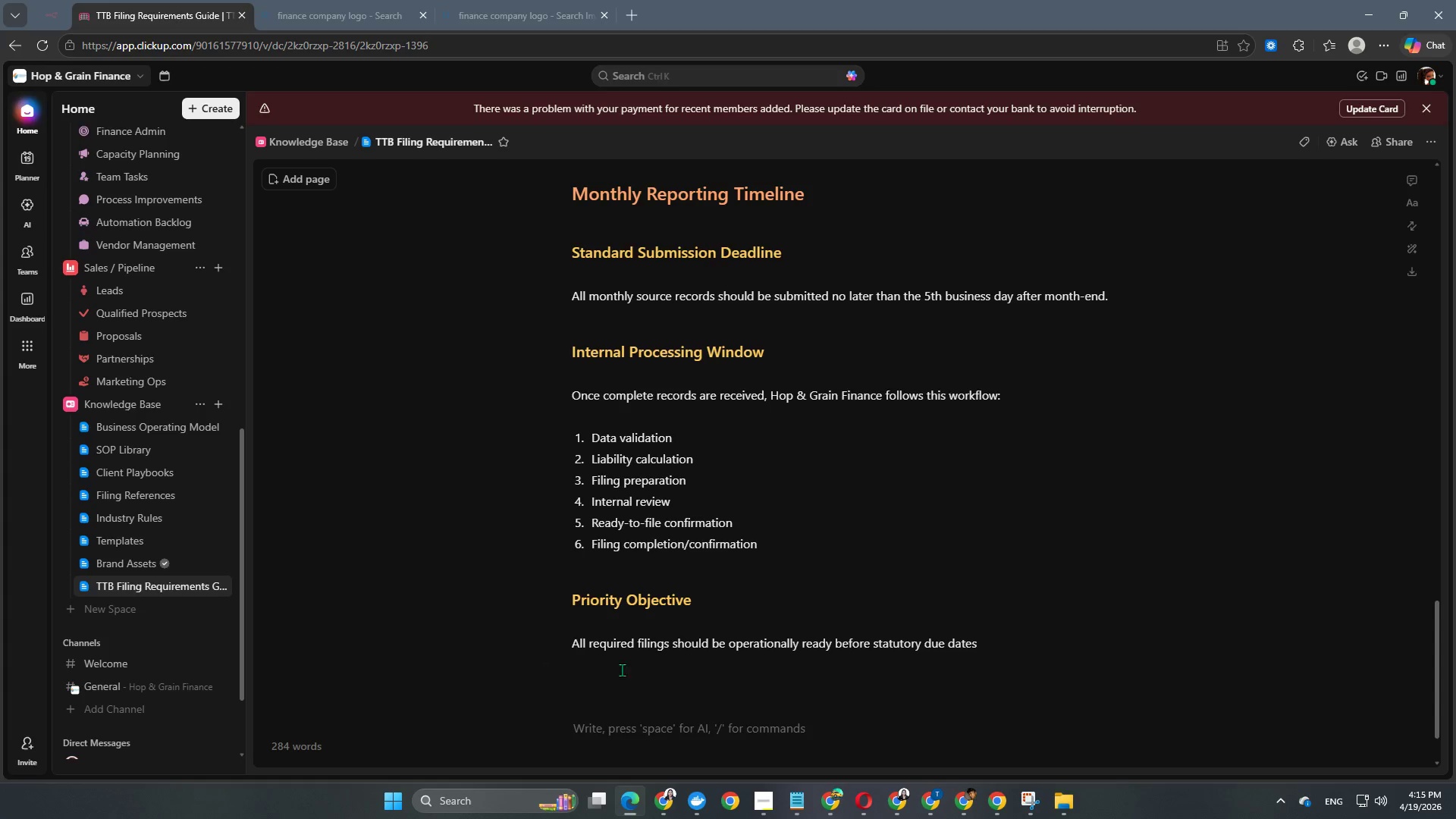 
scroll: coordinate [692, 632], scroll_direction: down, amount: 7.0
 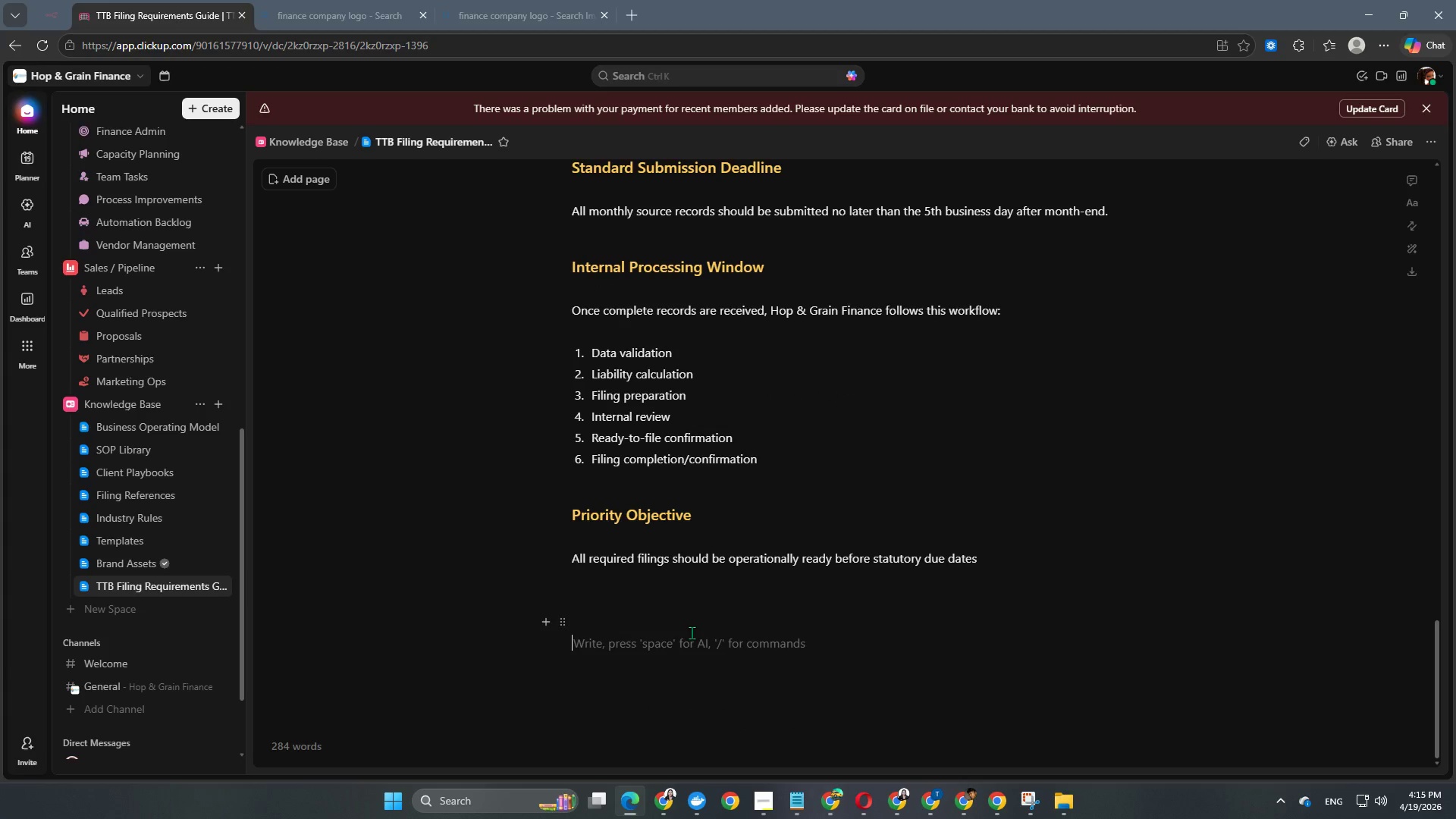 
type(O)
key(Backspace)
type(RE)
key(Backspace)
key(Backspace)
key(Backspace)
type(Requried)
key(Backspace)
key(Backspace)
key(Backspace)
key(Backspace)
type(ired Monthly D)
key(Backspace)
type(Data Inputs)
 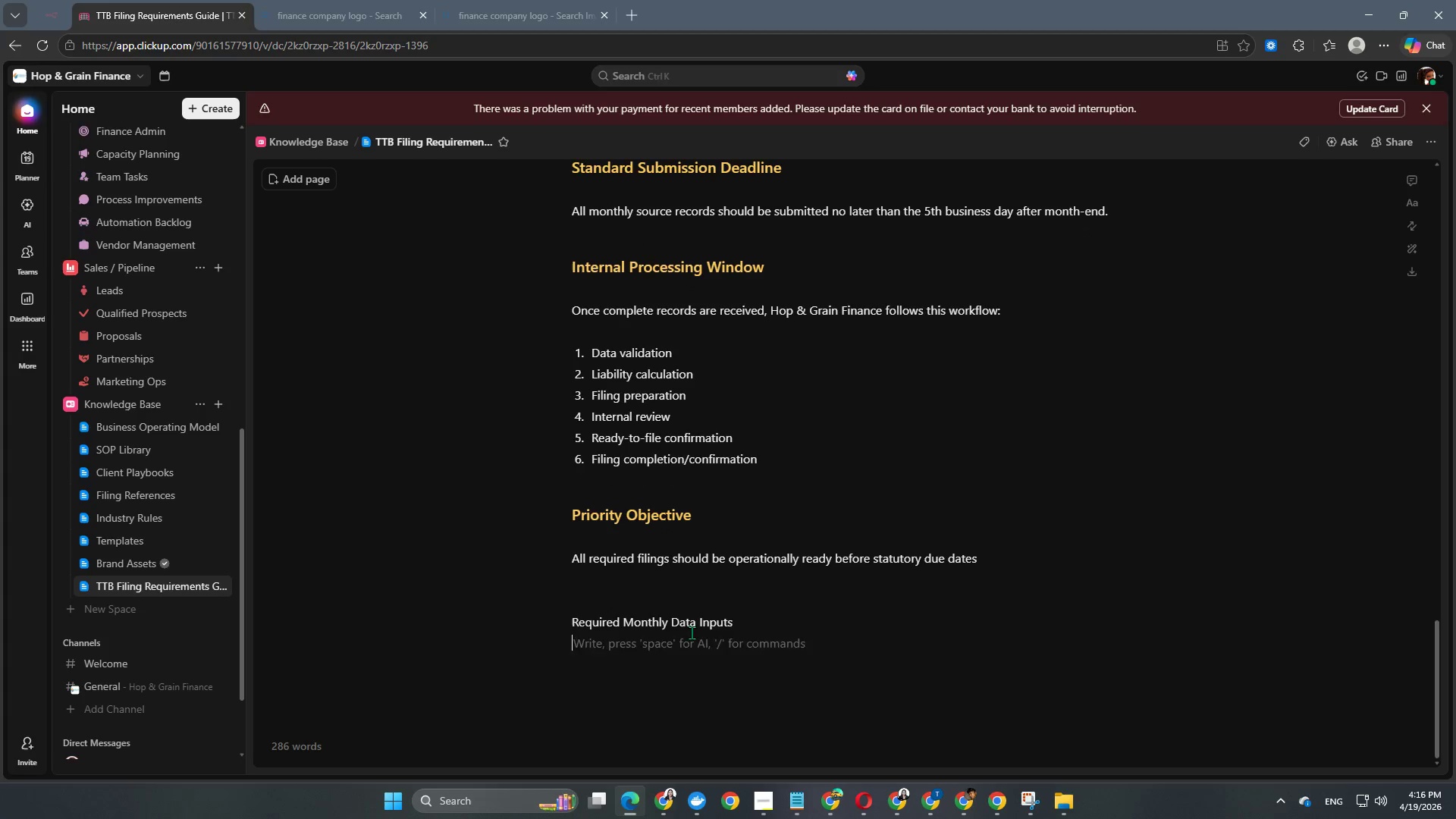 
 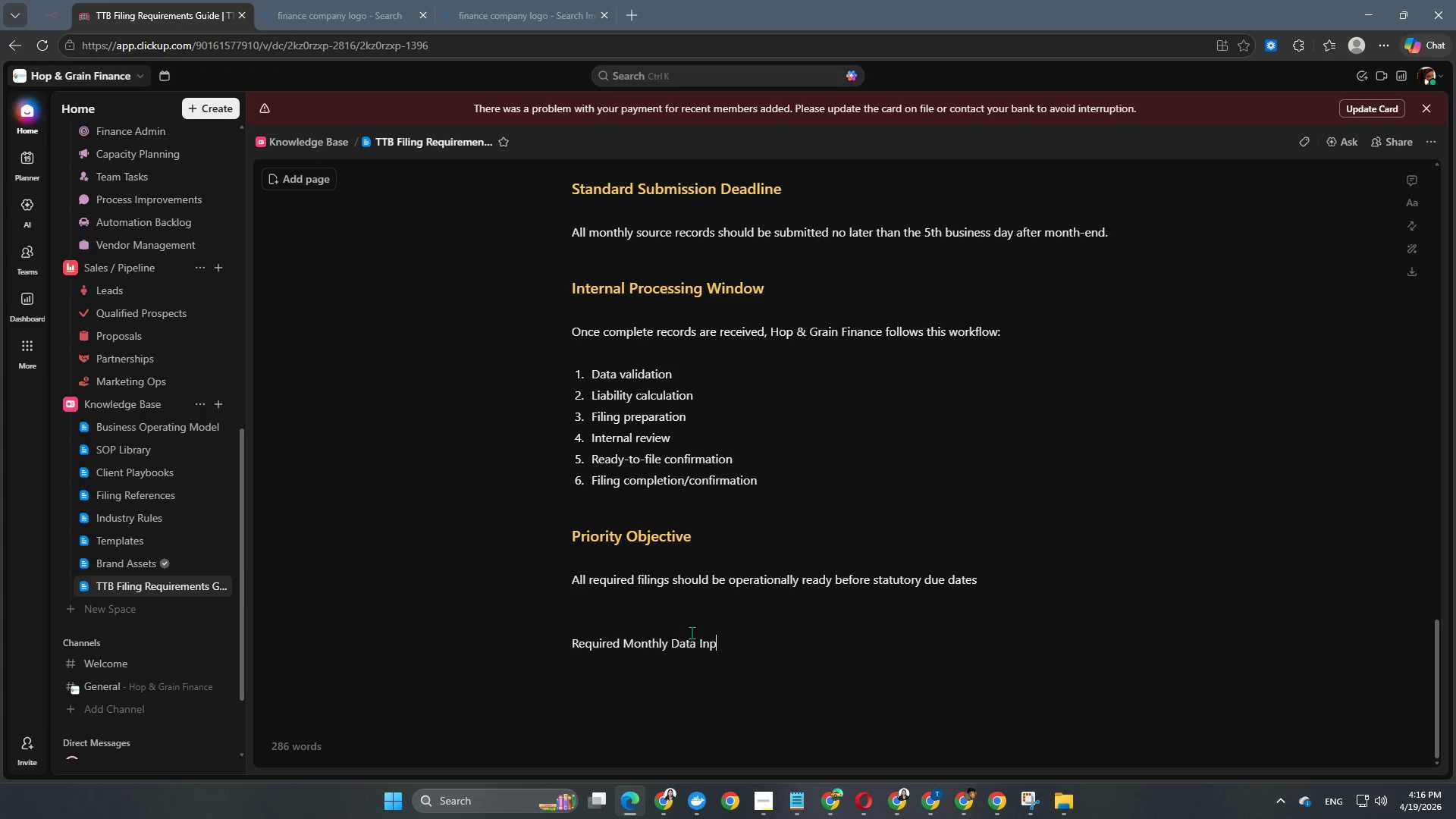 
key(Enter)
 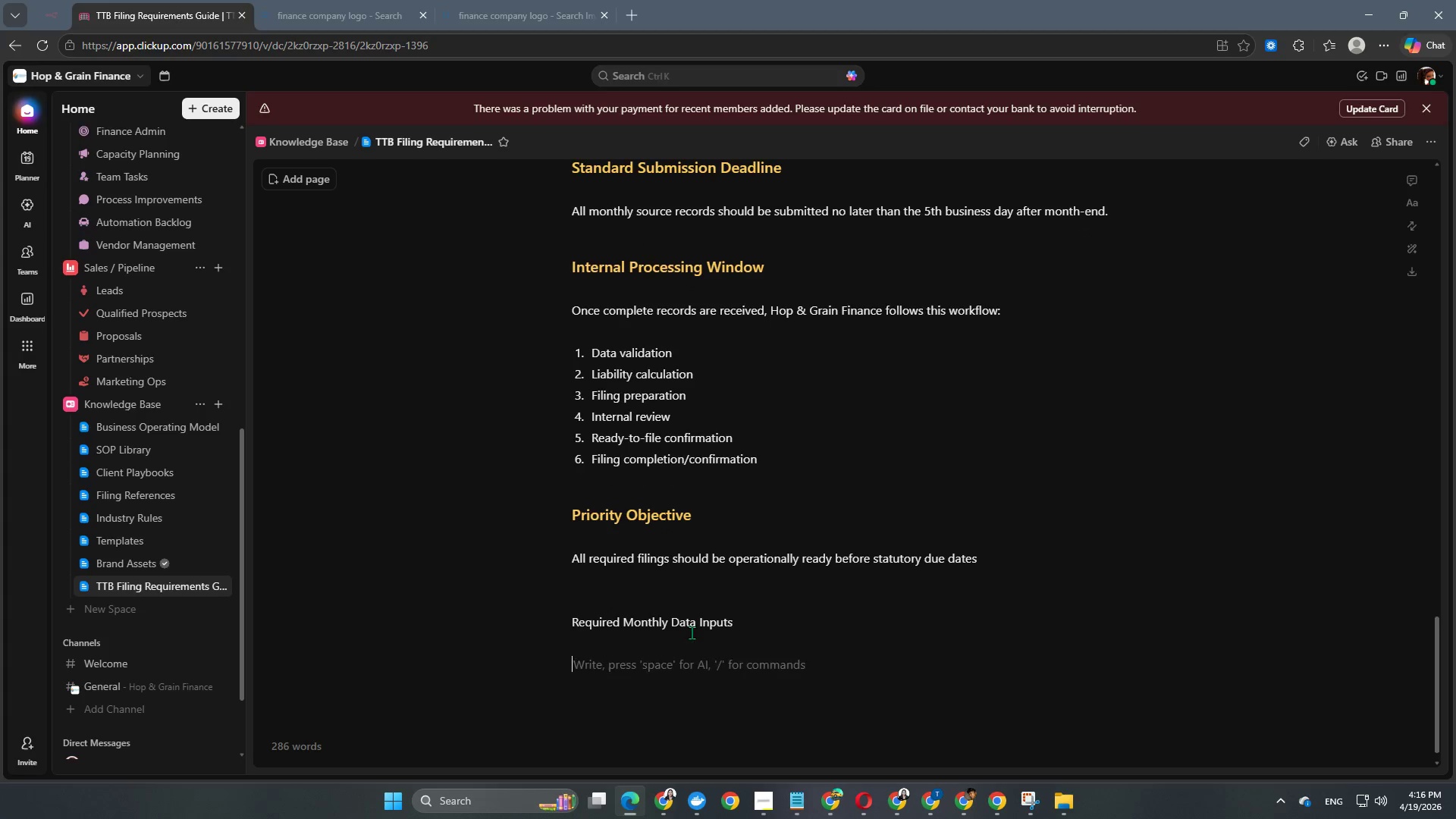 
key(Enter)
 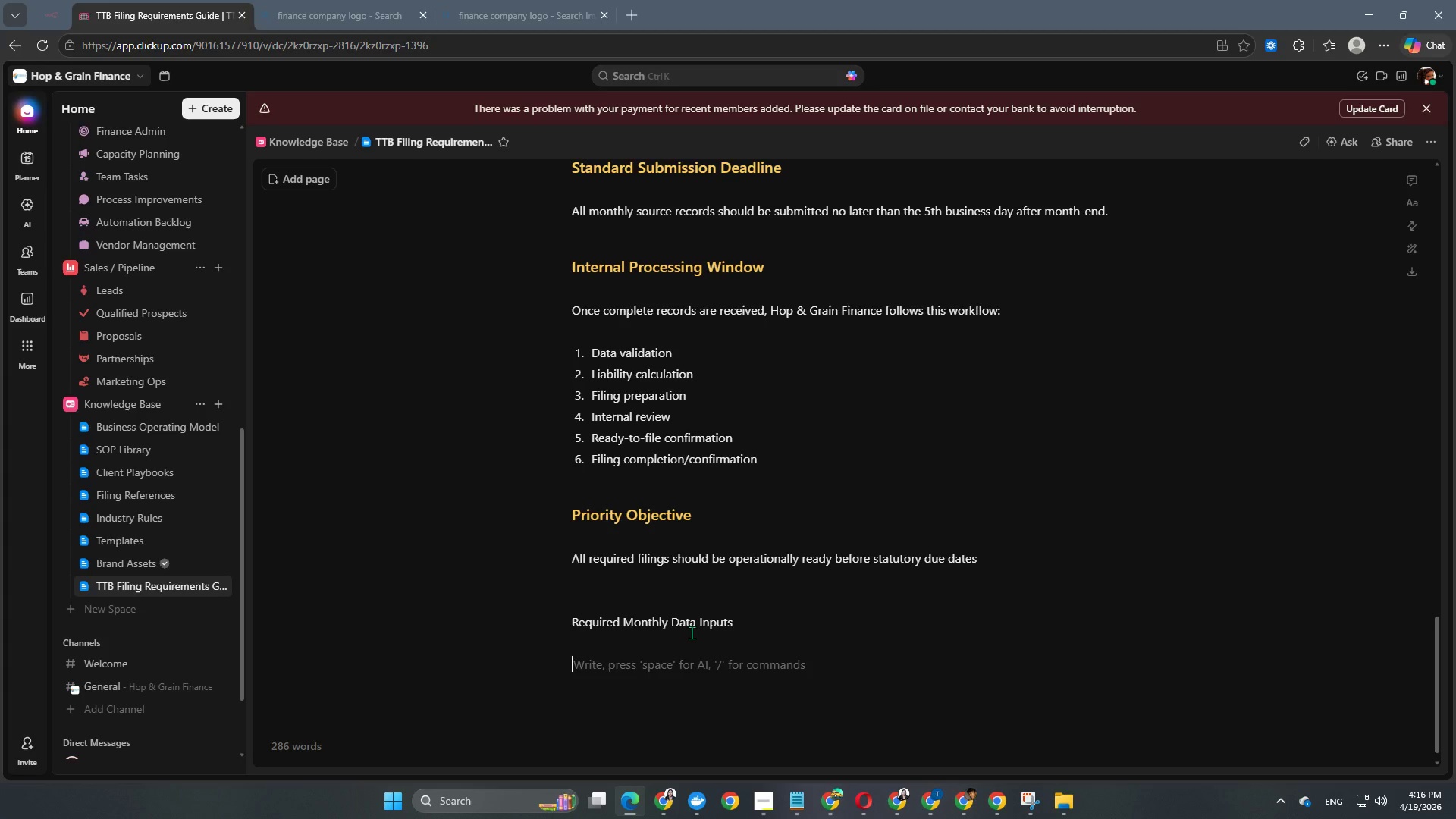 
type(The foo)
key(Backspace)
type(llowing information is required each reporting cycle/)
key(Backspace)
type(.)
 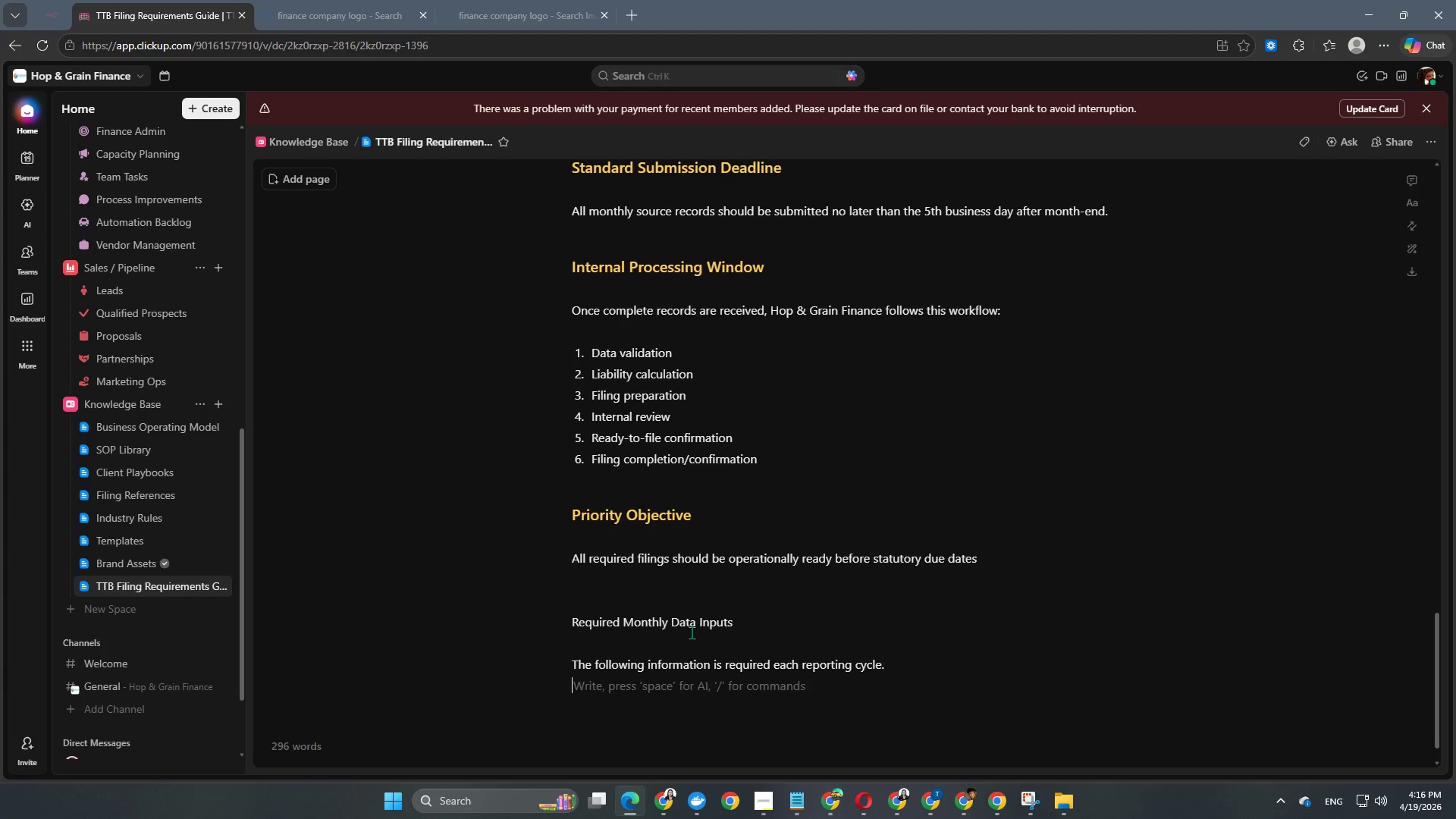 
key(Enter)
 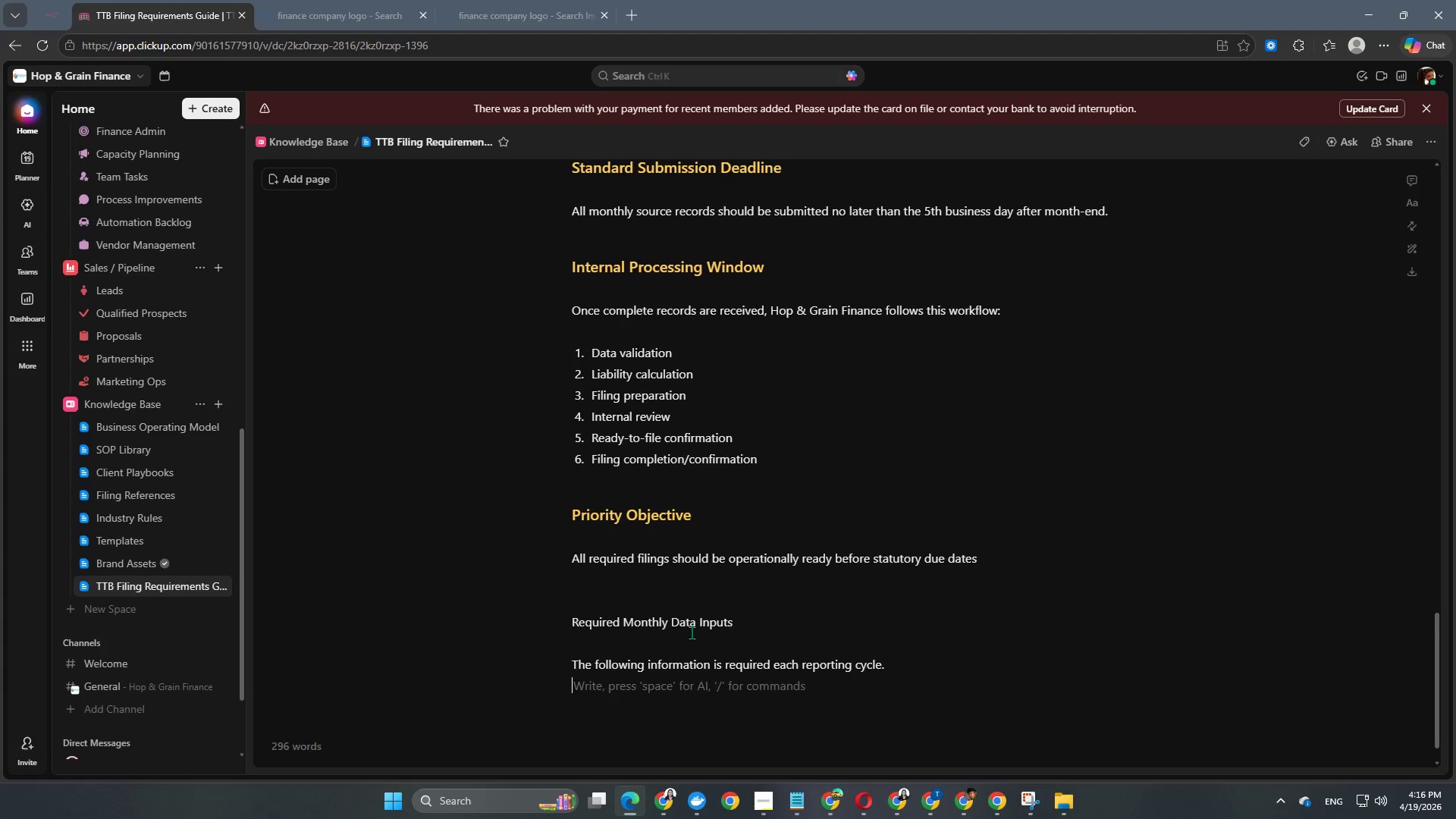 
key(Enter)
 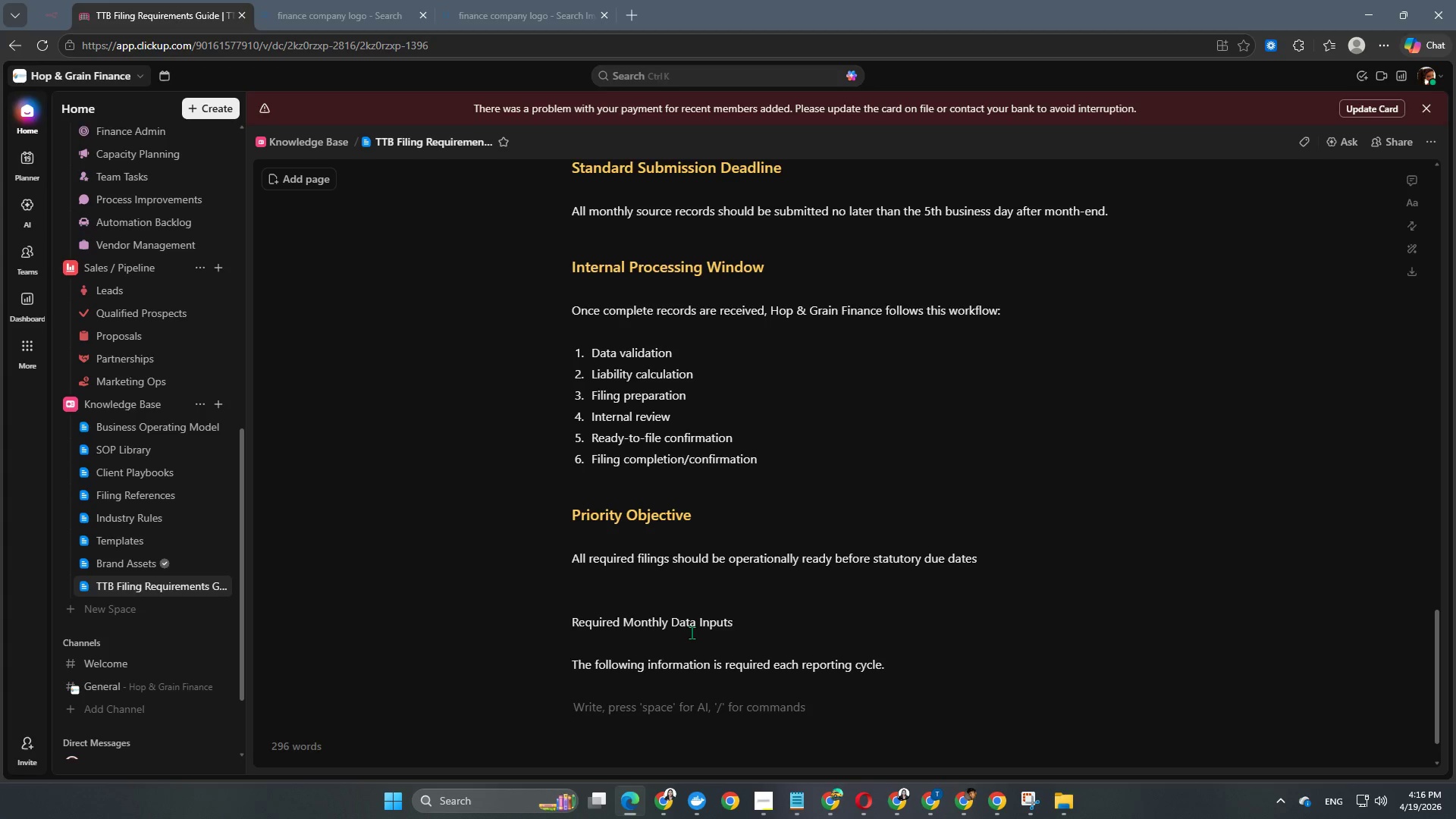 
scroll: coordinate [692, 632], scroll_direction: down, amount: 6.0
 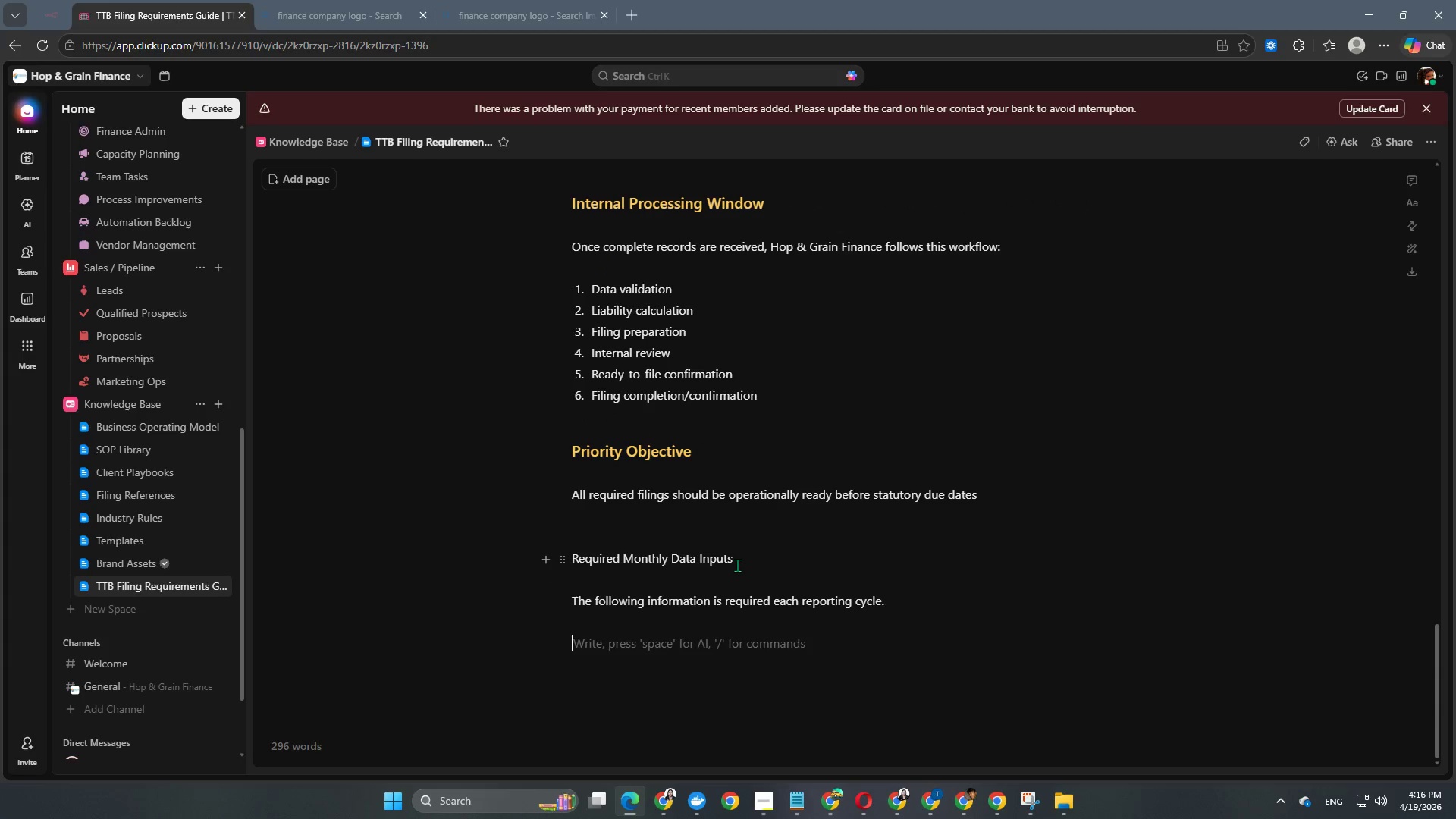 
left_click_drag(start_coordinate=[739, 557], to_coordinate=[544, 557])
 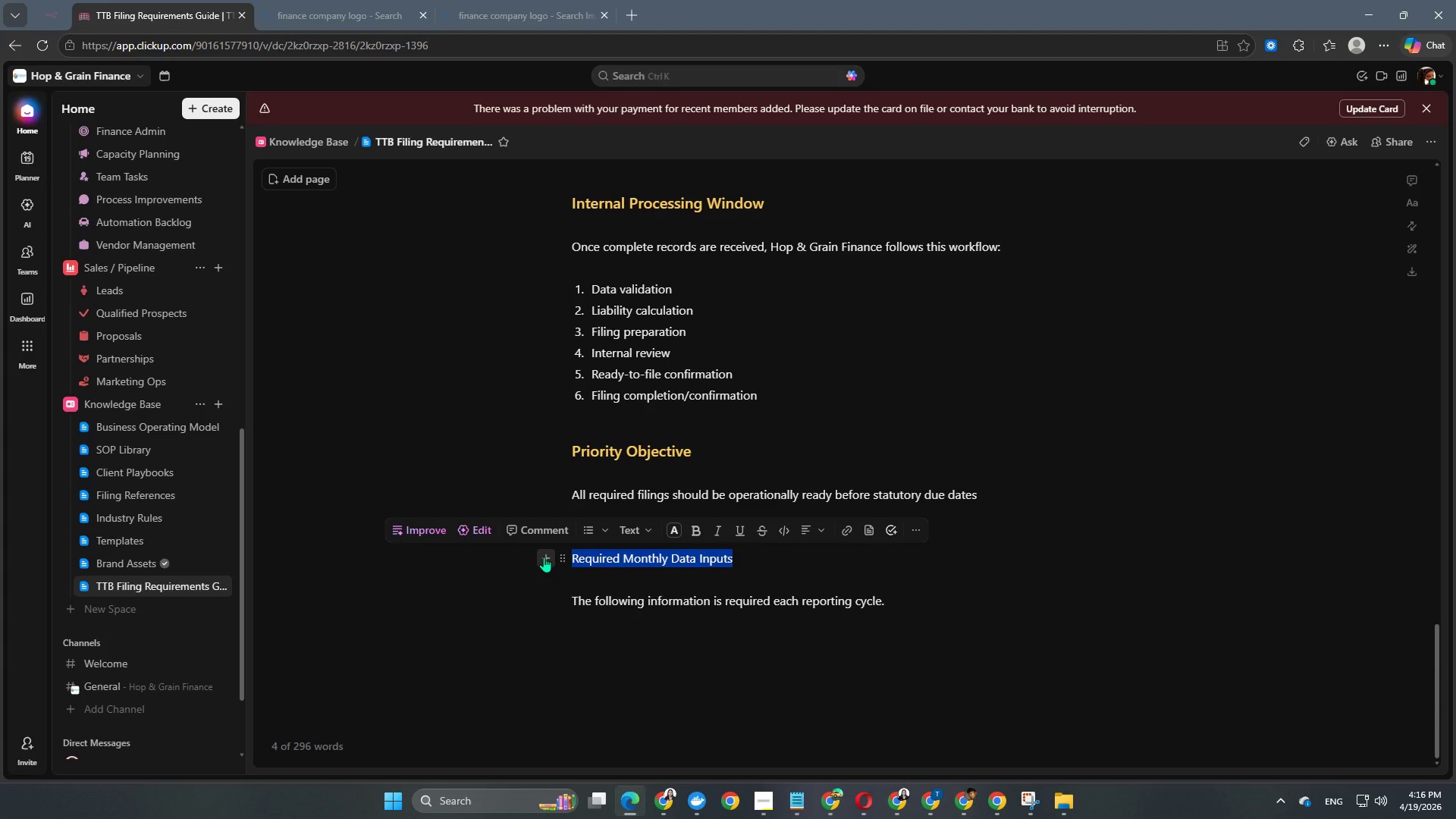 
wait(6.53)
 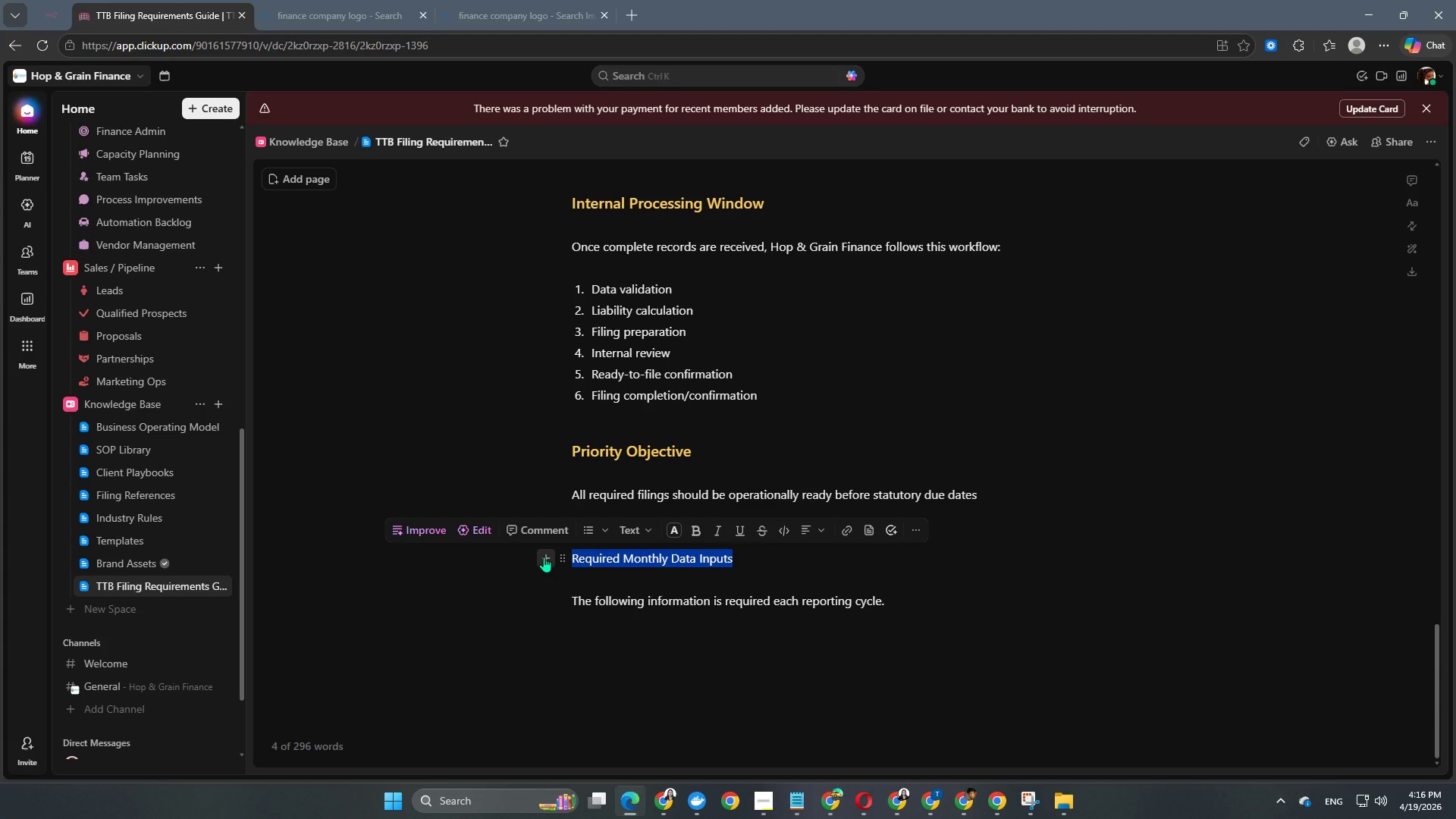 
key(Alt+Control+Numpad2)
 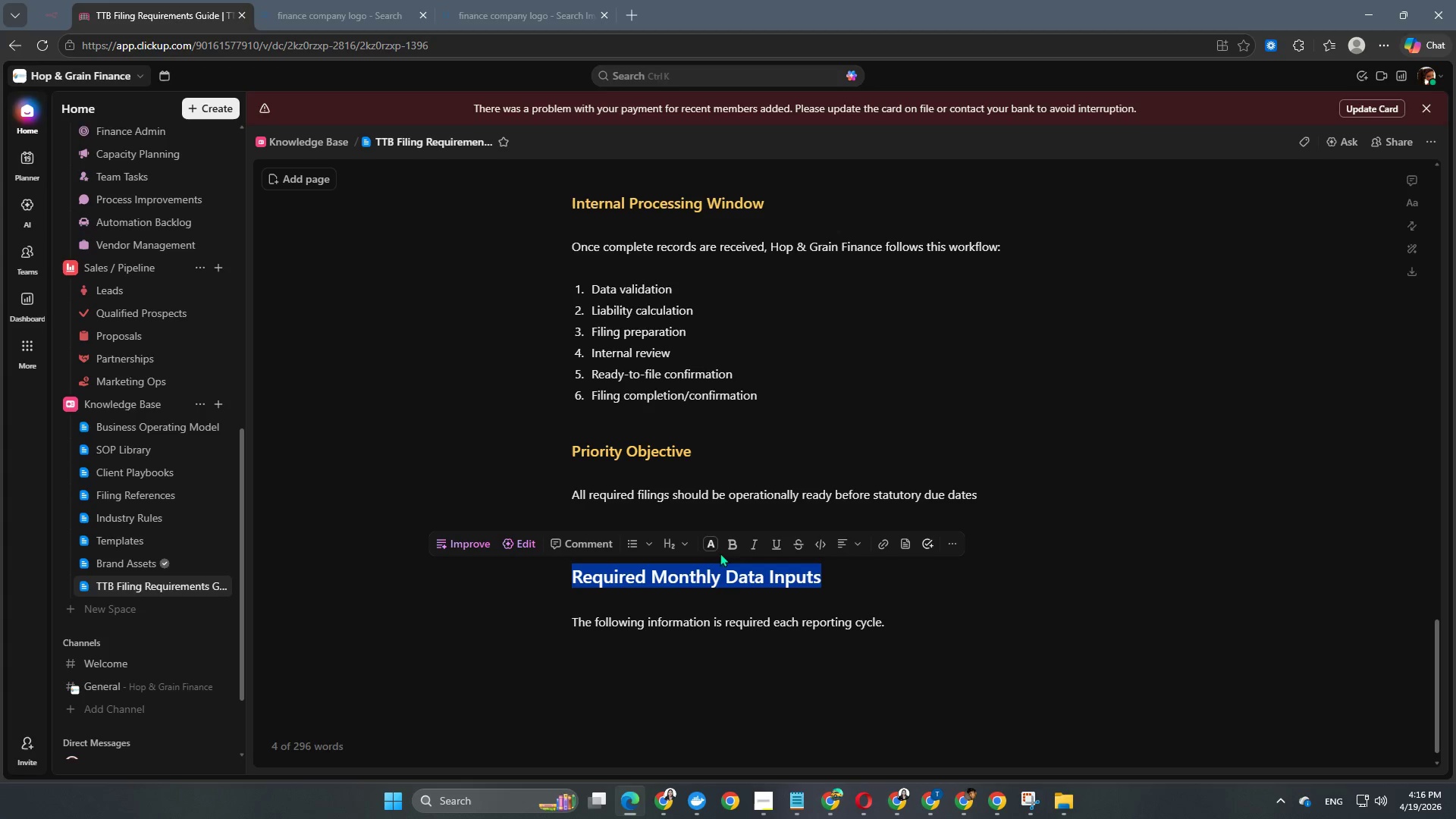 
left_click([711, 547])
 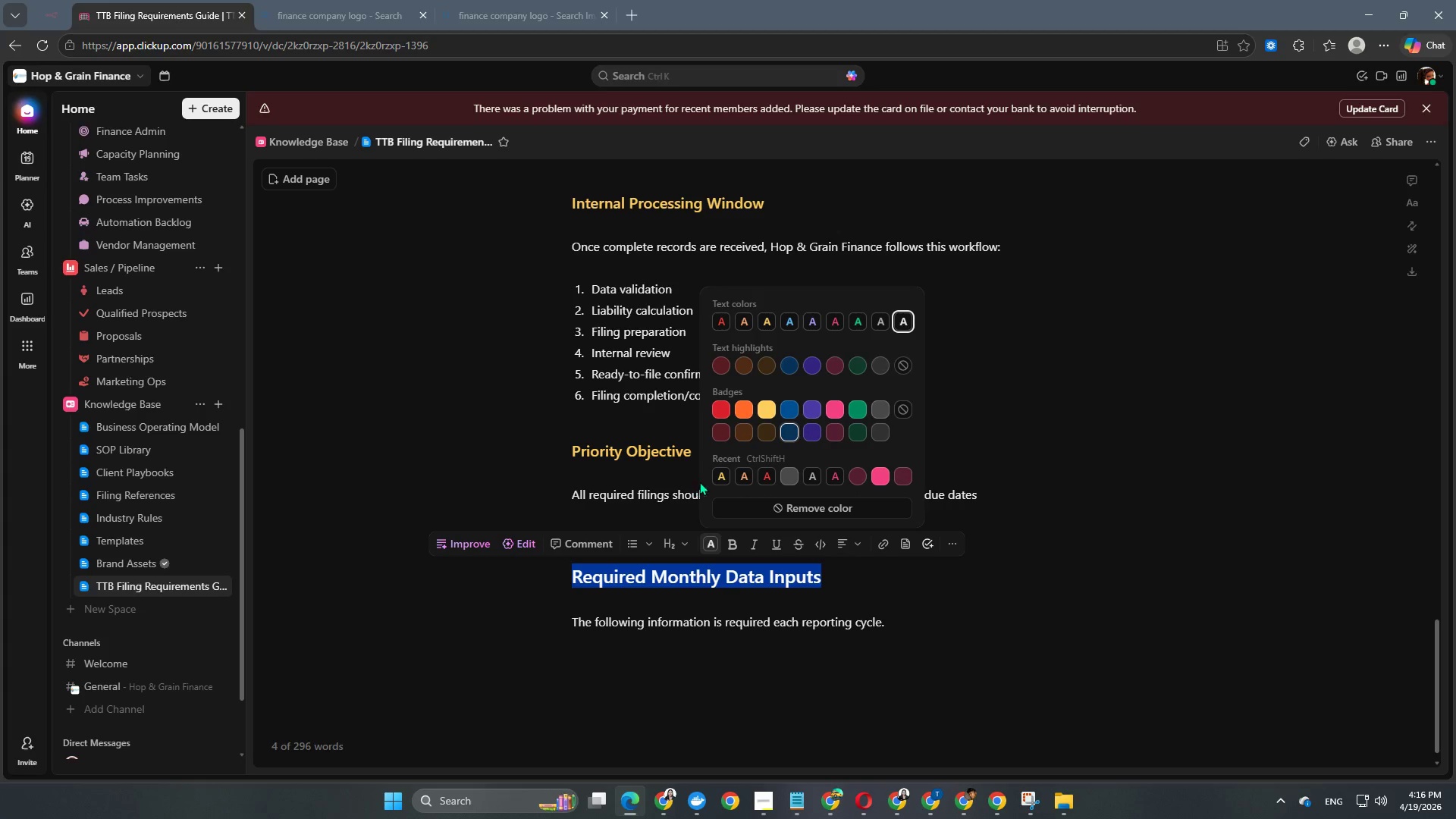 
left_click([723, 479])
 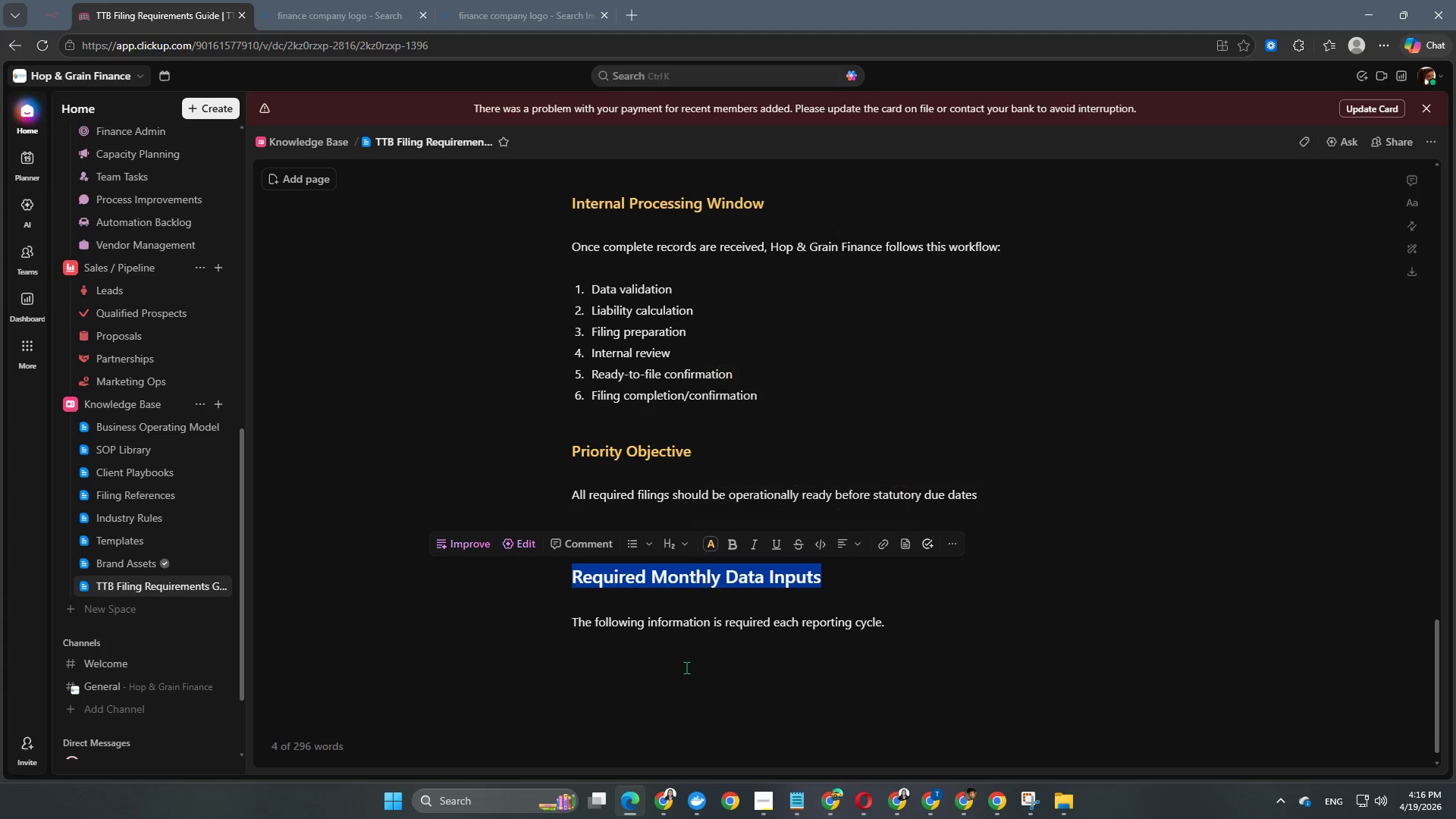 
left_click([686, 667])
 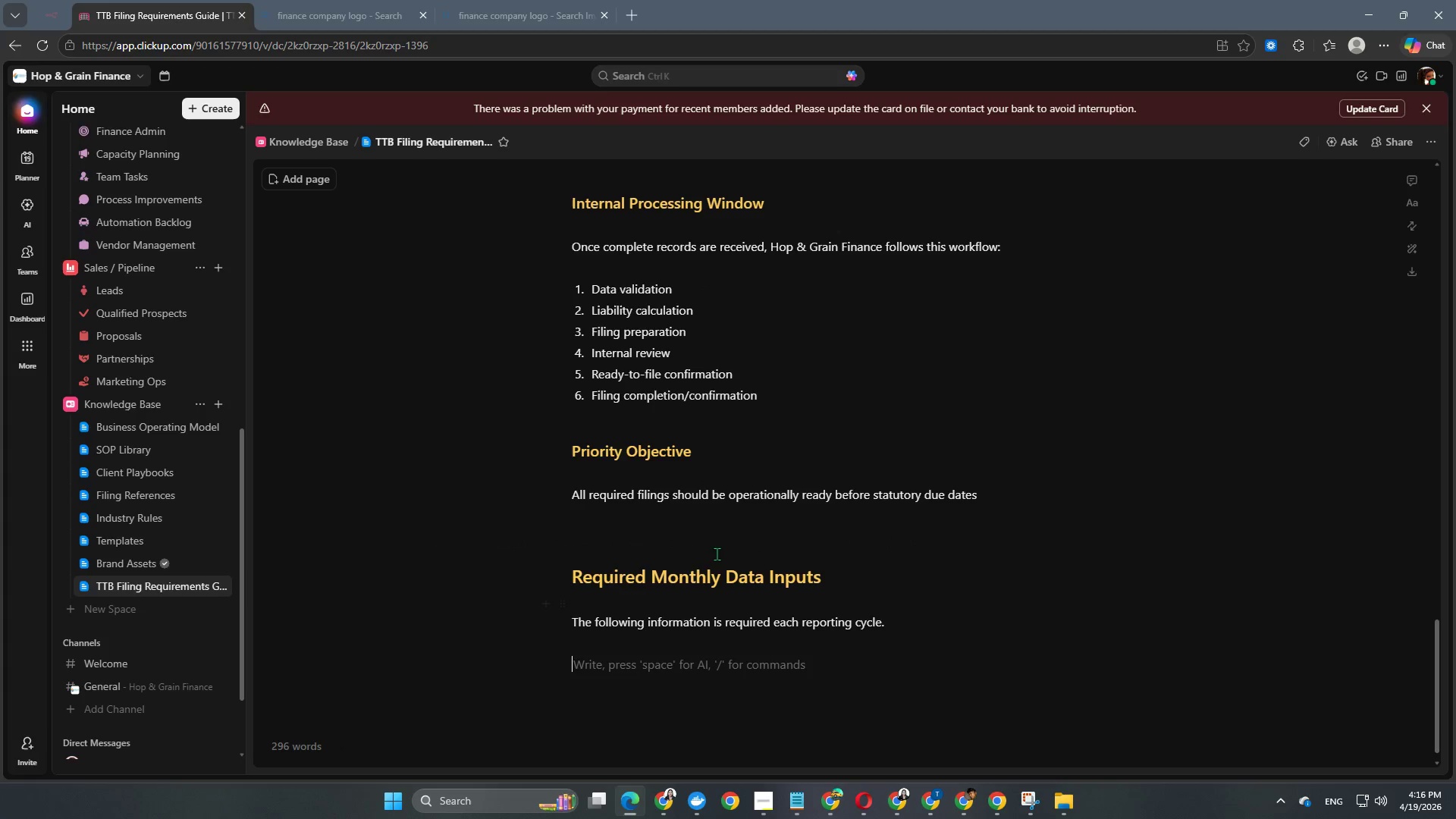 
scroll: coordinate [728, 491], scroll_direction: down, amount: 2.0
 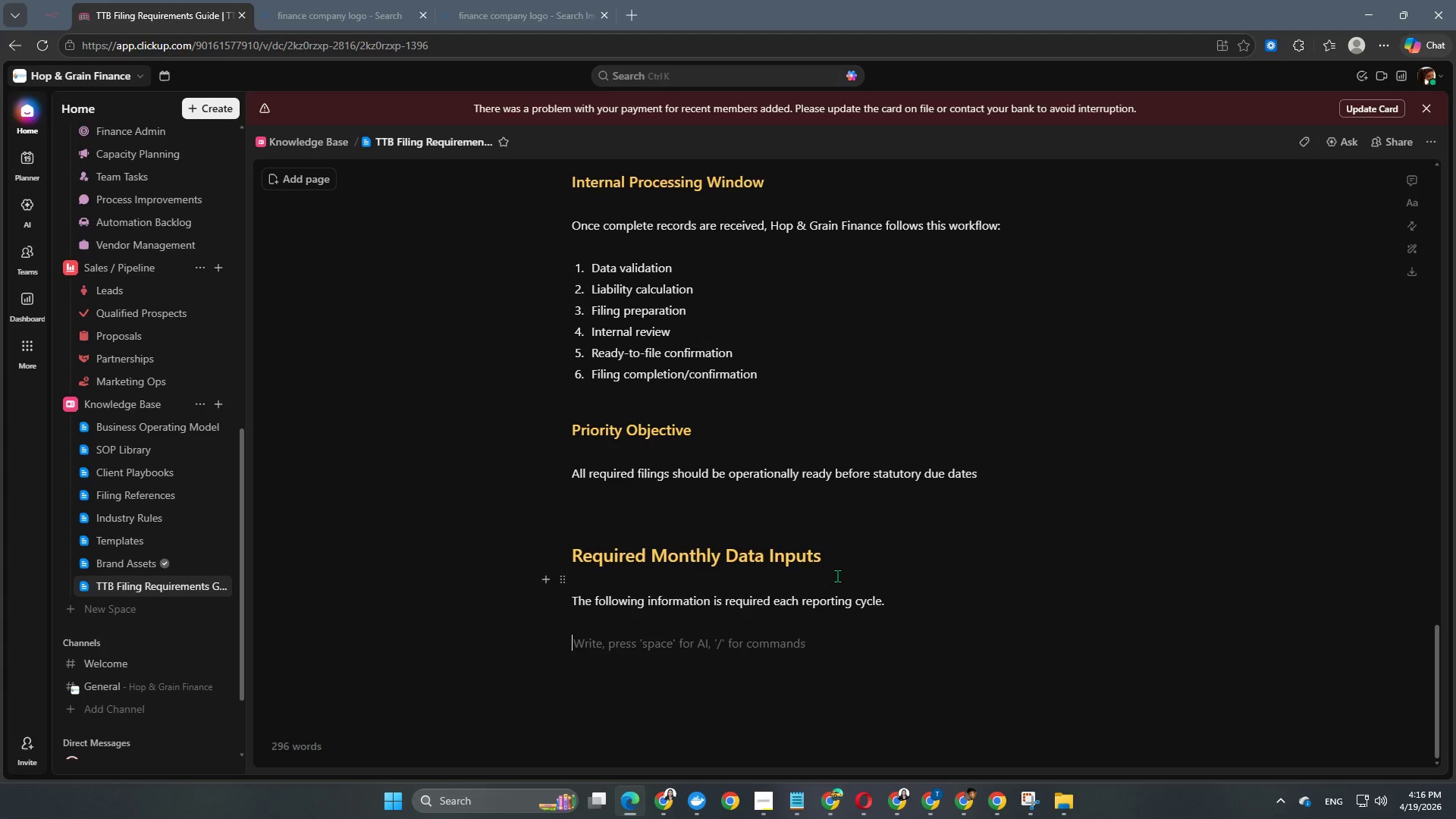 
left_click_drag(start_coordinate=[836, 561], to_coordinate=[566, 560])
 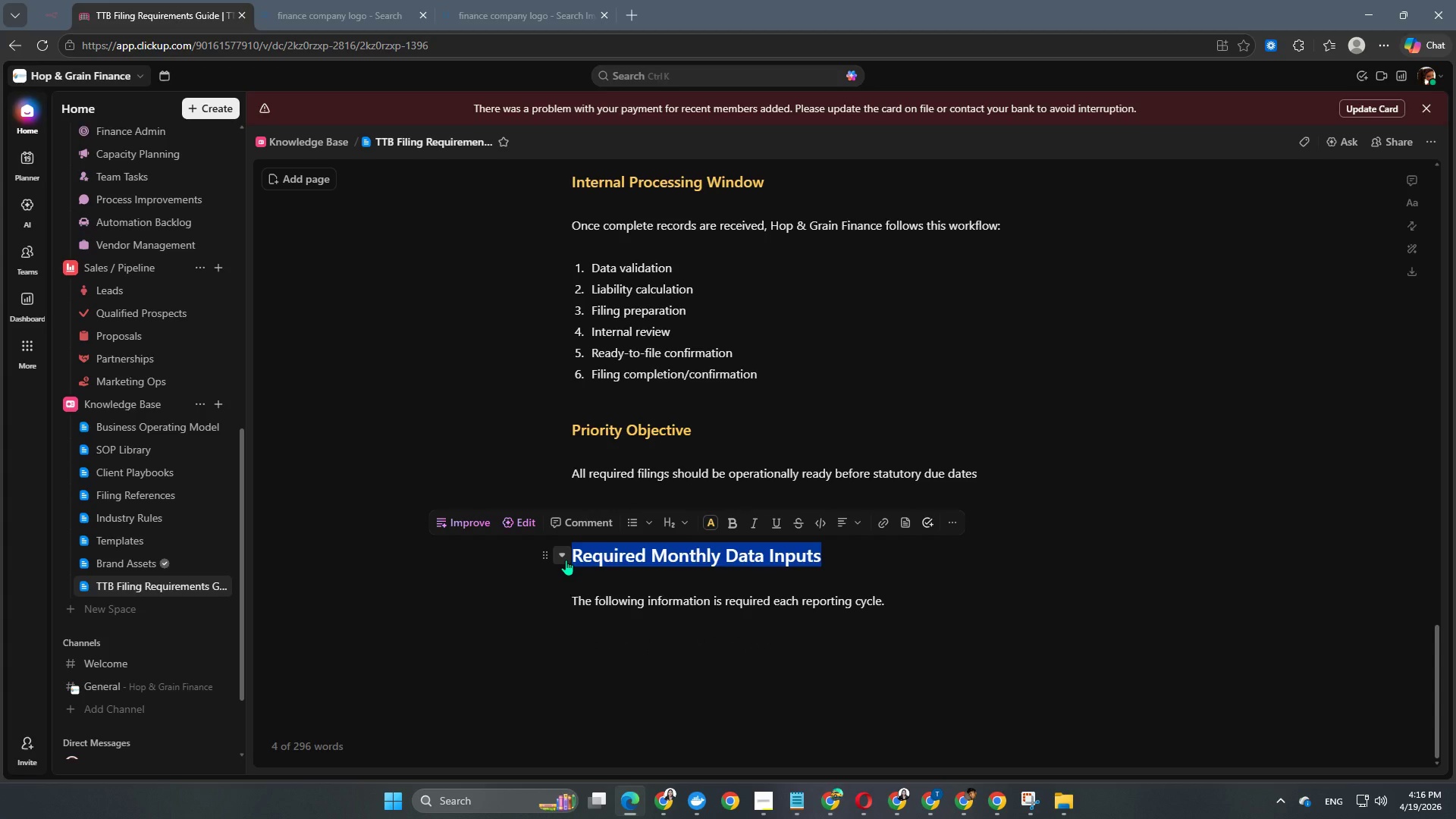 
hold_key(key=AltLeft, duration=1.05)
 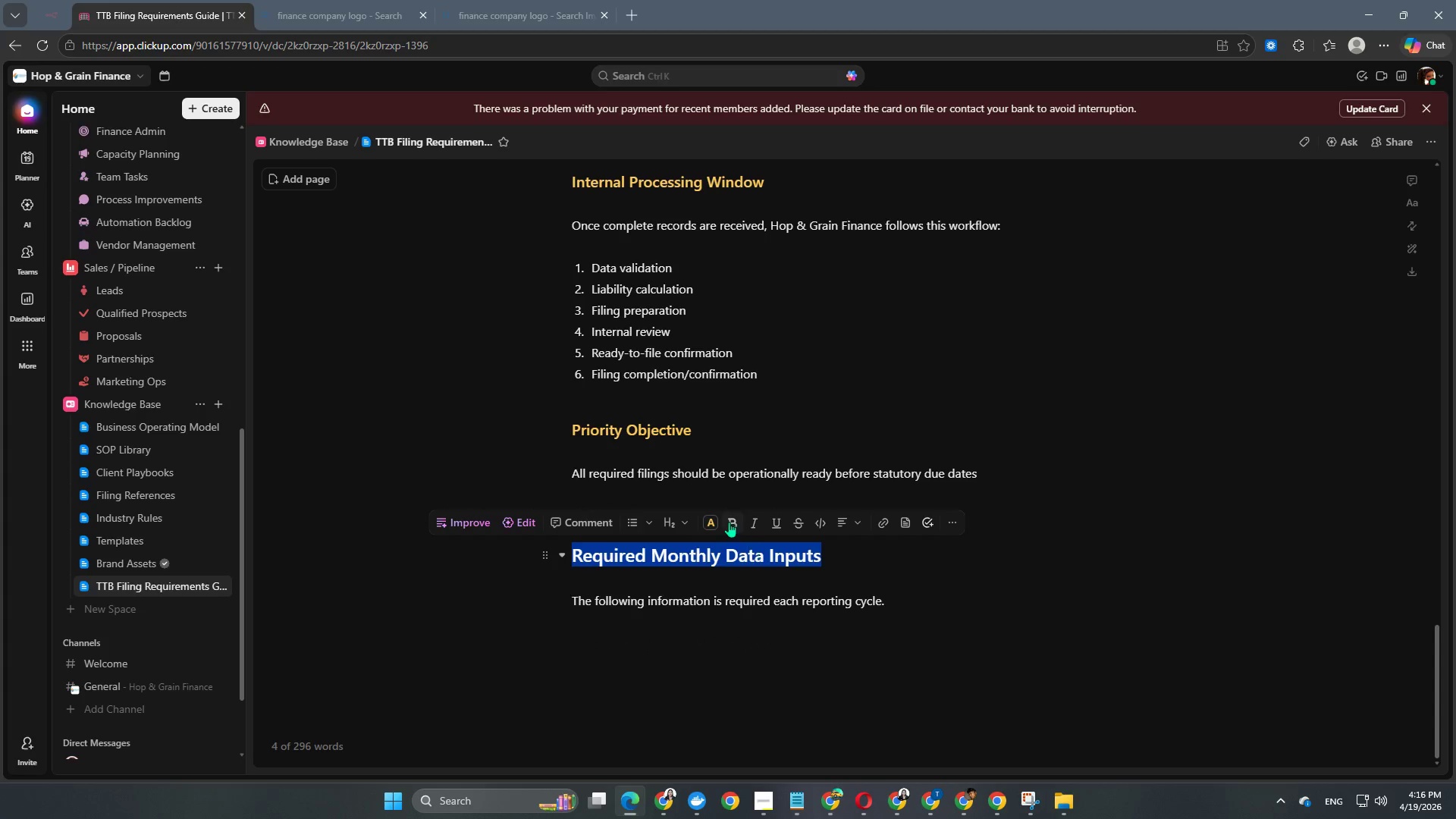 
hold_key(key=ControlLeft, duration=0.88)
 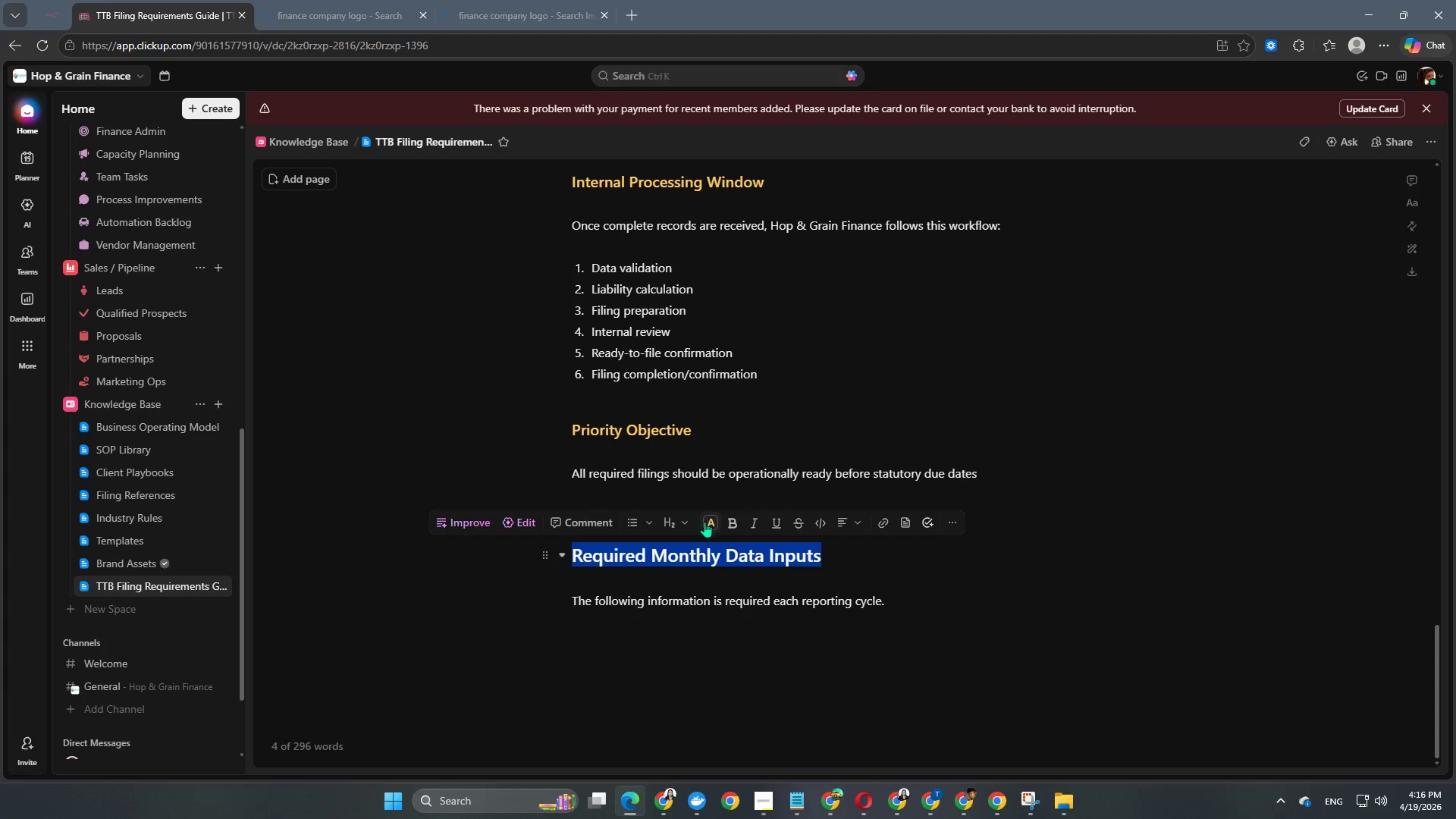 
left_click([708, 522])
 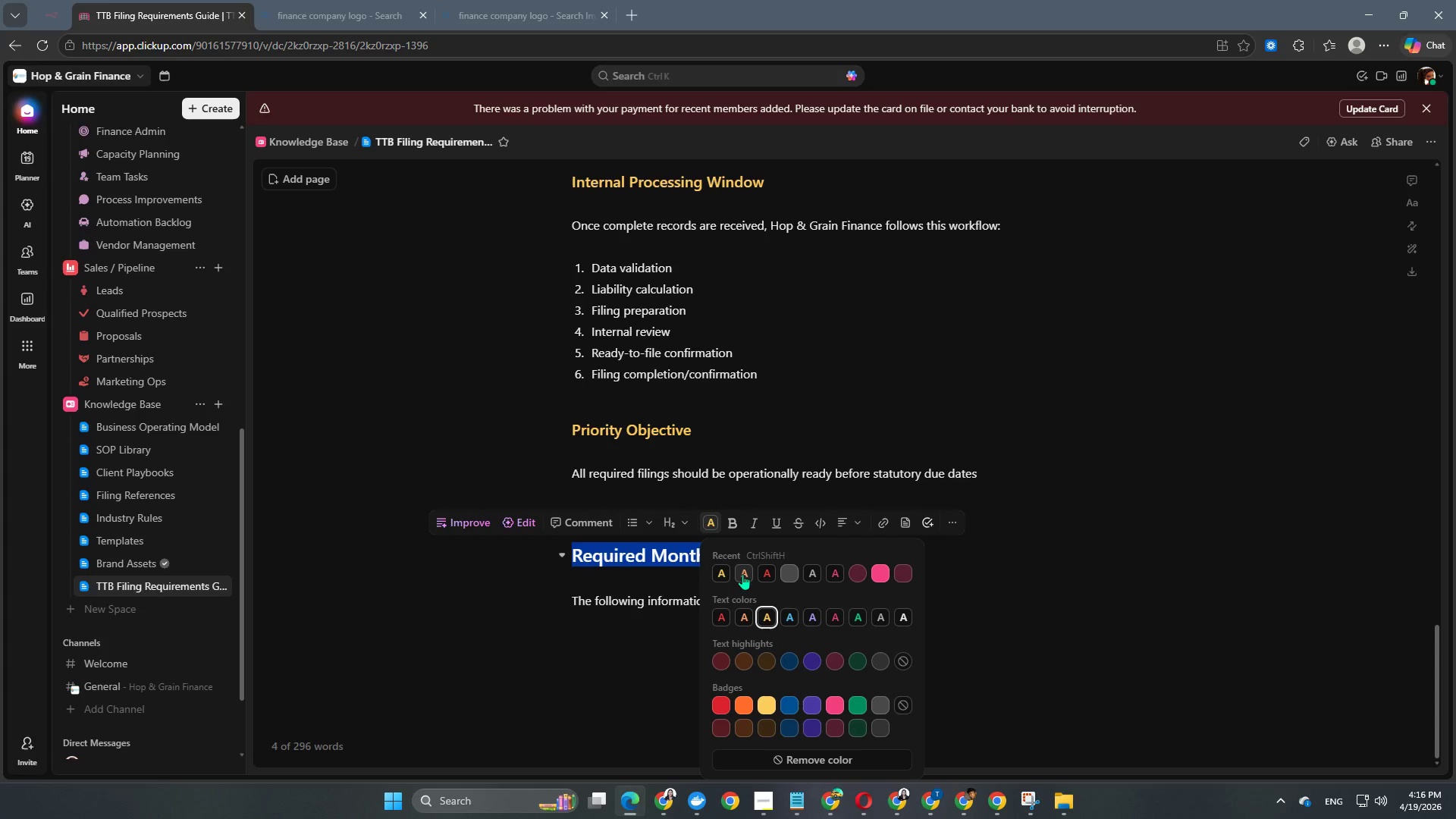 
double_click([671, 654])
 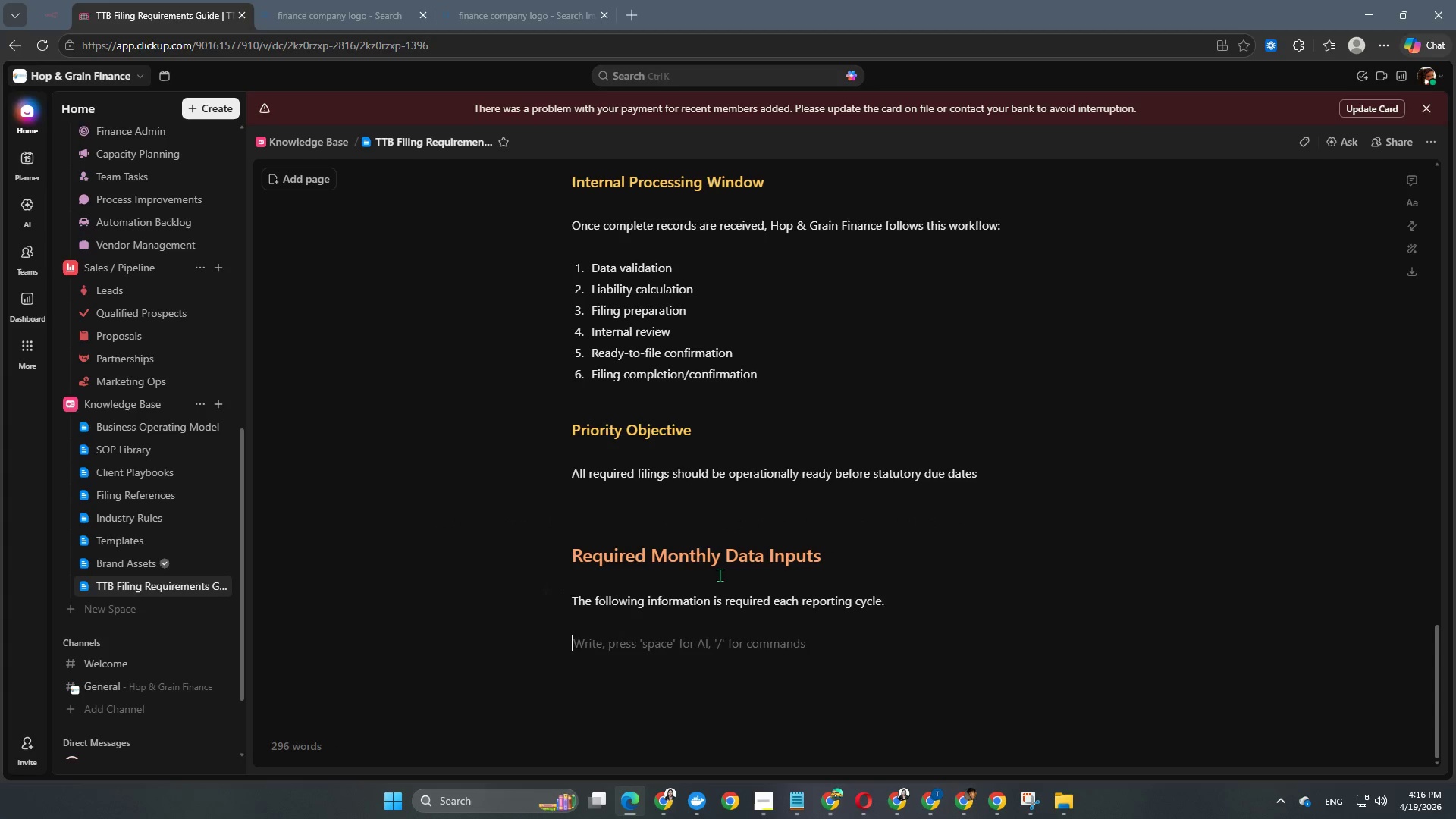 
scroll: coordinate [736, 538], scroll_direction: down, amount: 10.0
 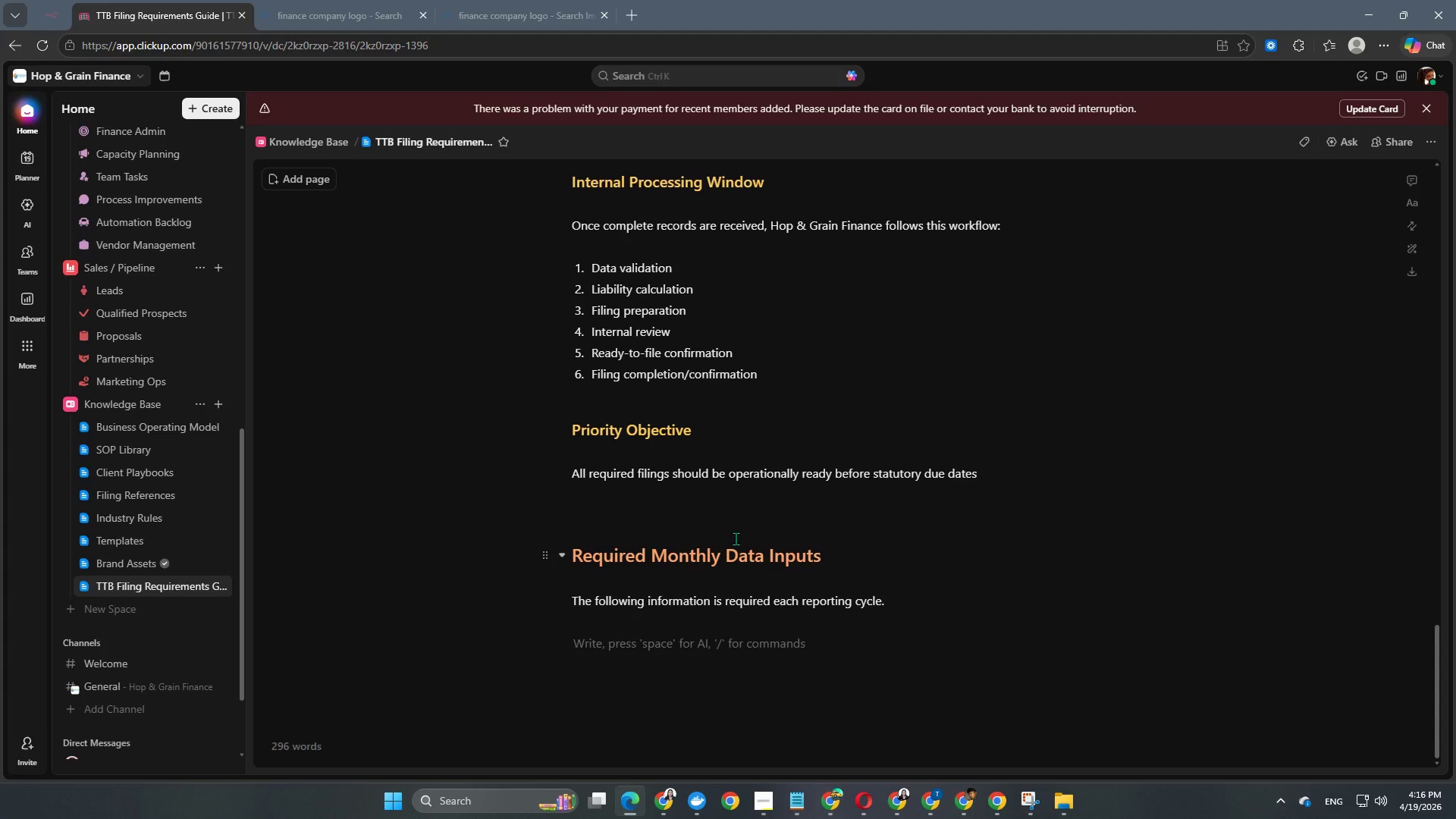 
type(Production Data)
 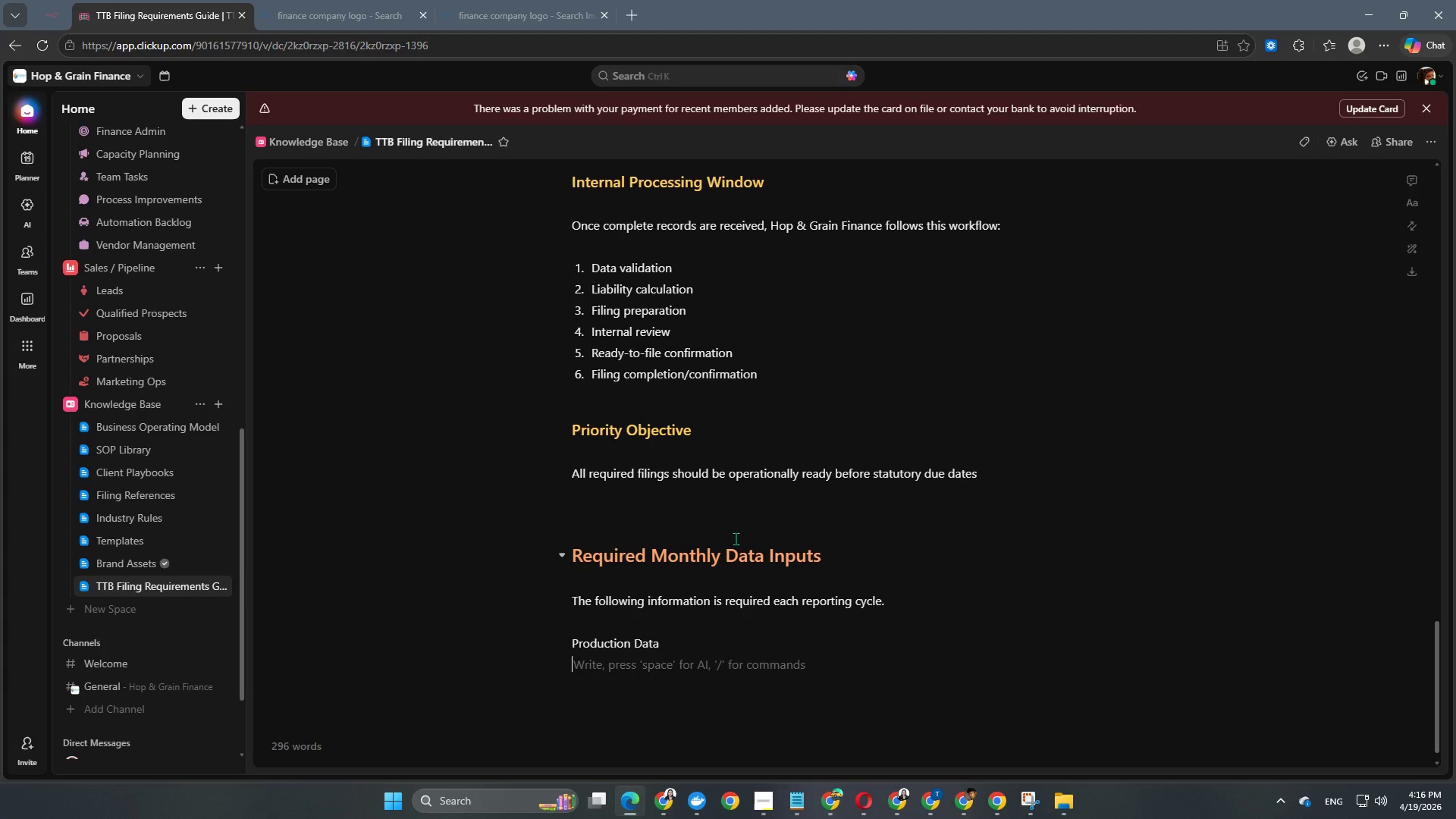 
key(Enter)
 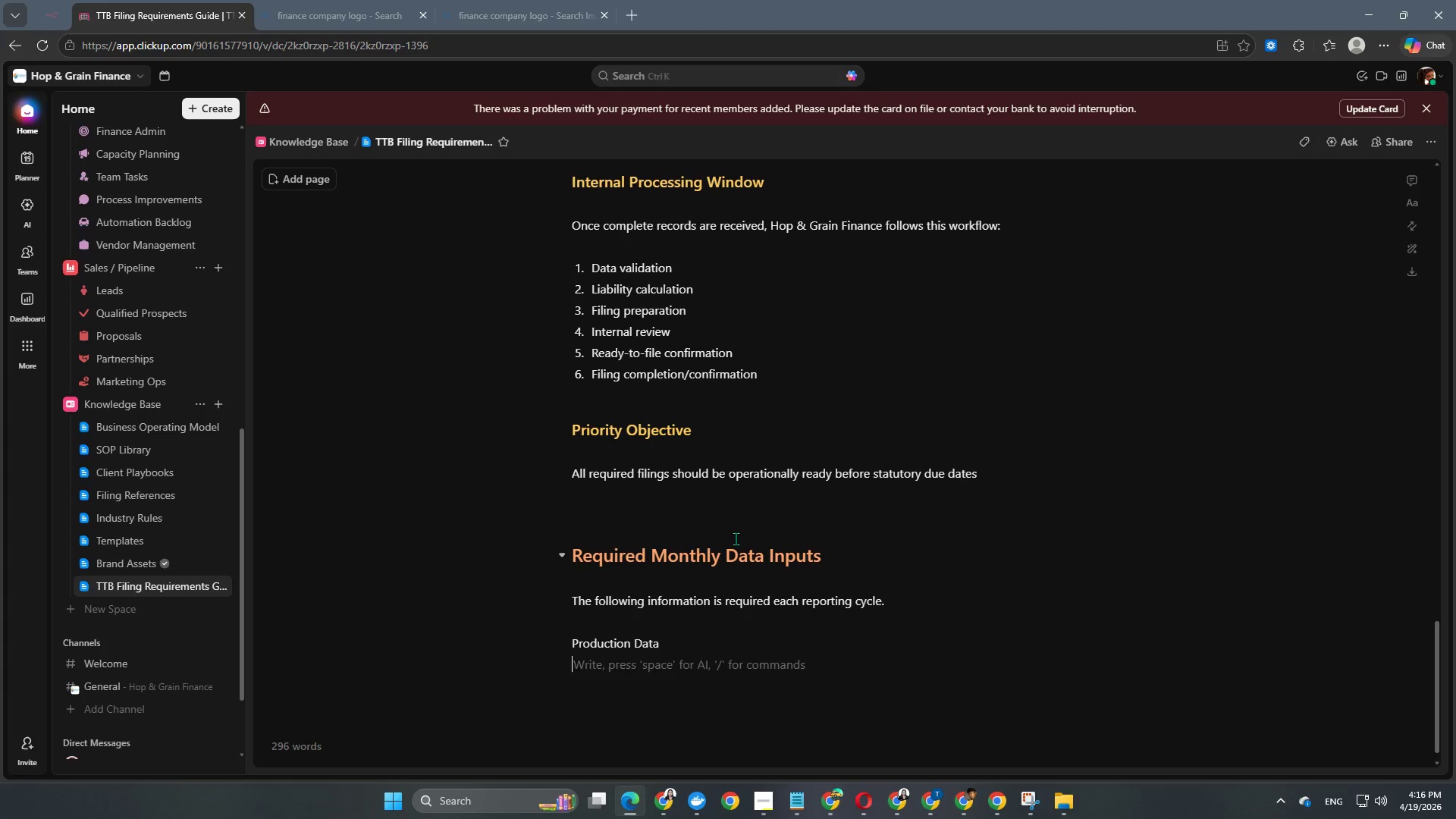 
key(Enter)
 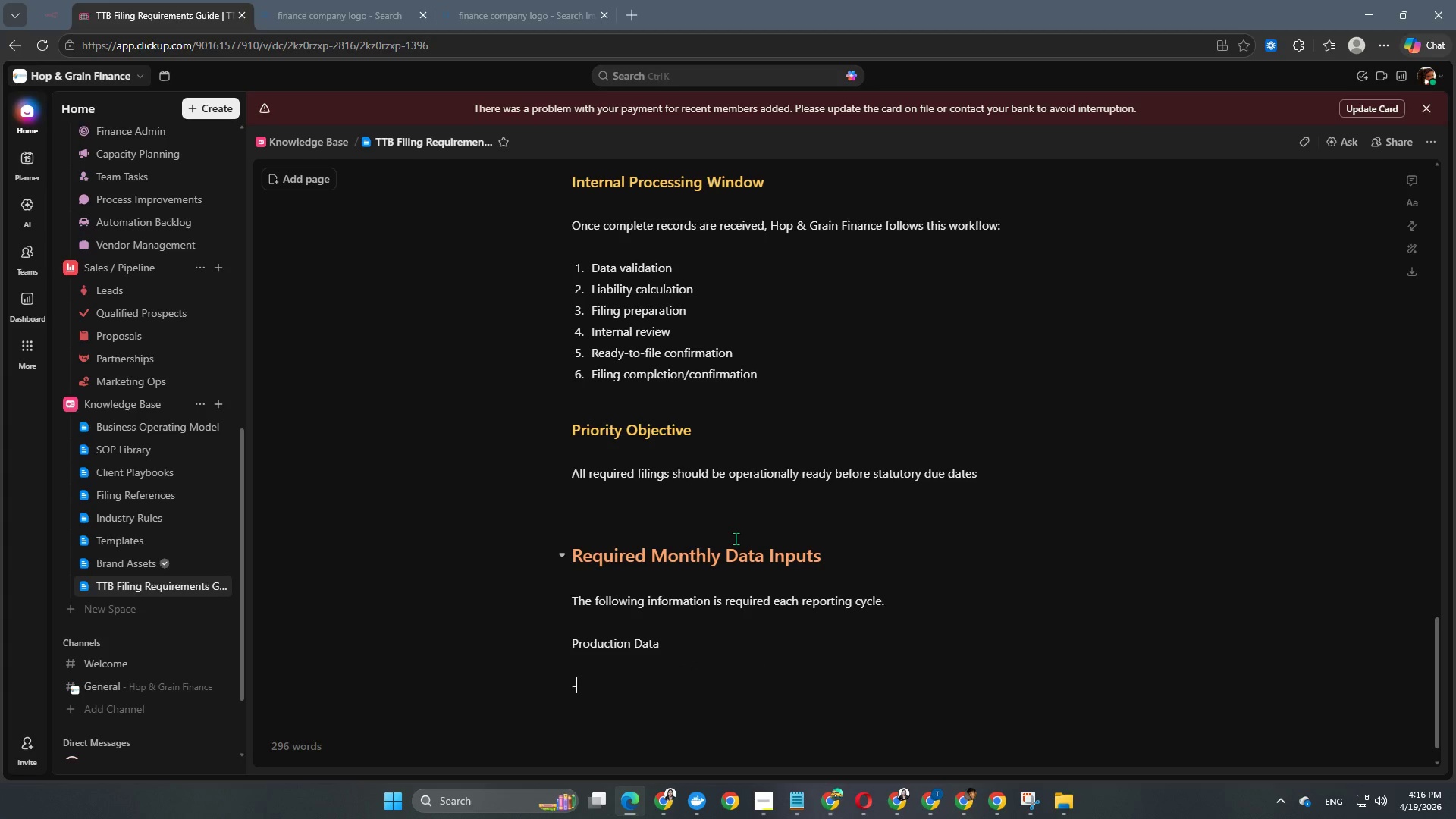 
key(Minus)
 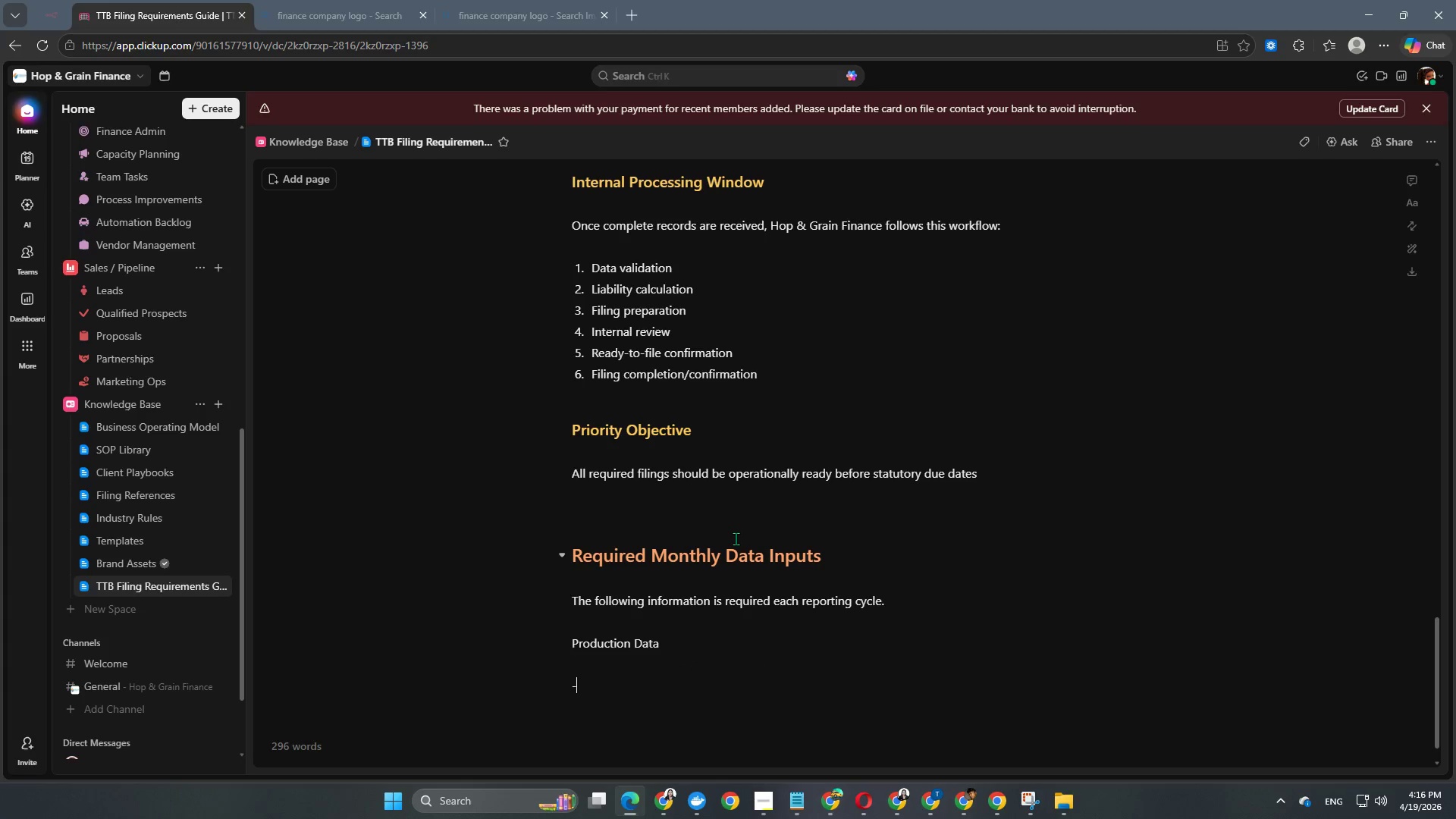 
key(Space)
 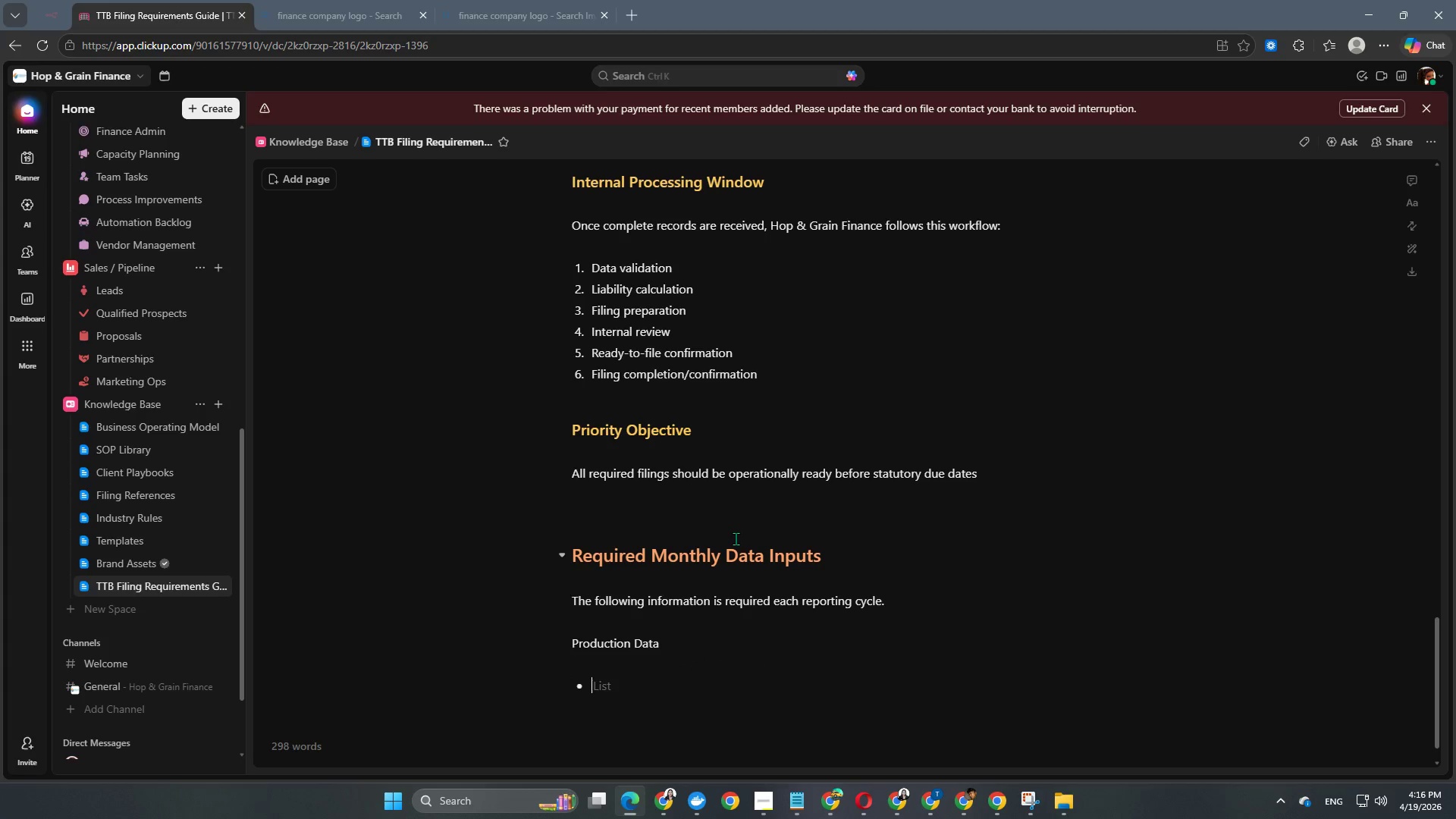 
scroll: coordinate [736, 538], scroll_direction: down, amount: 4.0
 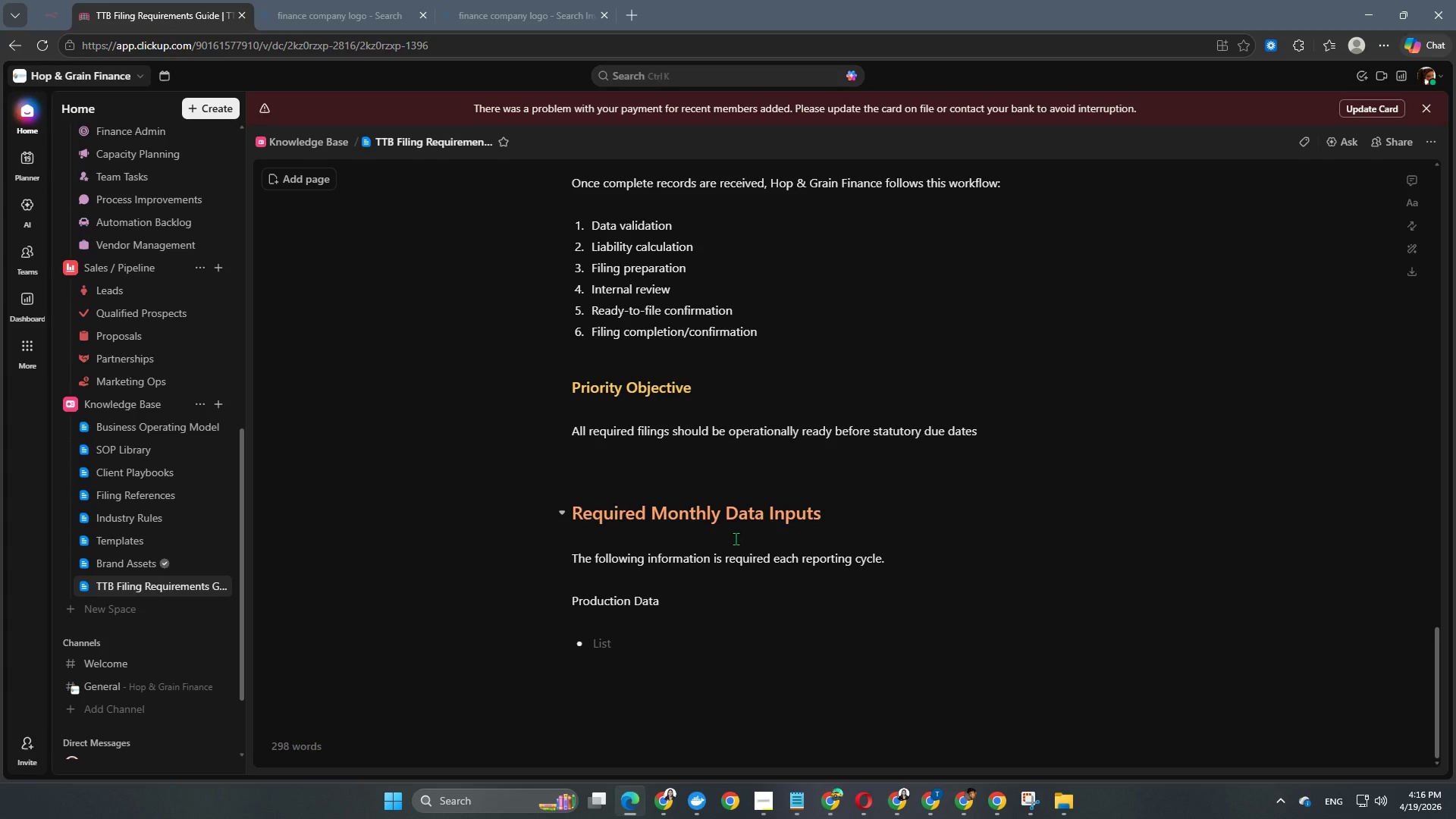 
type(Totl)
key(Backspace)
type(al spirits)
 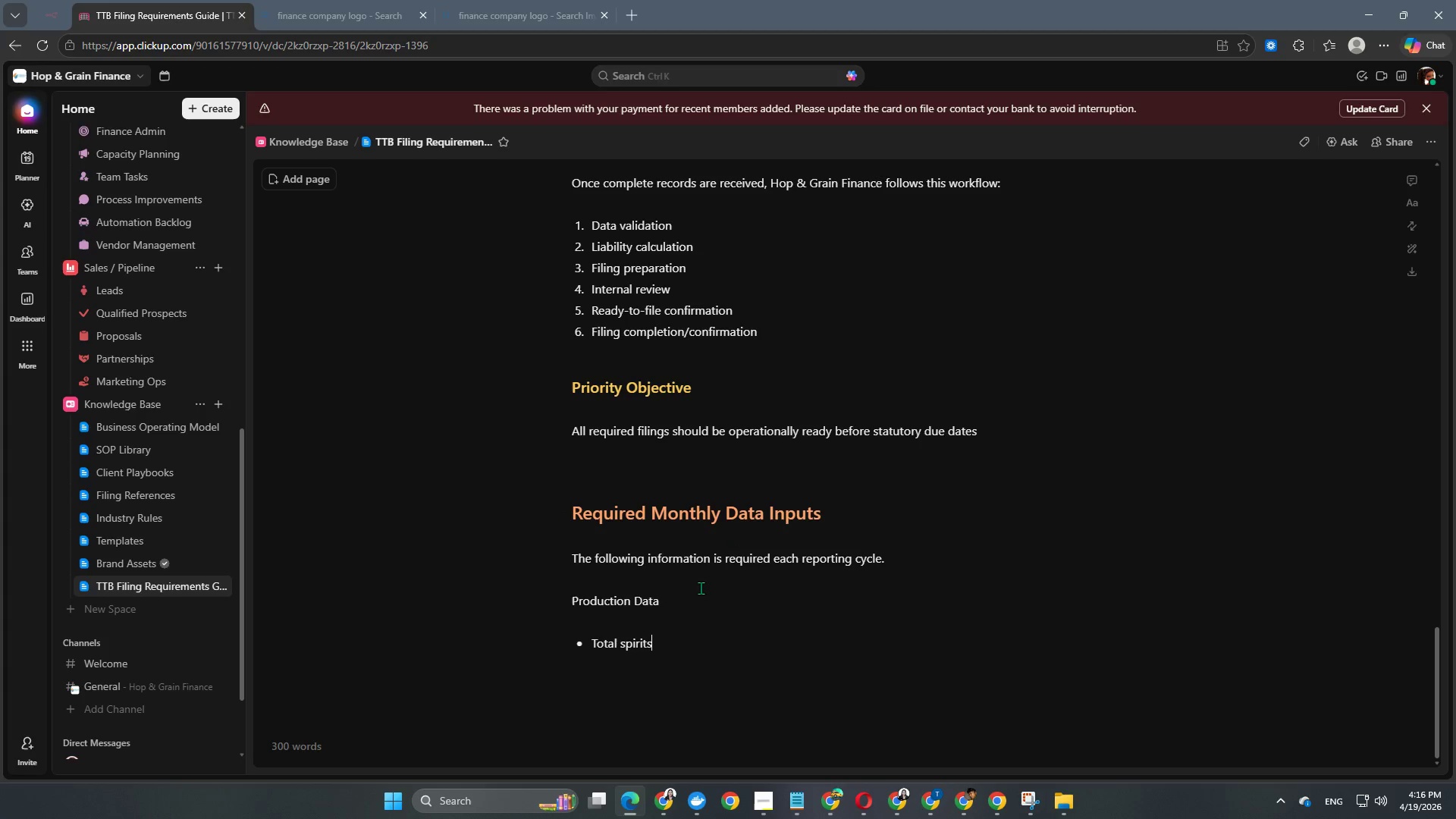 
left_click_drag(start_coordinate=[668, 610], to_coordinate=[563, 598])
 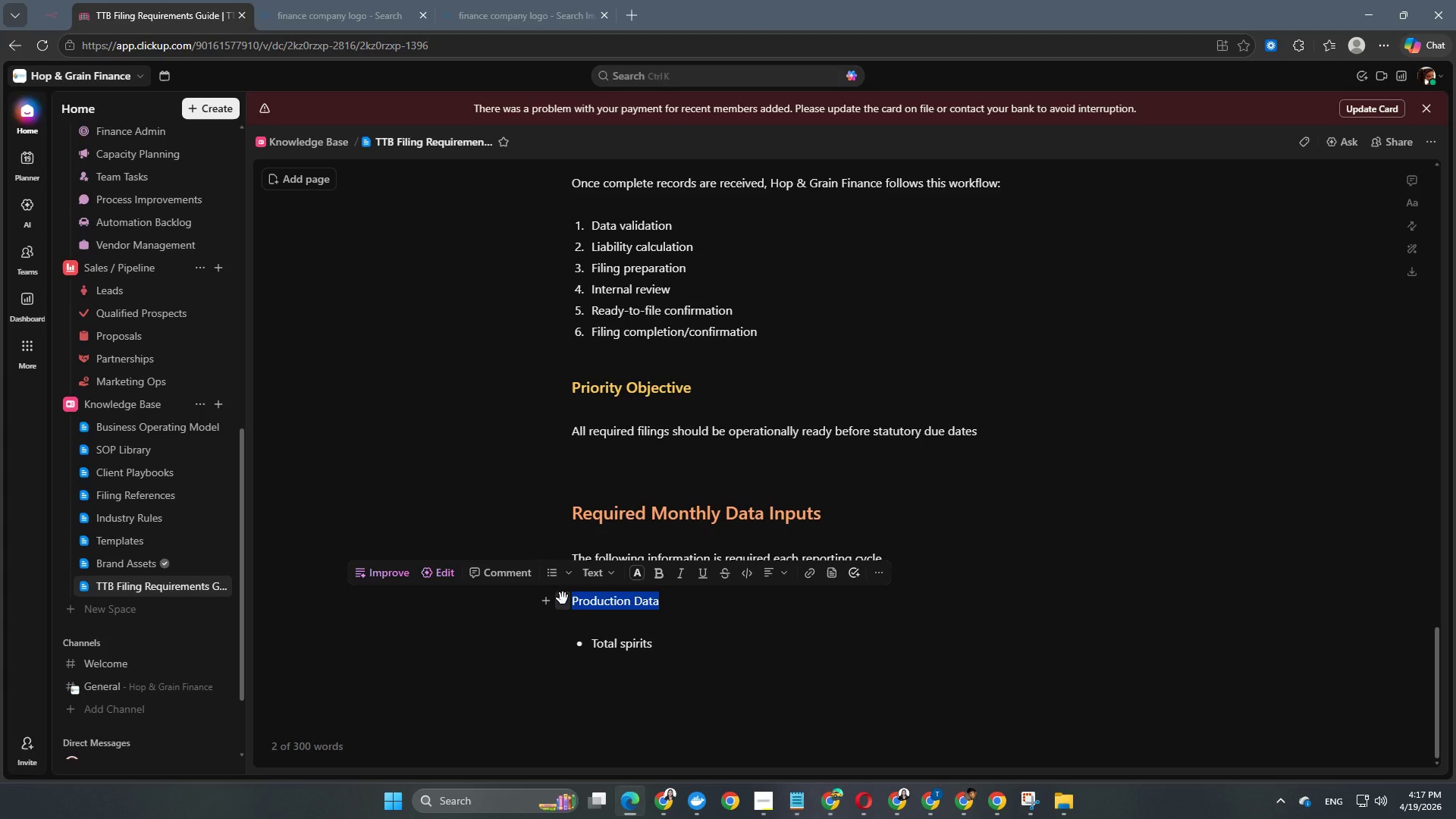 
hold_key(key=AltLeft, duration=0.84)
 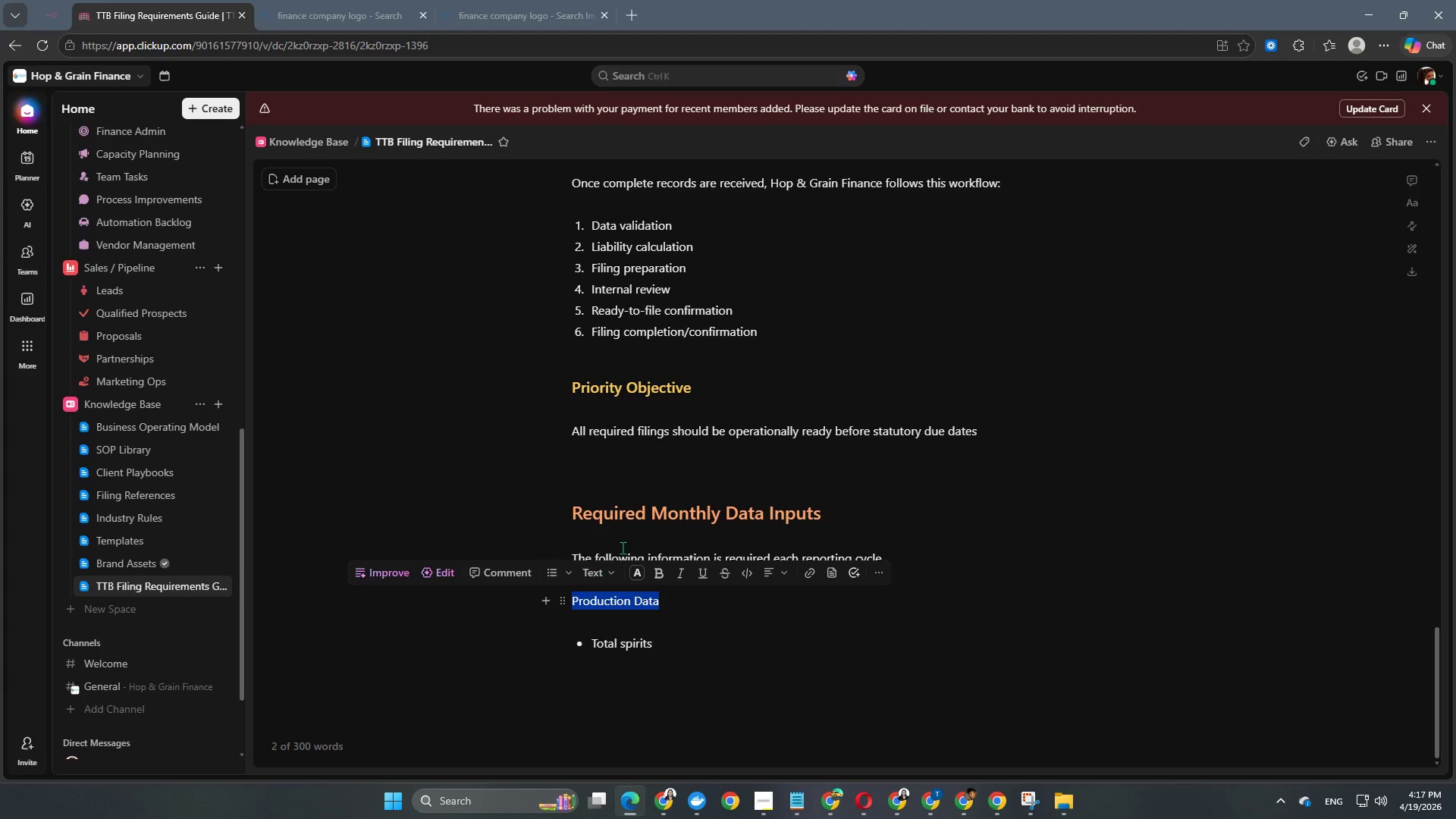 
hold_key(key=ControlLeft, duration=0.61)
 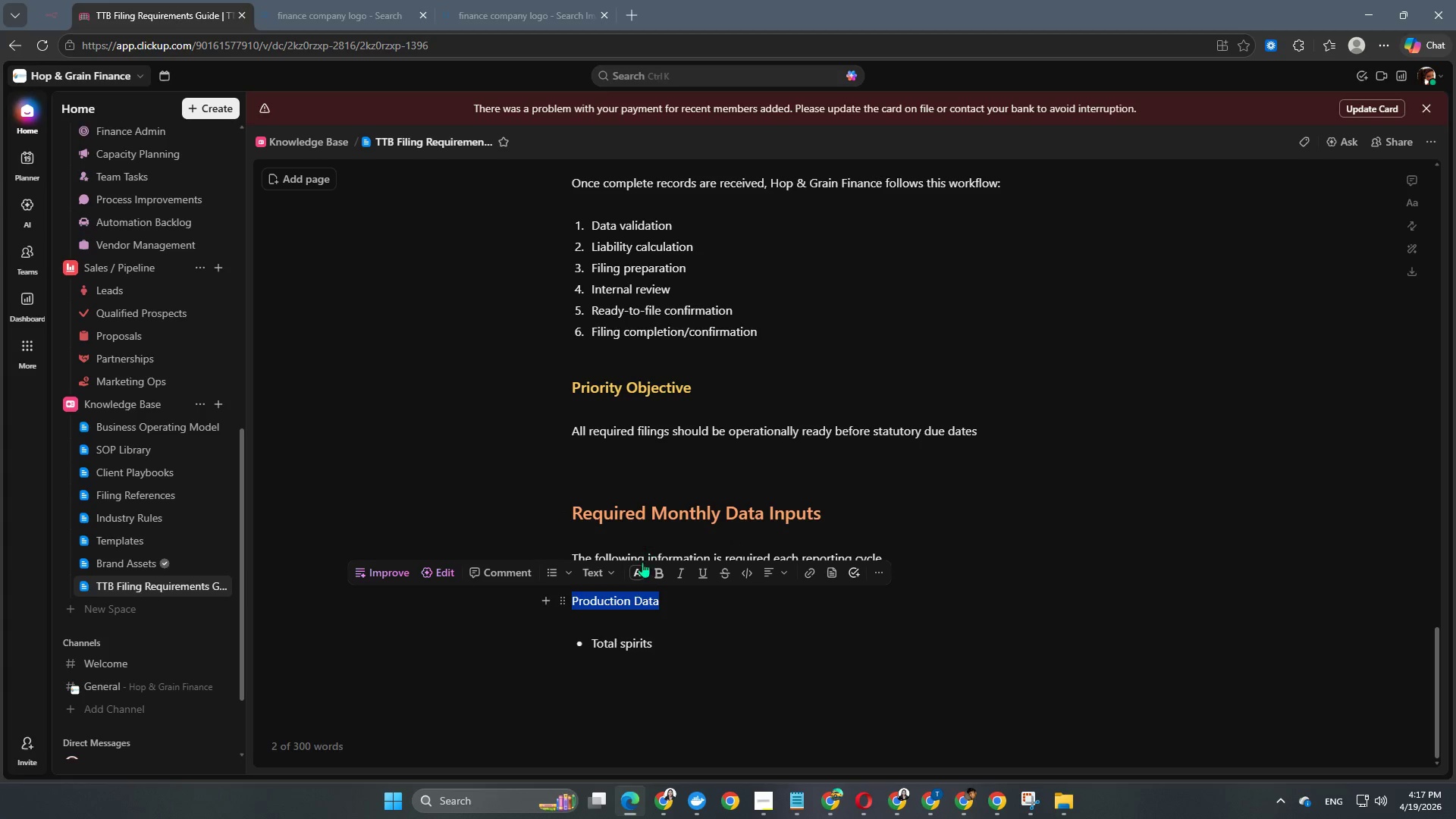 
left_click([640, 573])
 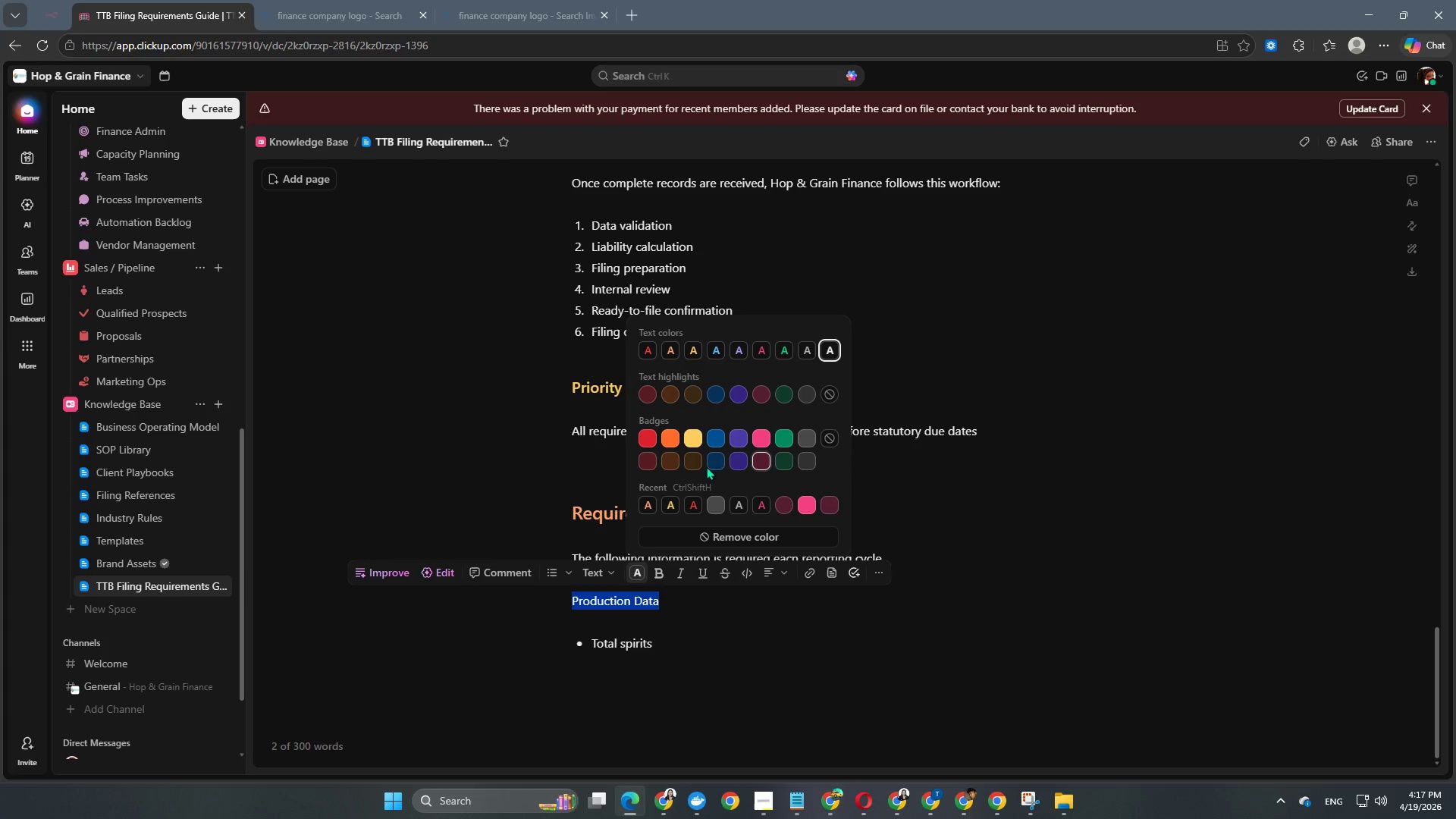 
left_click([738, 437])
 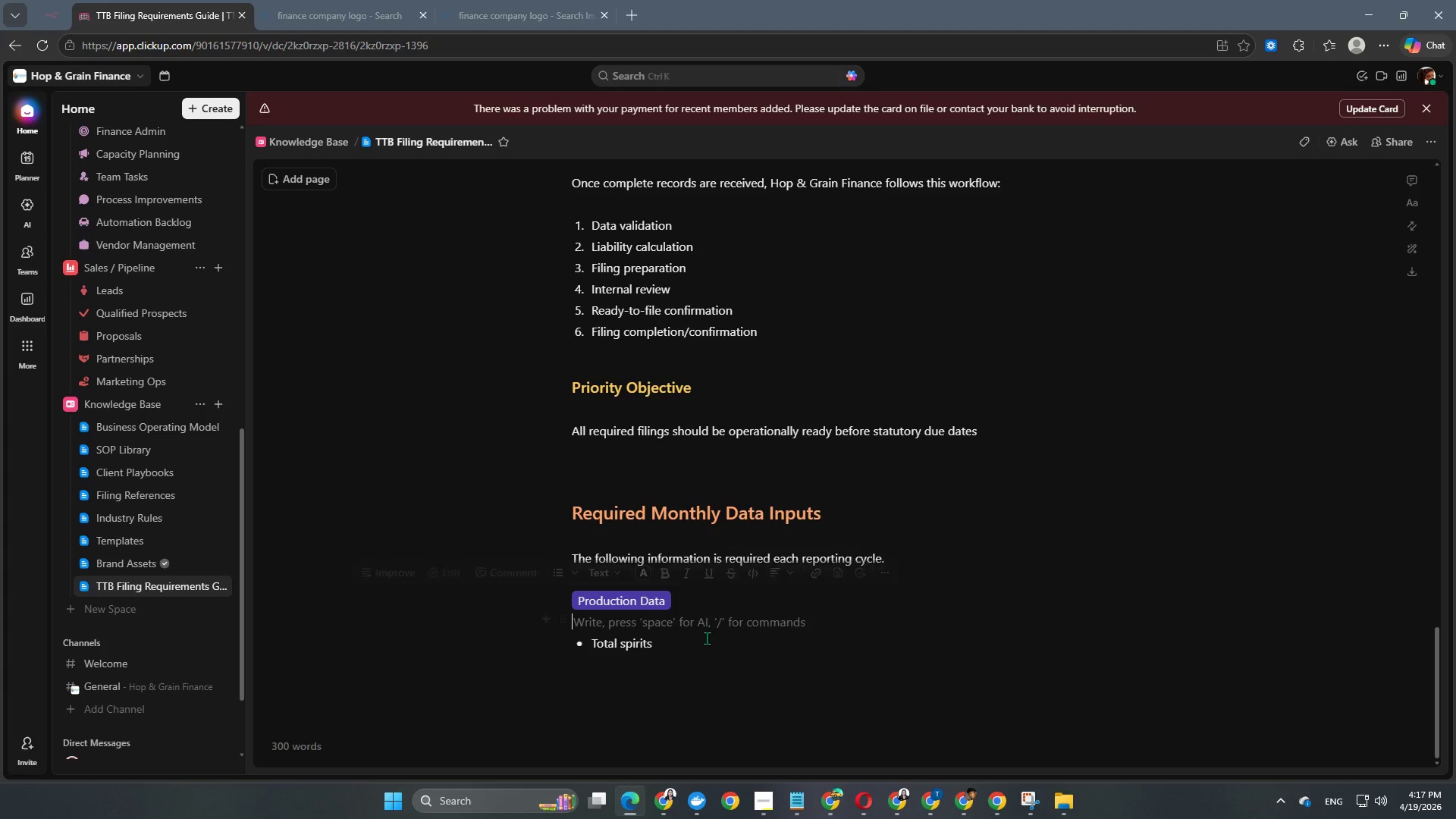 
double_click([702, 642])
 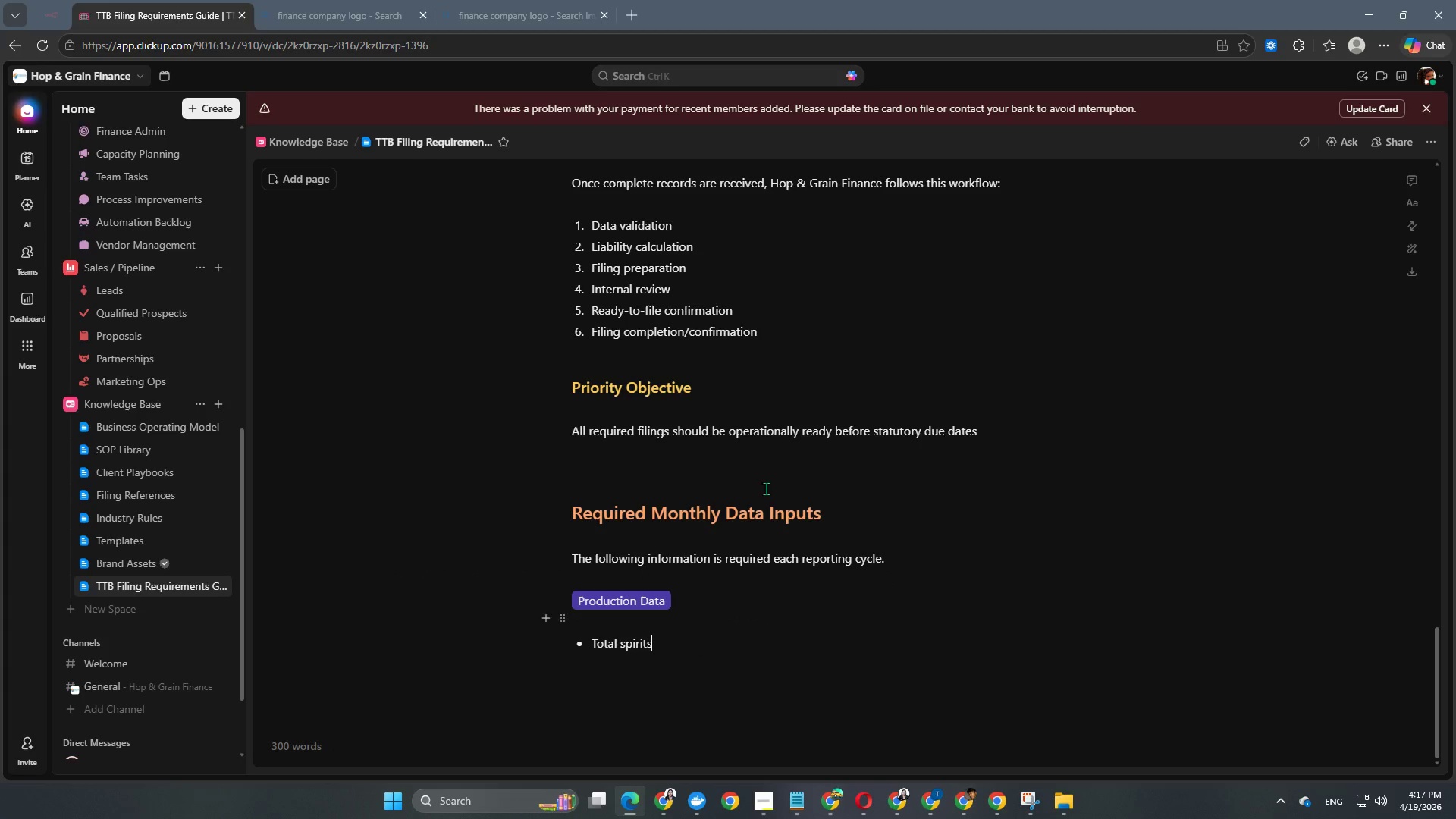 
scroll: coordinate [766, 488], scroll_direction: down, amount: 4.0
 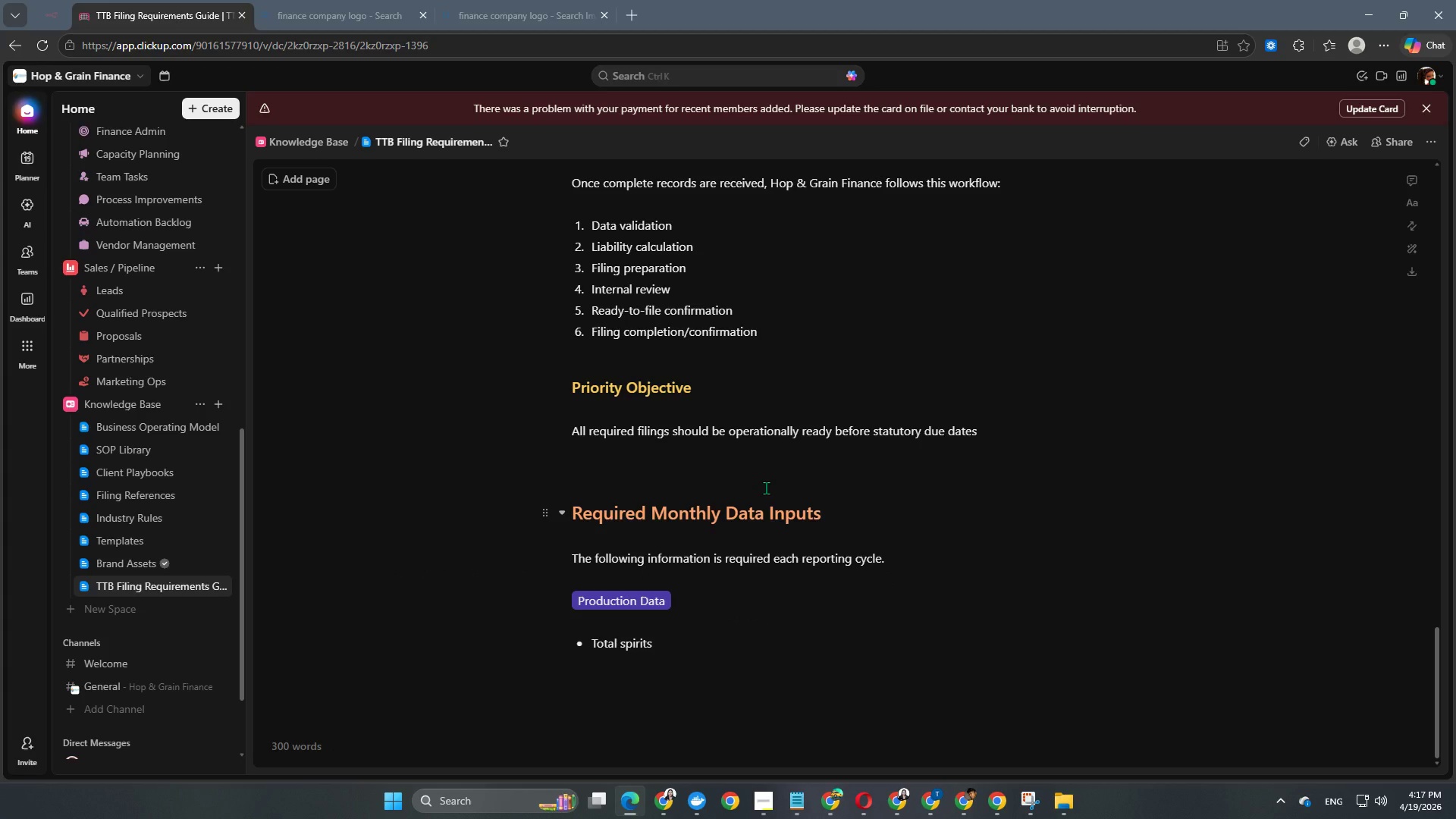 
type( produced durintg )
key(Backspace)
key(Backspace)
key(Backspace)
type(g the perios)
key(Backspace)
type(d)
 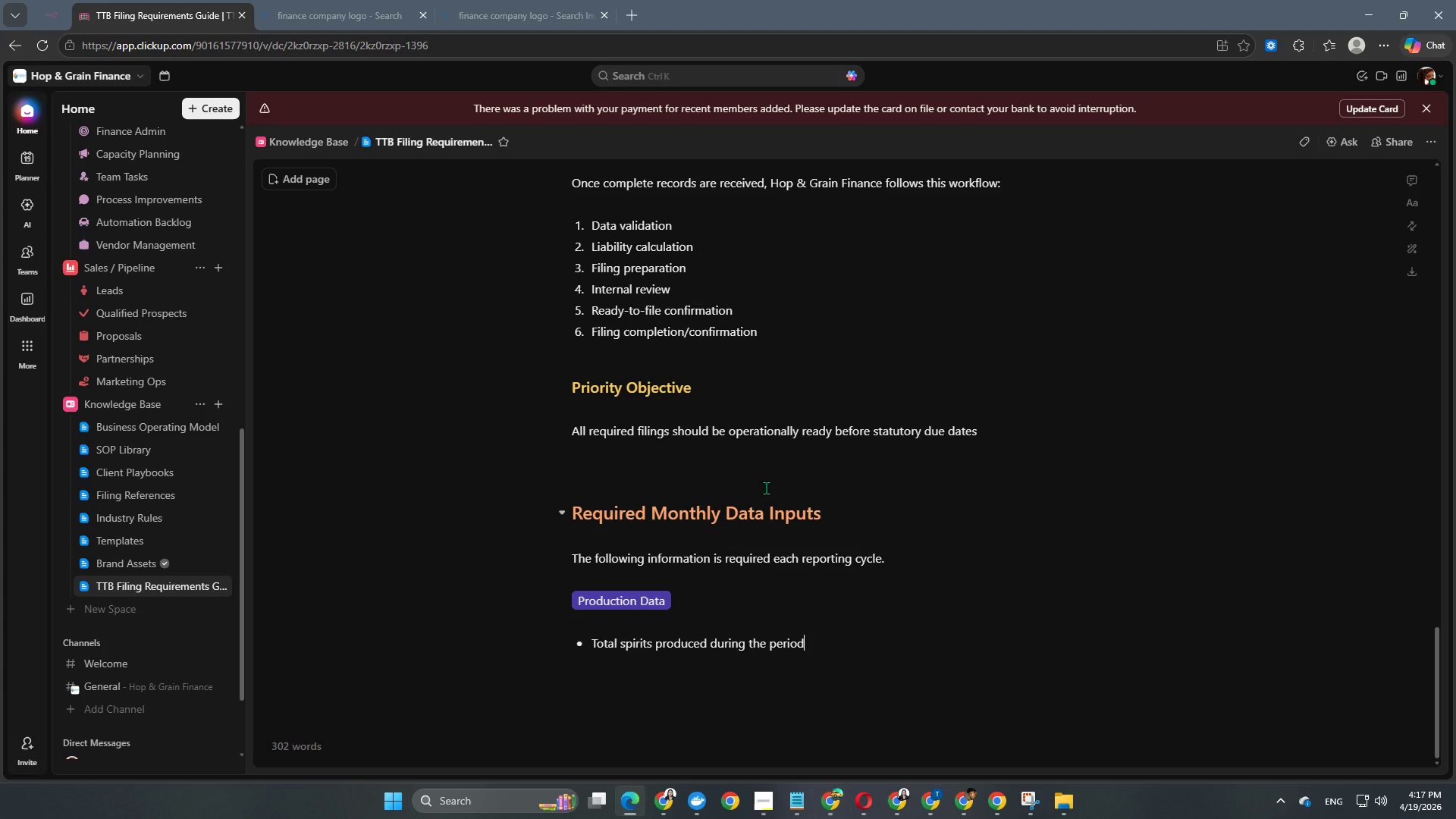 
key(Enter)
 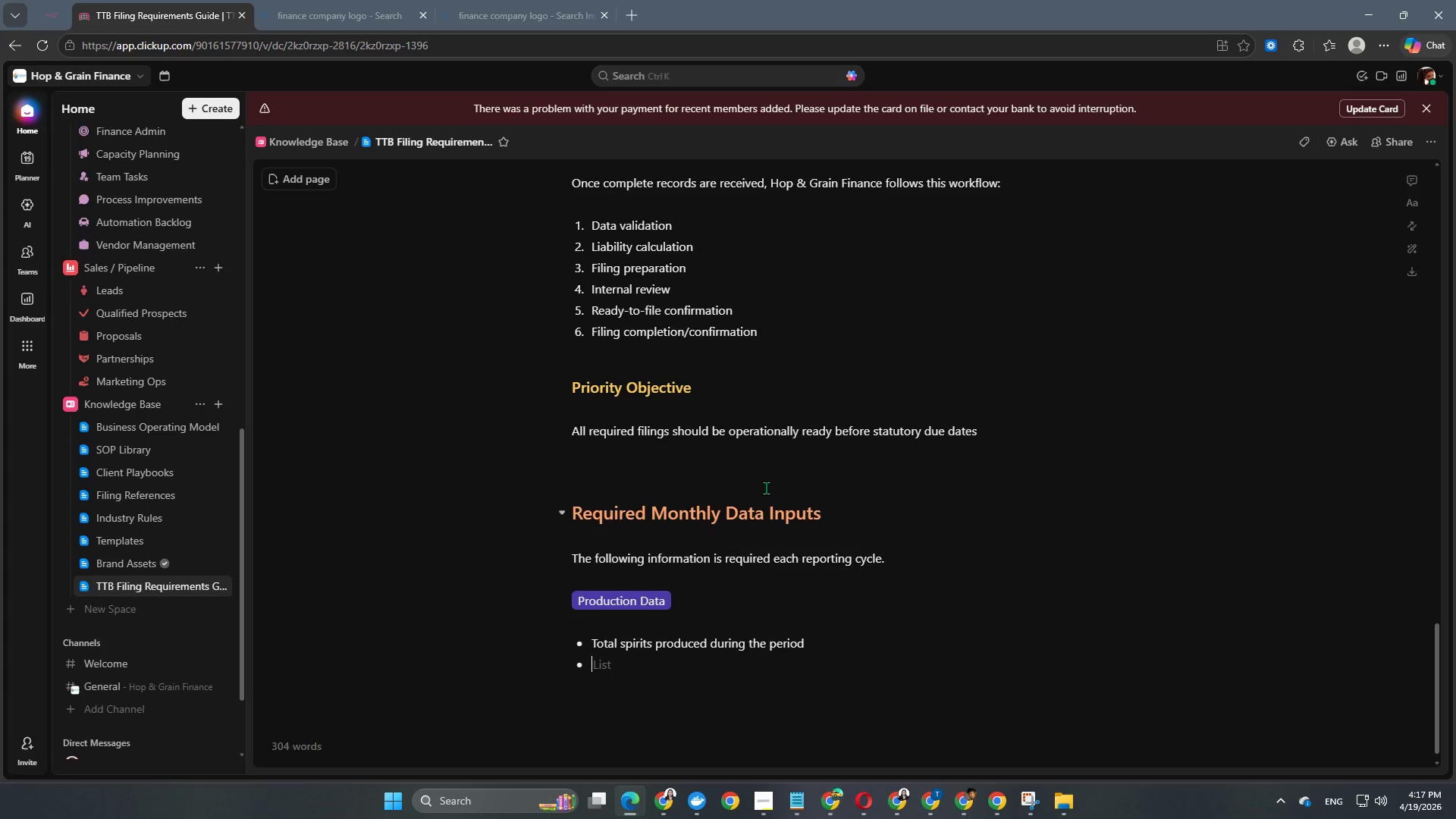 
type(Distialla)
key(Backspace)
key(Backspace)
key(Backspace)
key(Backspace)
type(llation runs completed)
 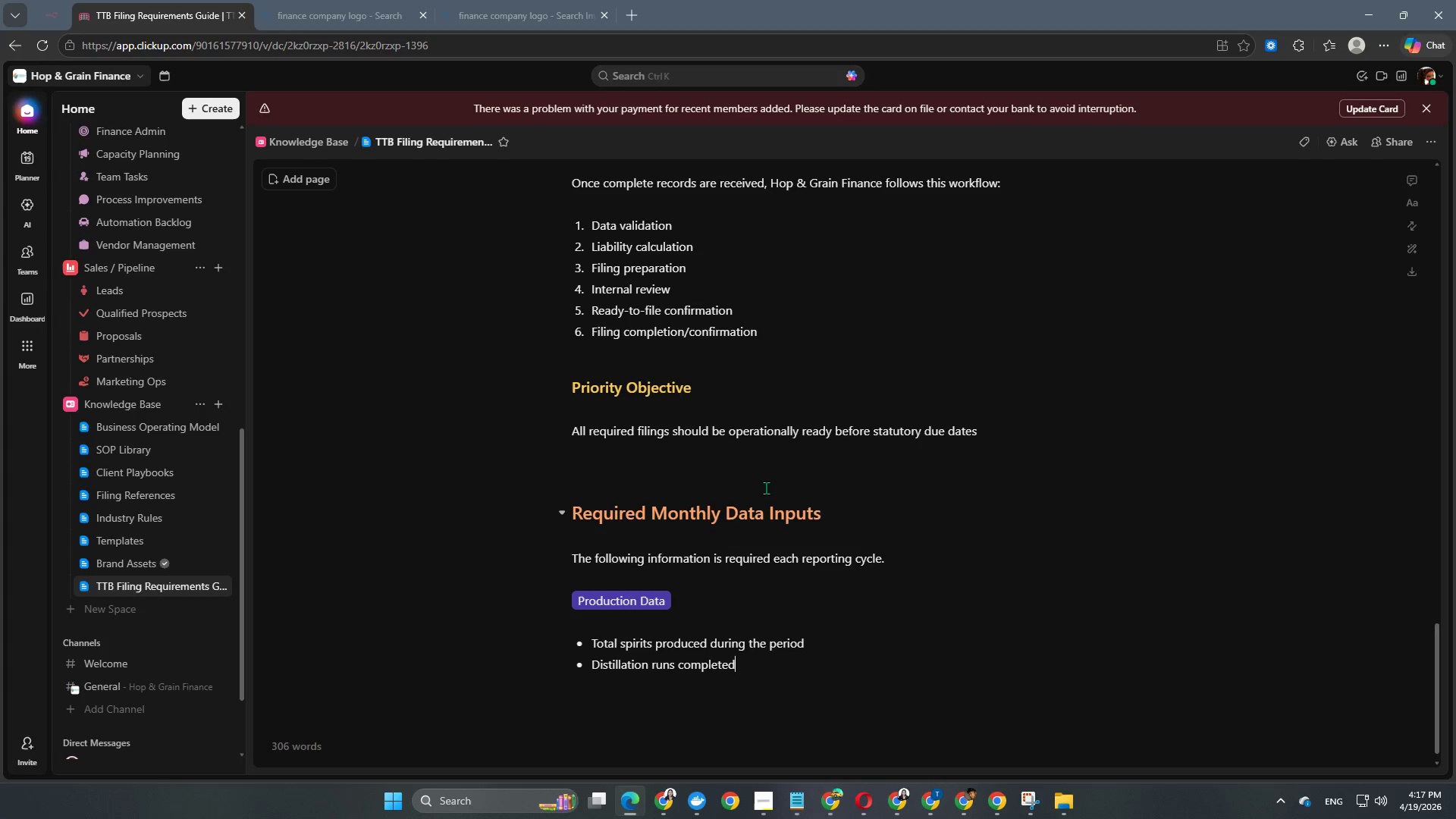 
key(Enter)
 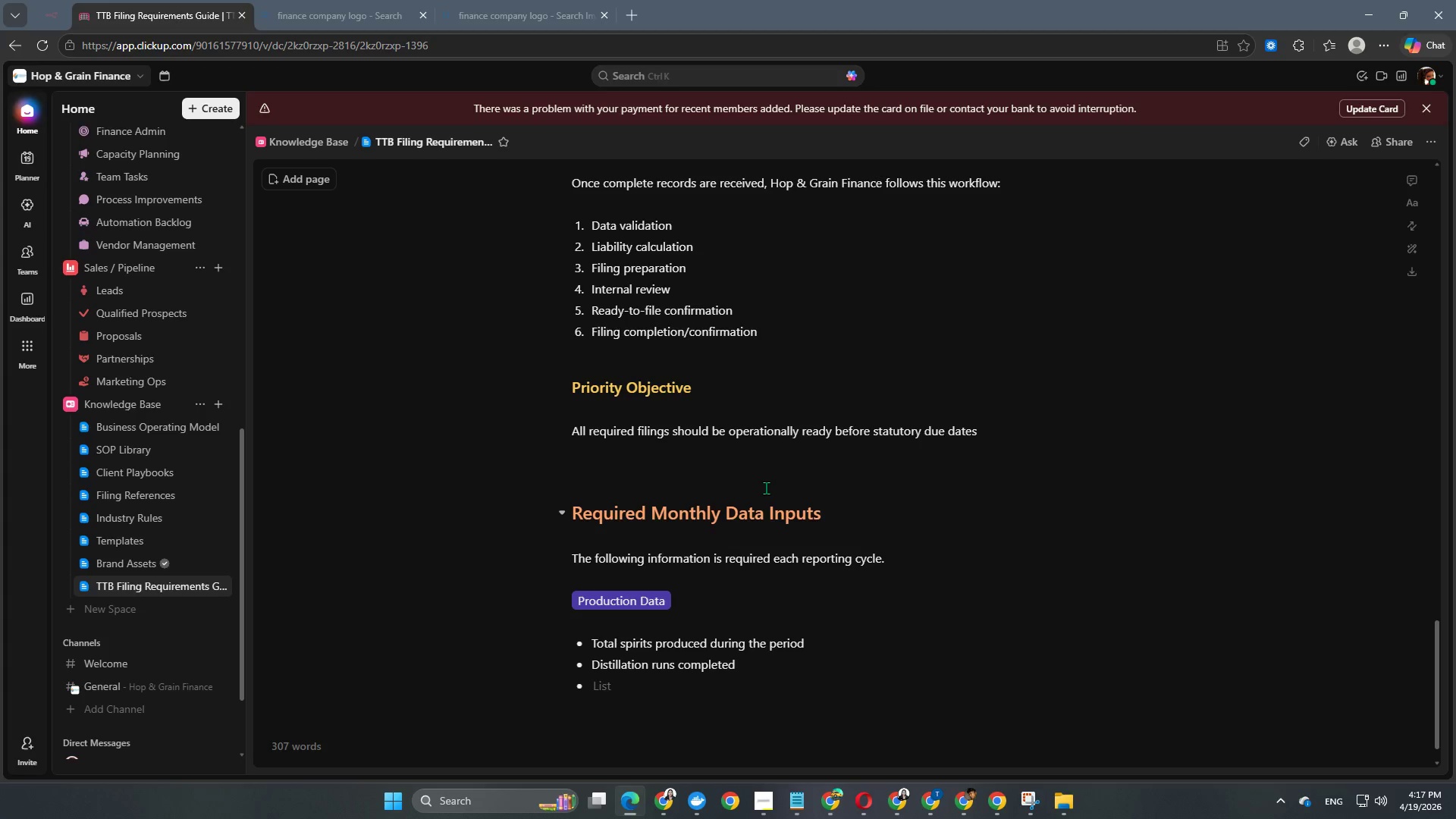 
type(Bottling aci)
key(Backspace)
type(tivity)
 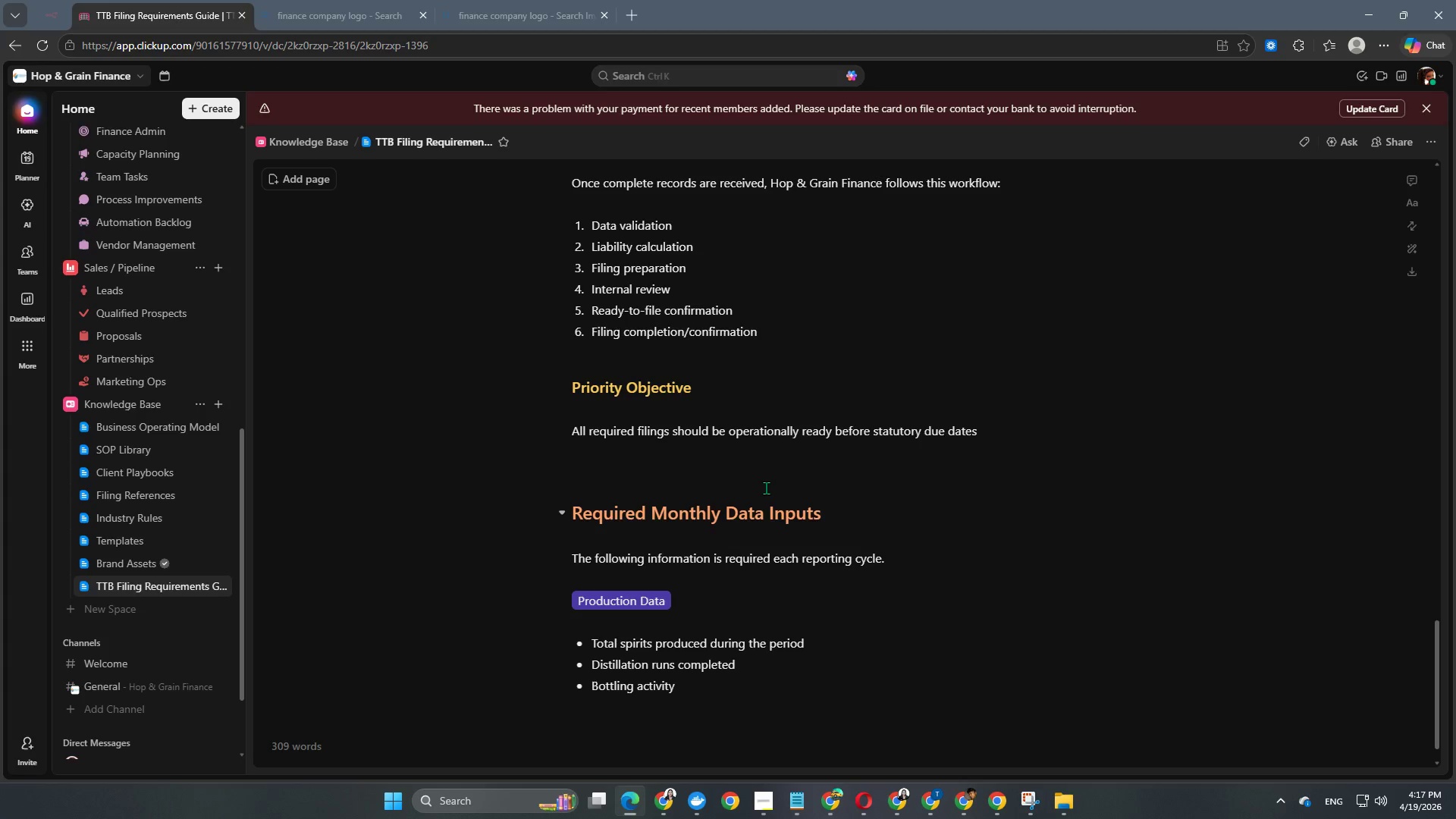 
key(Enter)
 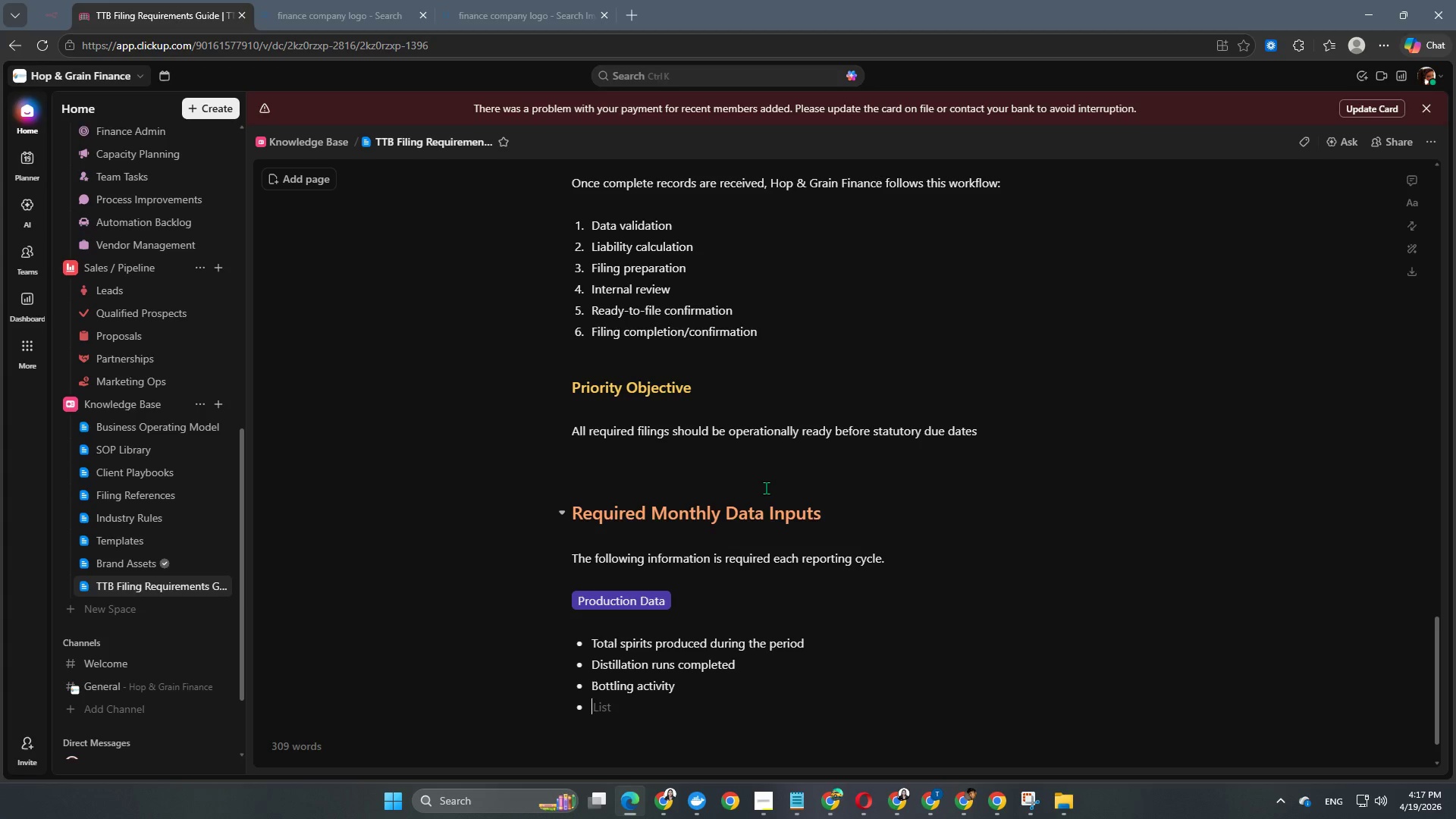 
type(Blending )
key(Backspace)
type(/repo)
key(Backspace)
type(rocessing activity)
 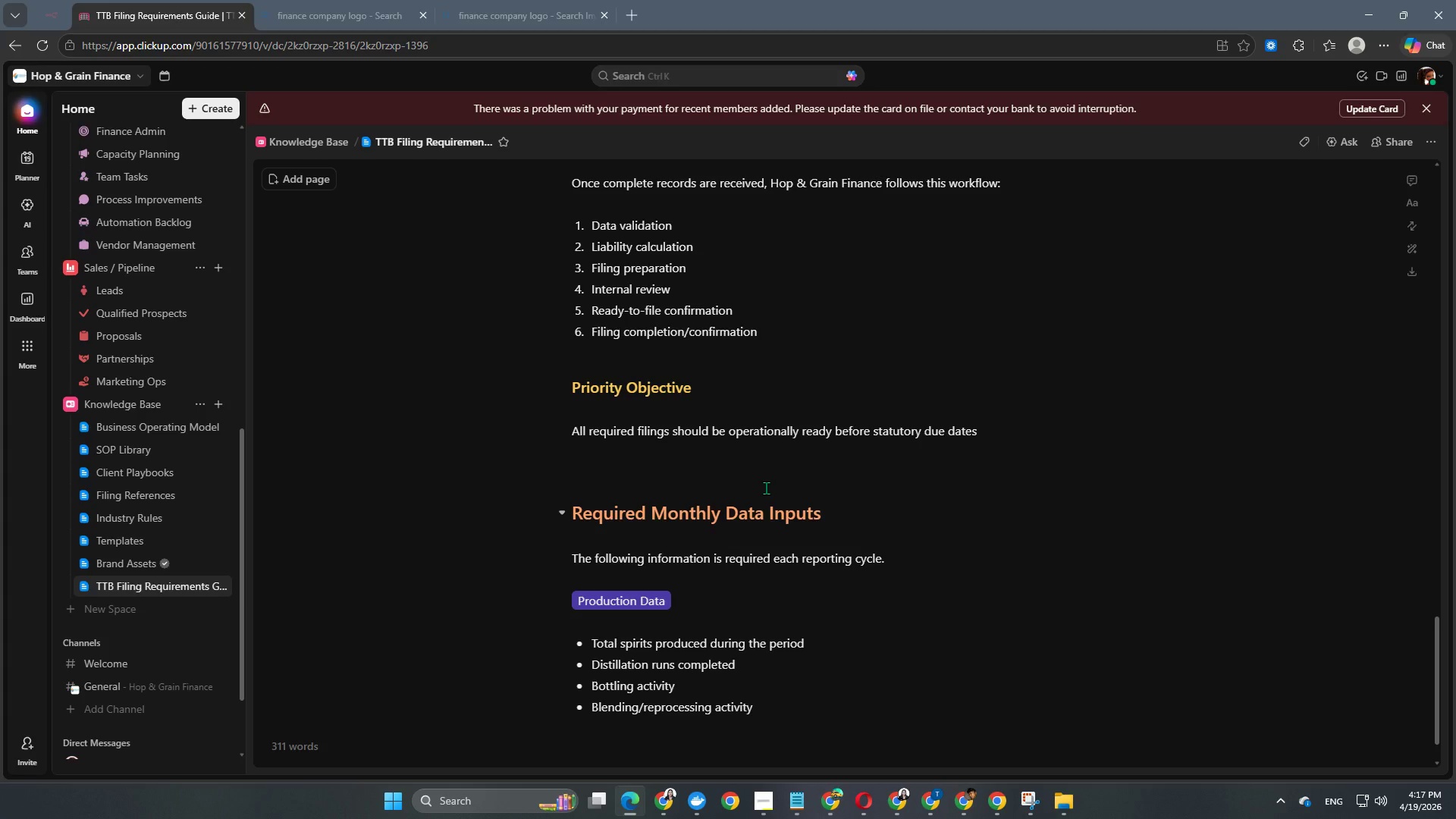 
key(Enter)
 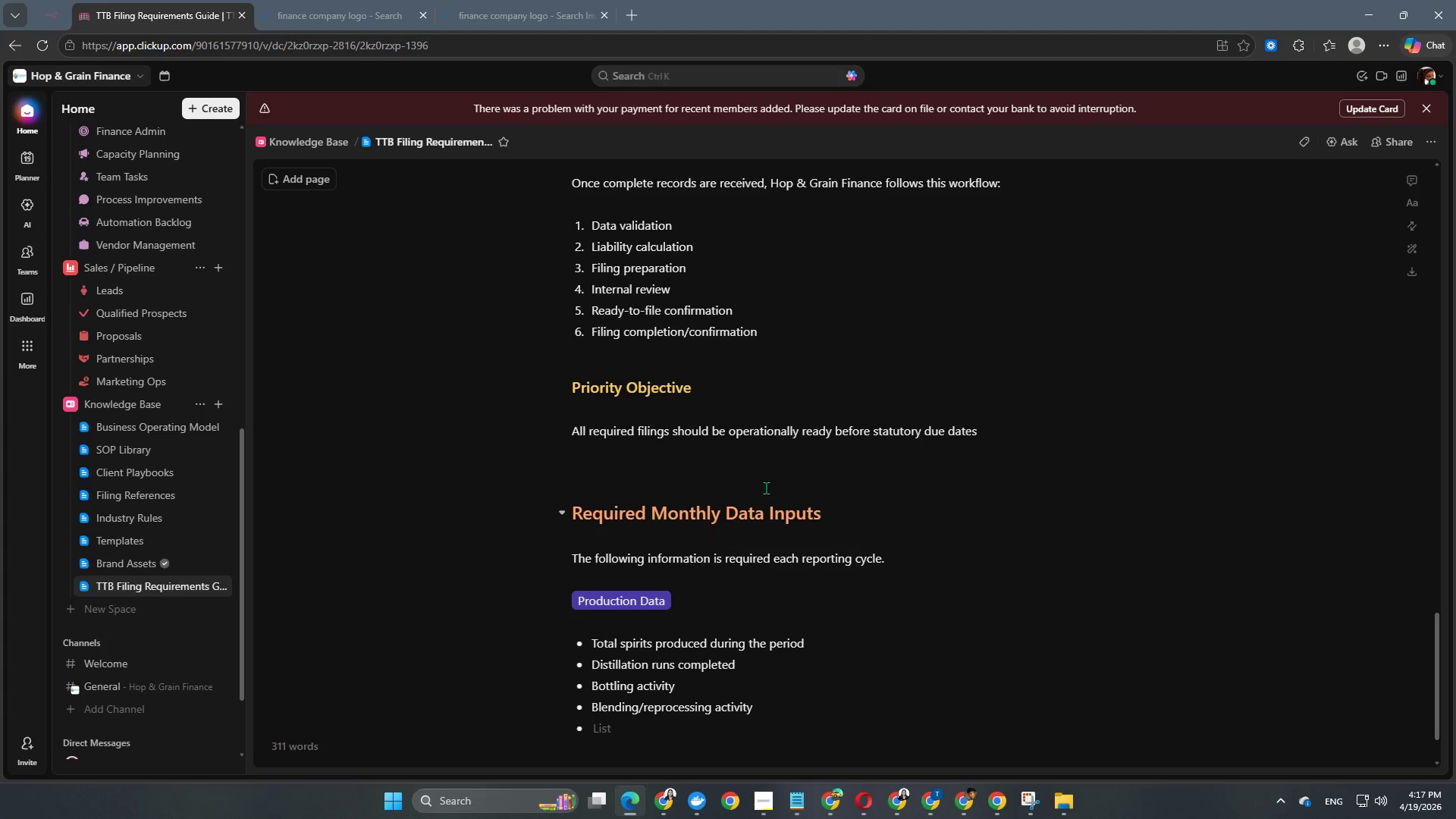 
type(Transf)
key(Backspace)
key(Backspace)
key(Backspace)
type(nsfers between bonded locations)
 